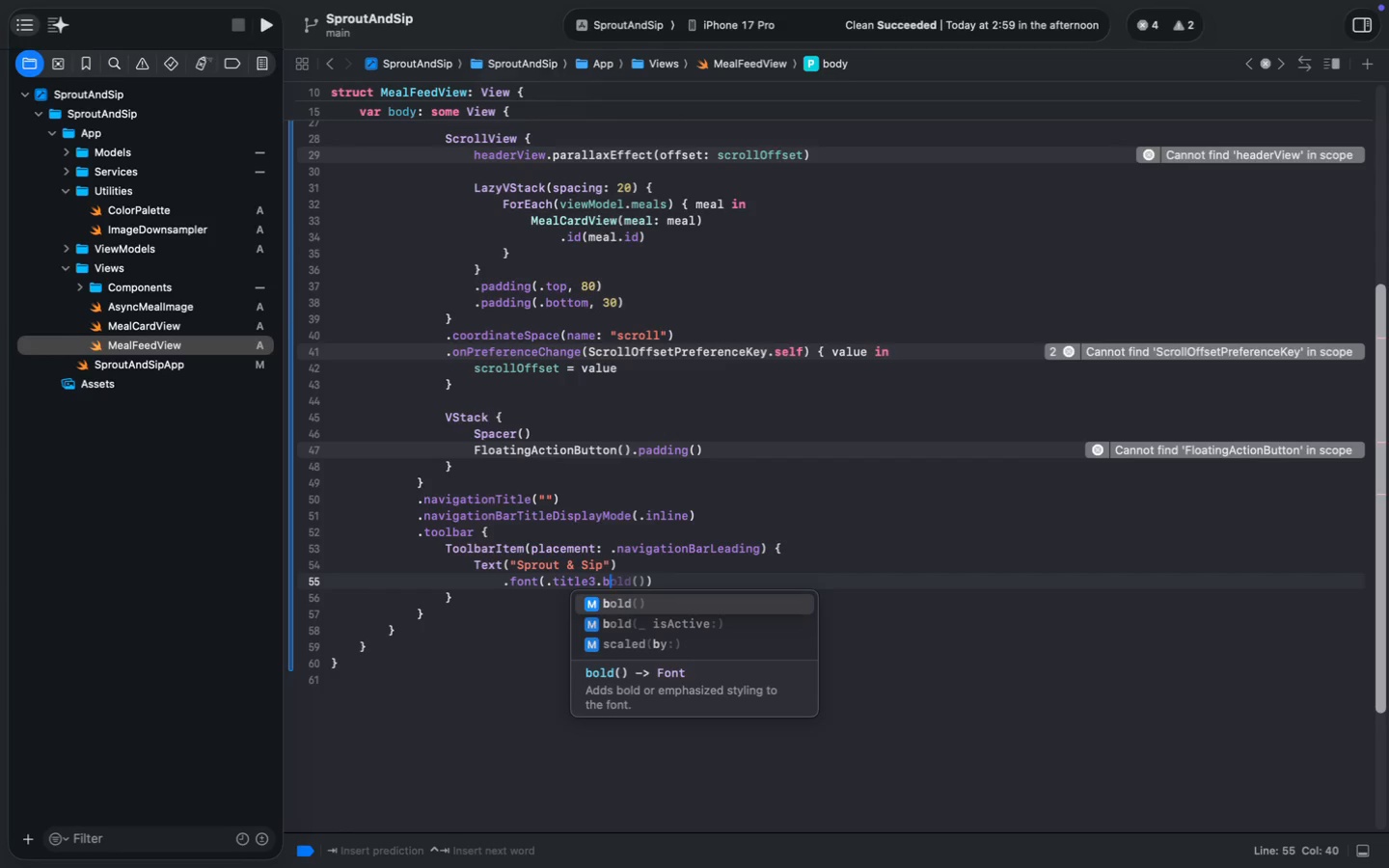 
key(Enter)
 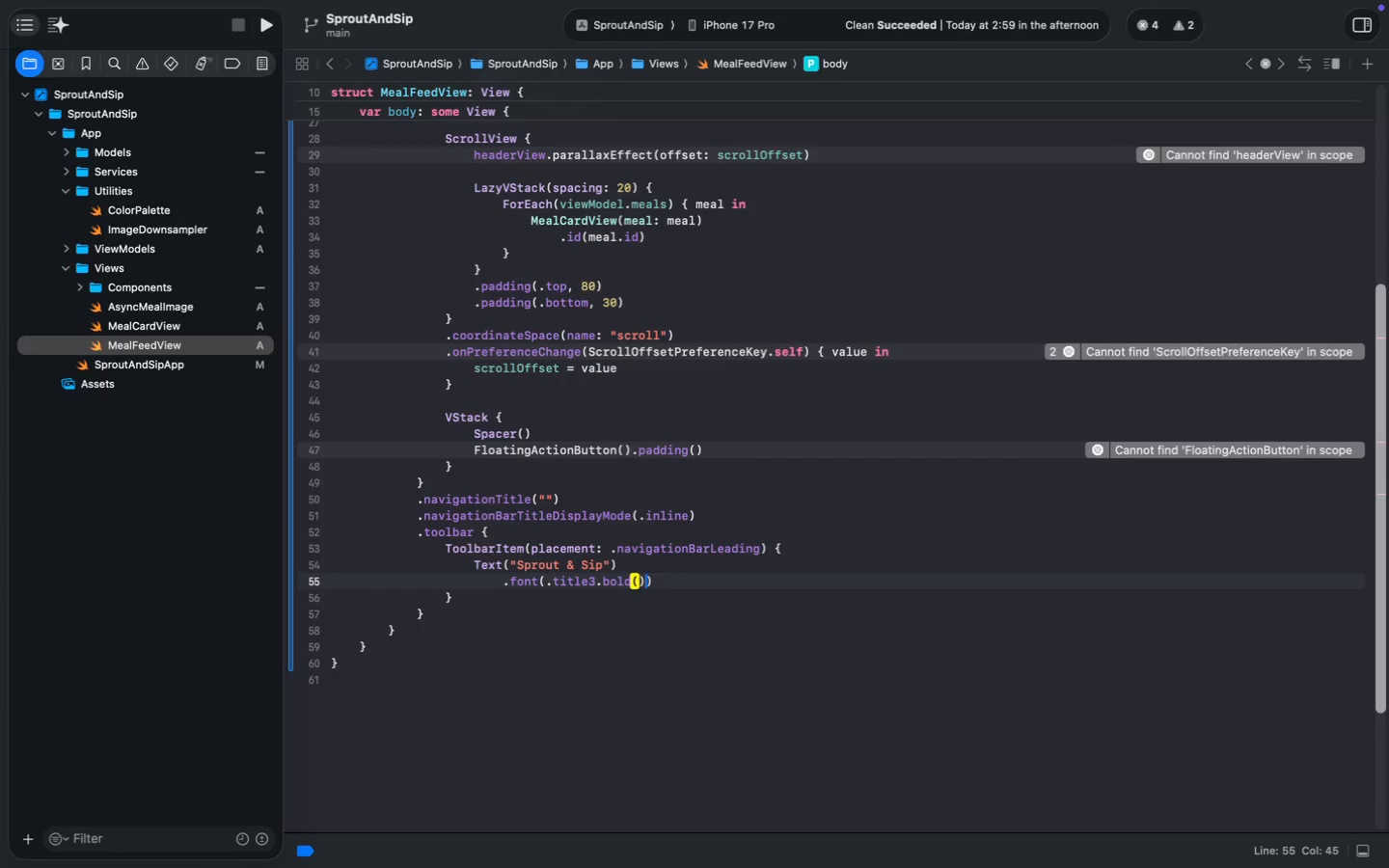 
key(ArrowRight)
 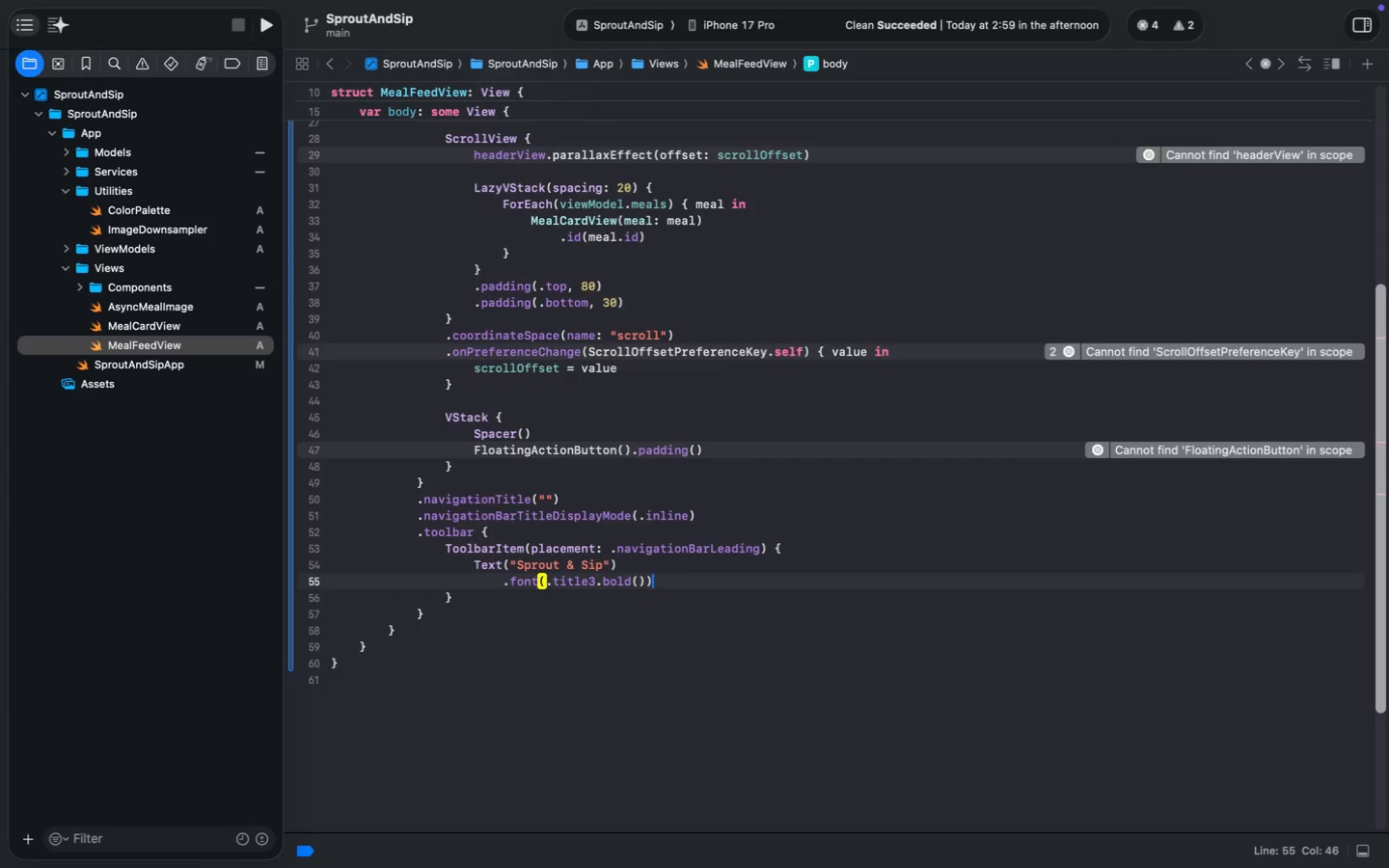 
key(Enter)
 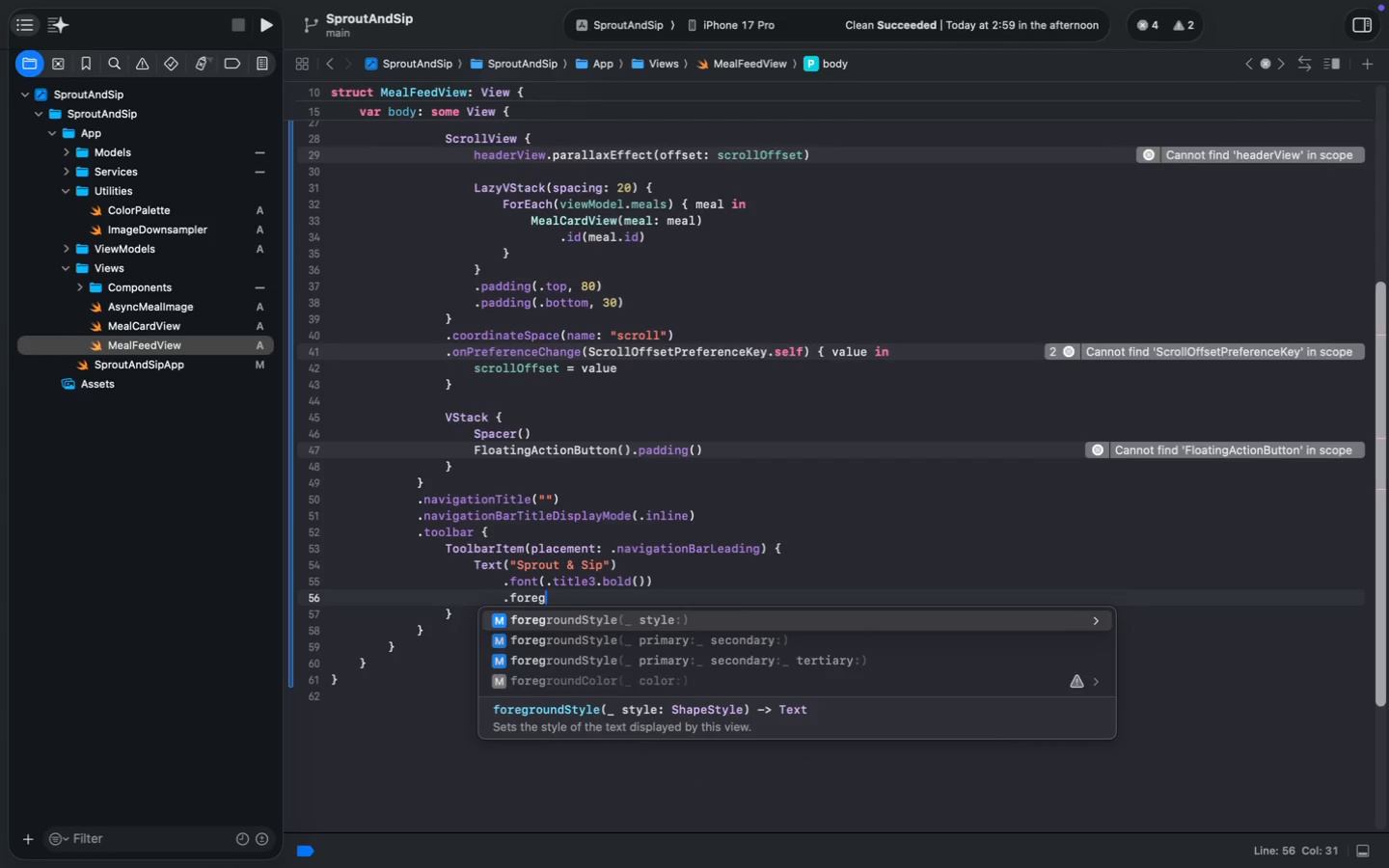 
type(.foreg)
 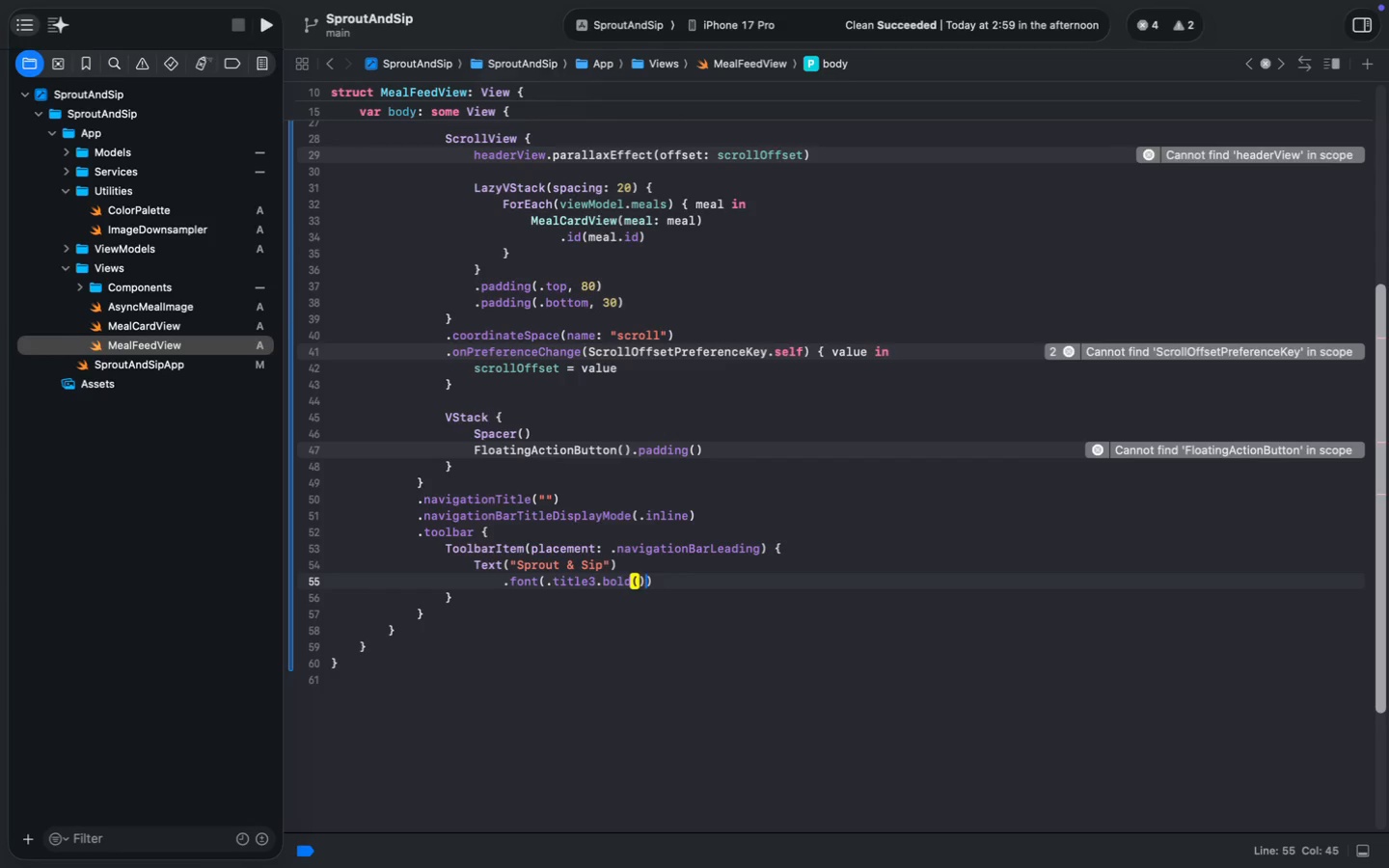 
key(ArrowDown)
 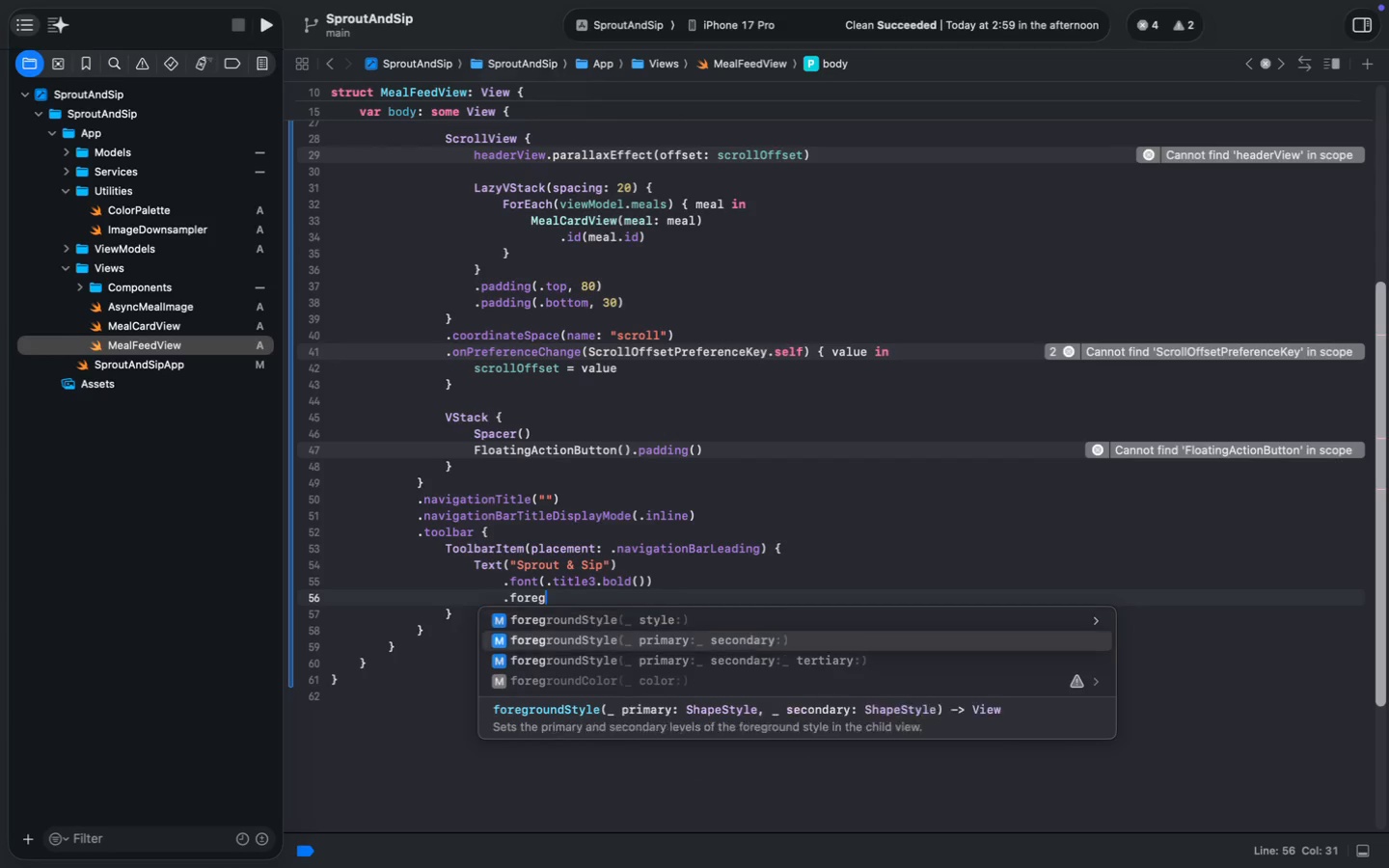 
key(ArrowDown)
 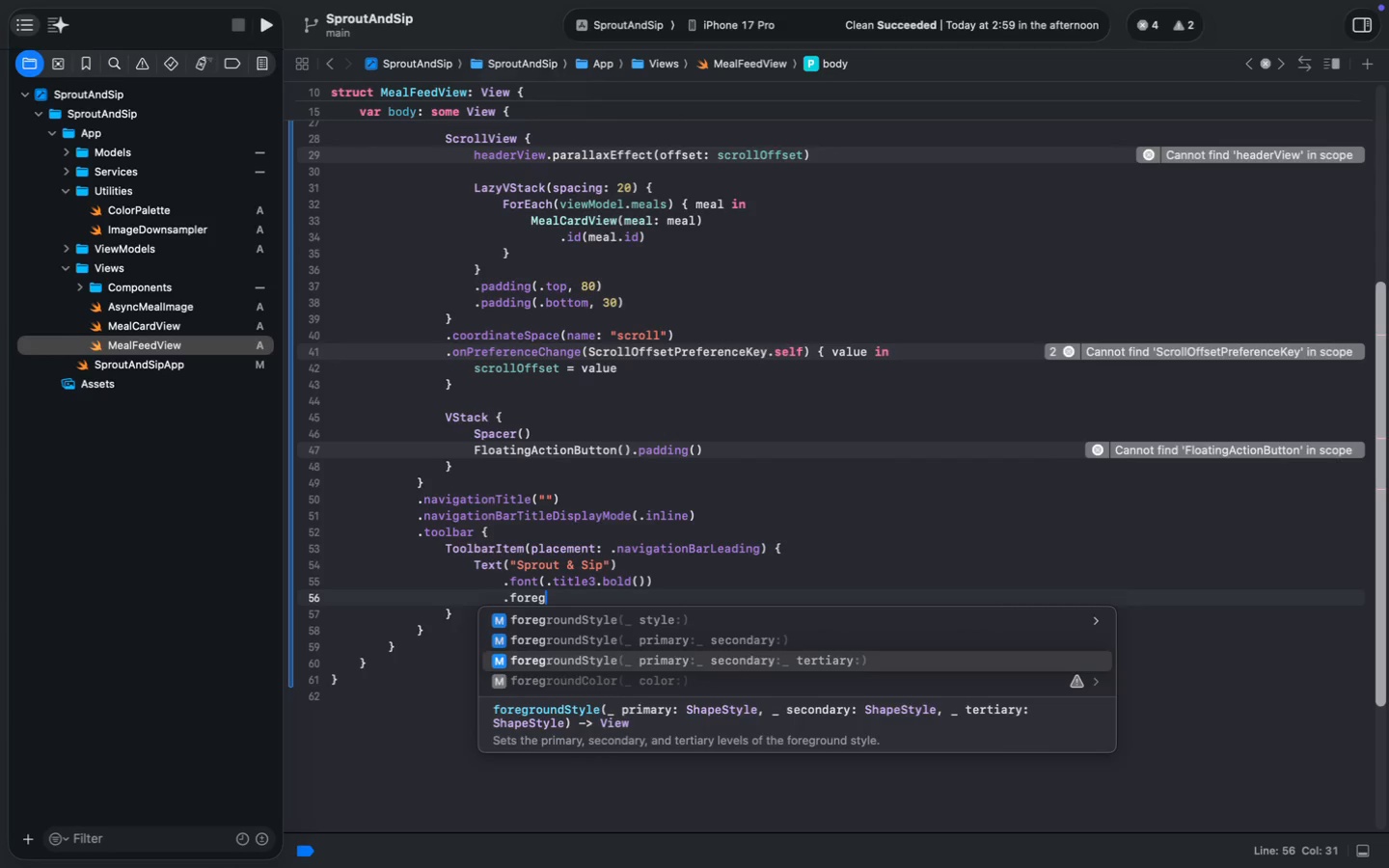 
key(ArrowDown)
 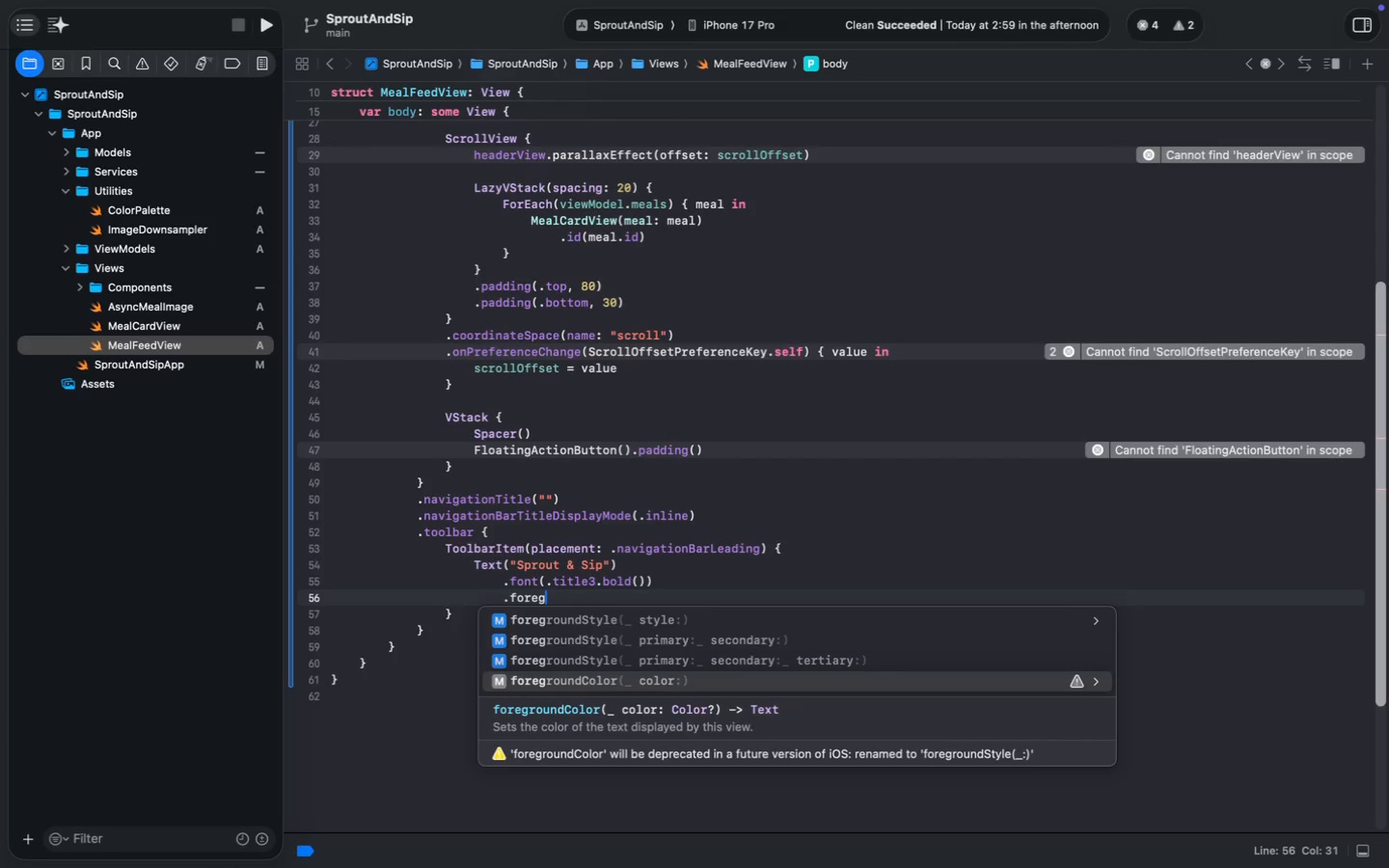 
key(Enter)
 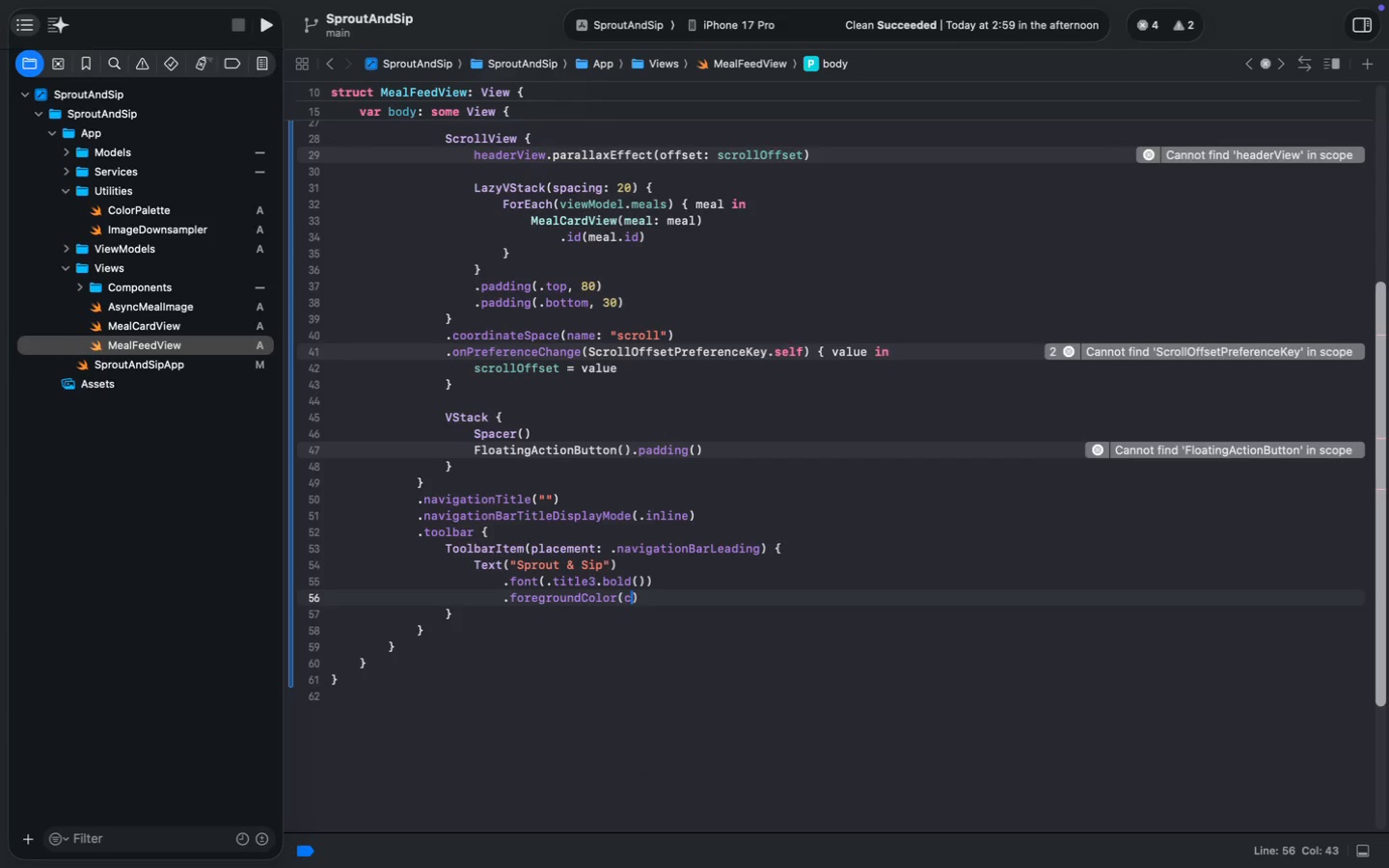 
type(colors)
 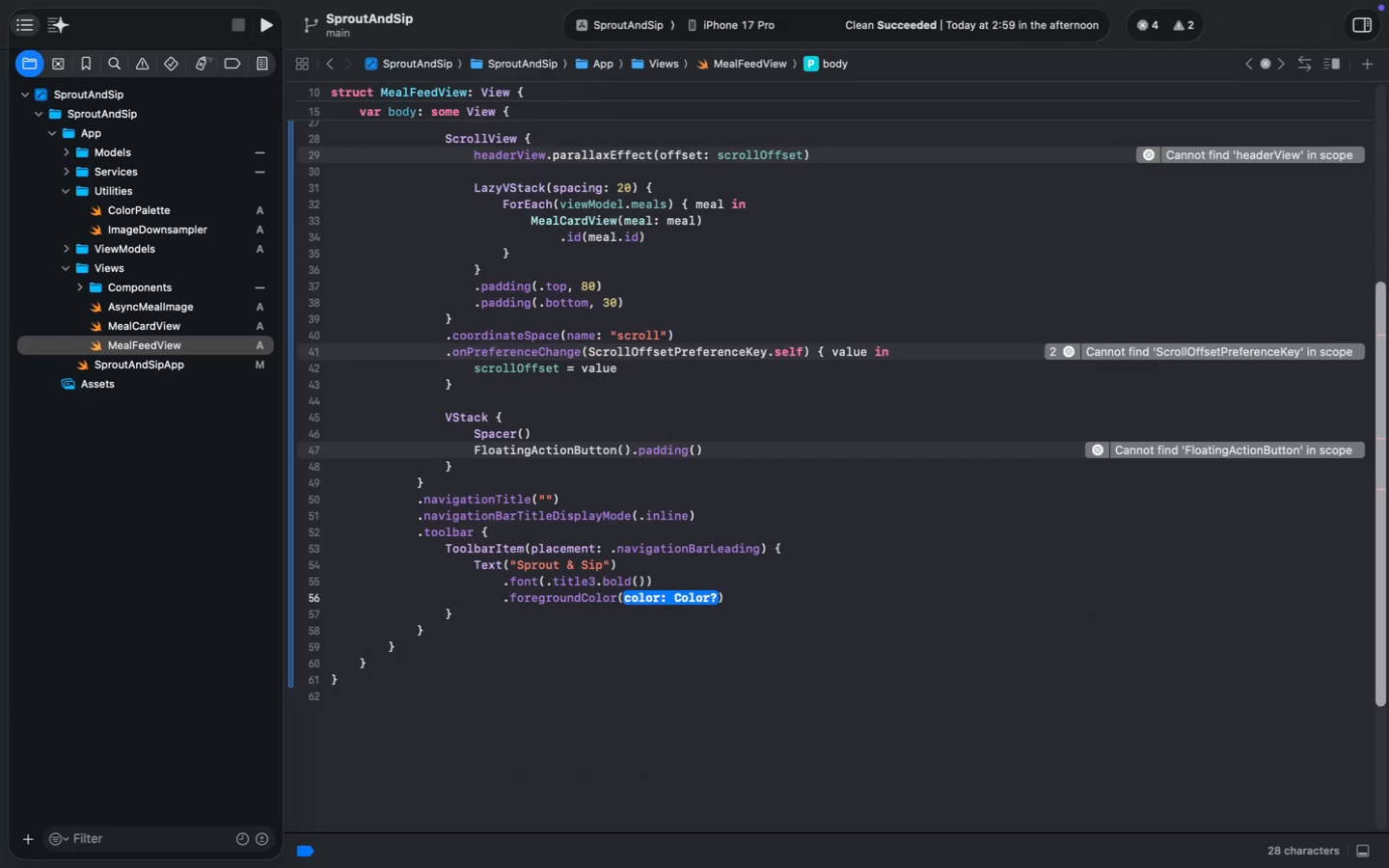 
key(Enter)
 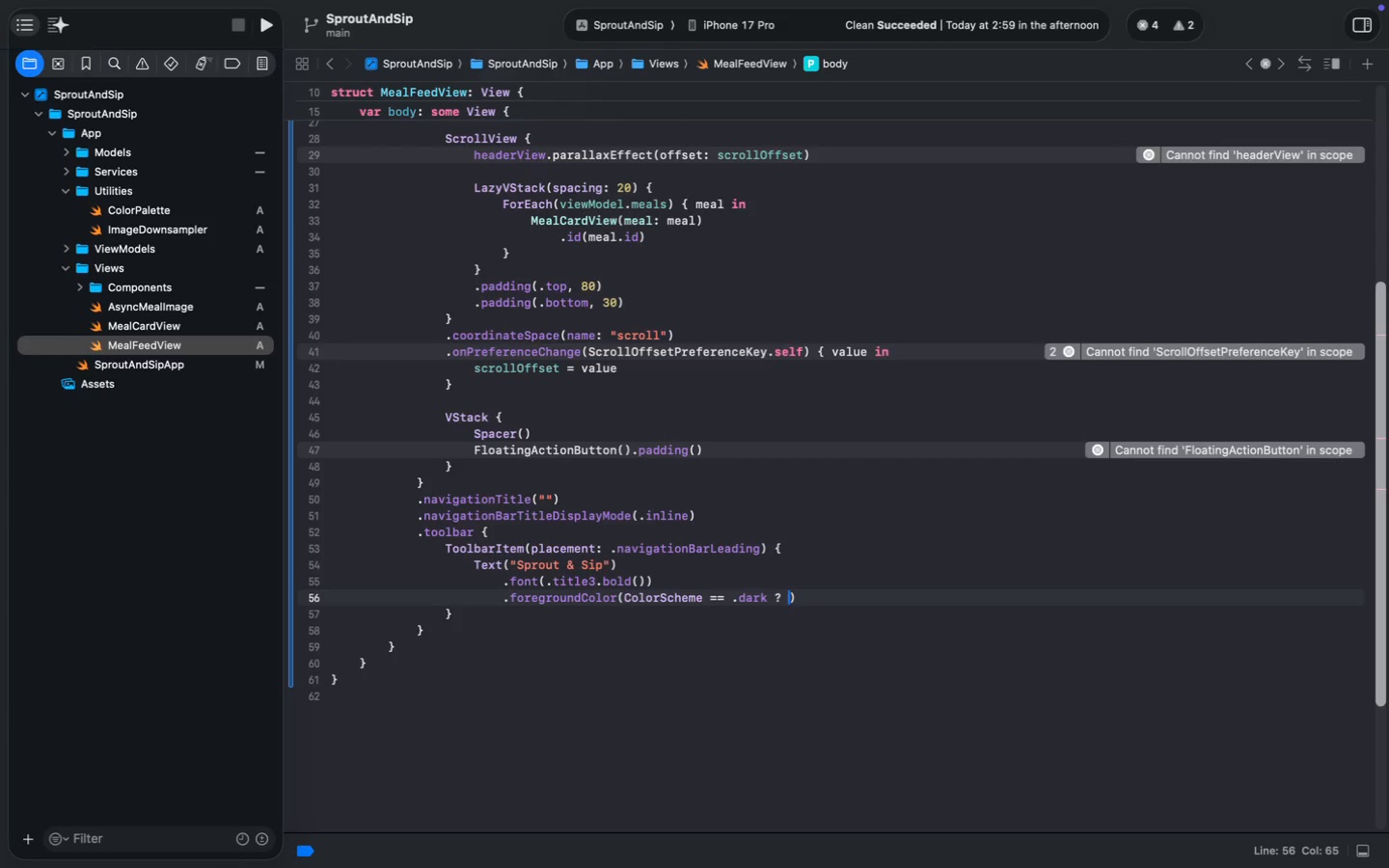 
type( == .dark ? .white : .)
 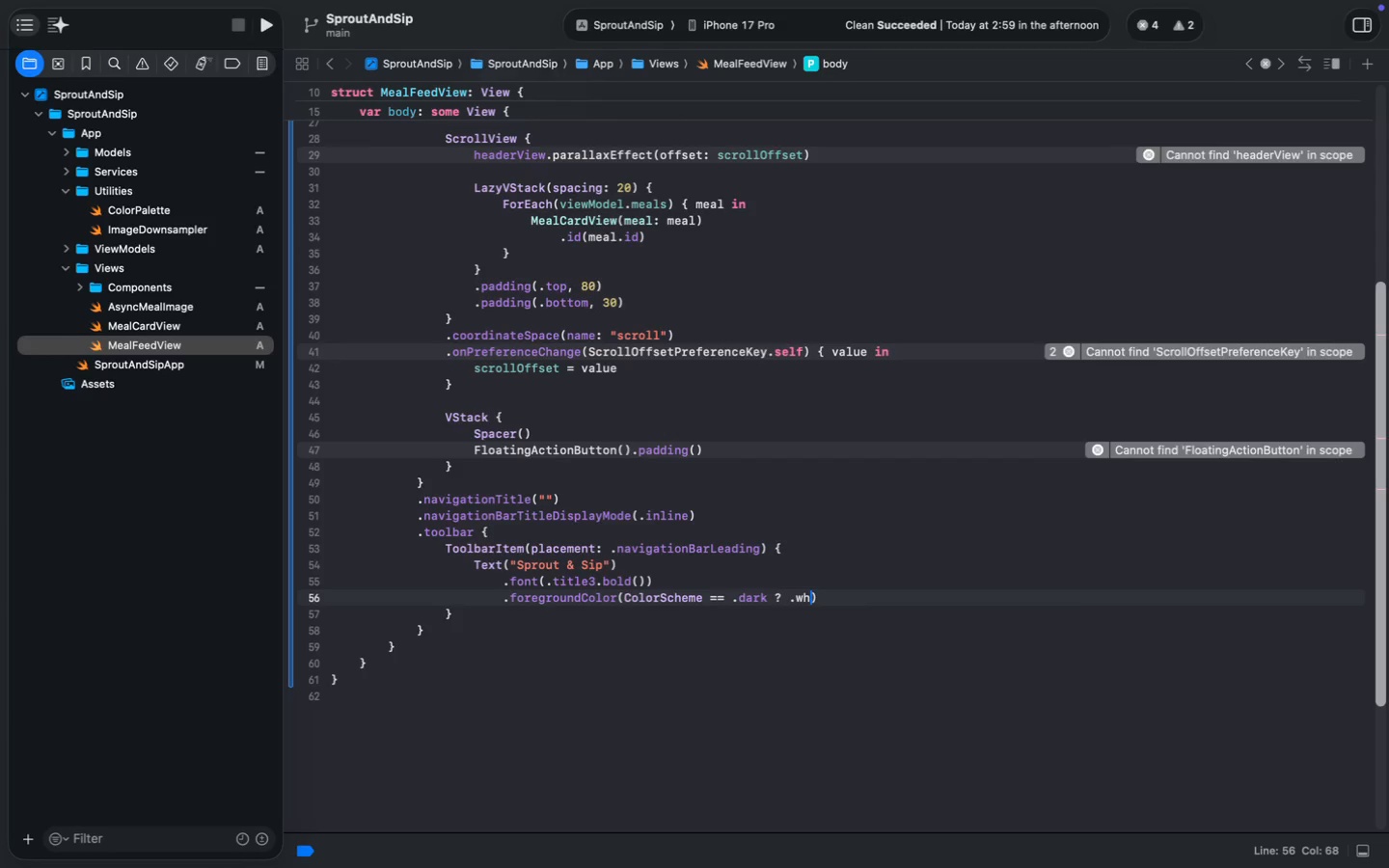 
hold_key(key=T, duration=3.25)
 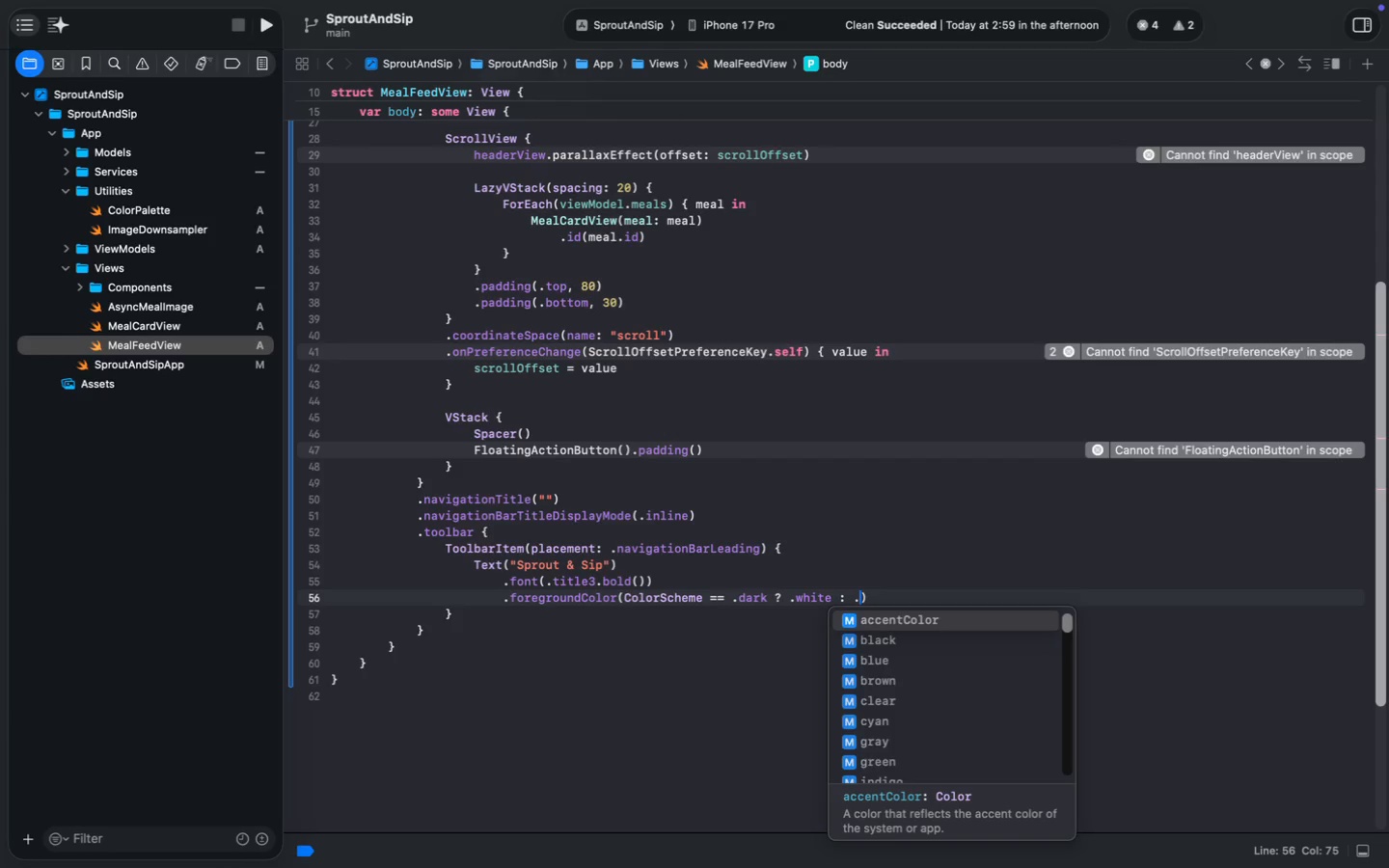 
hold_key(key=ShiftLeft, duration=0.85)
 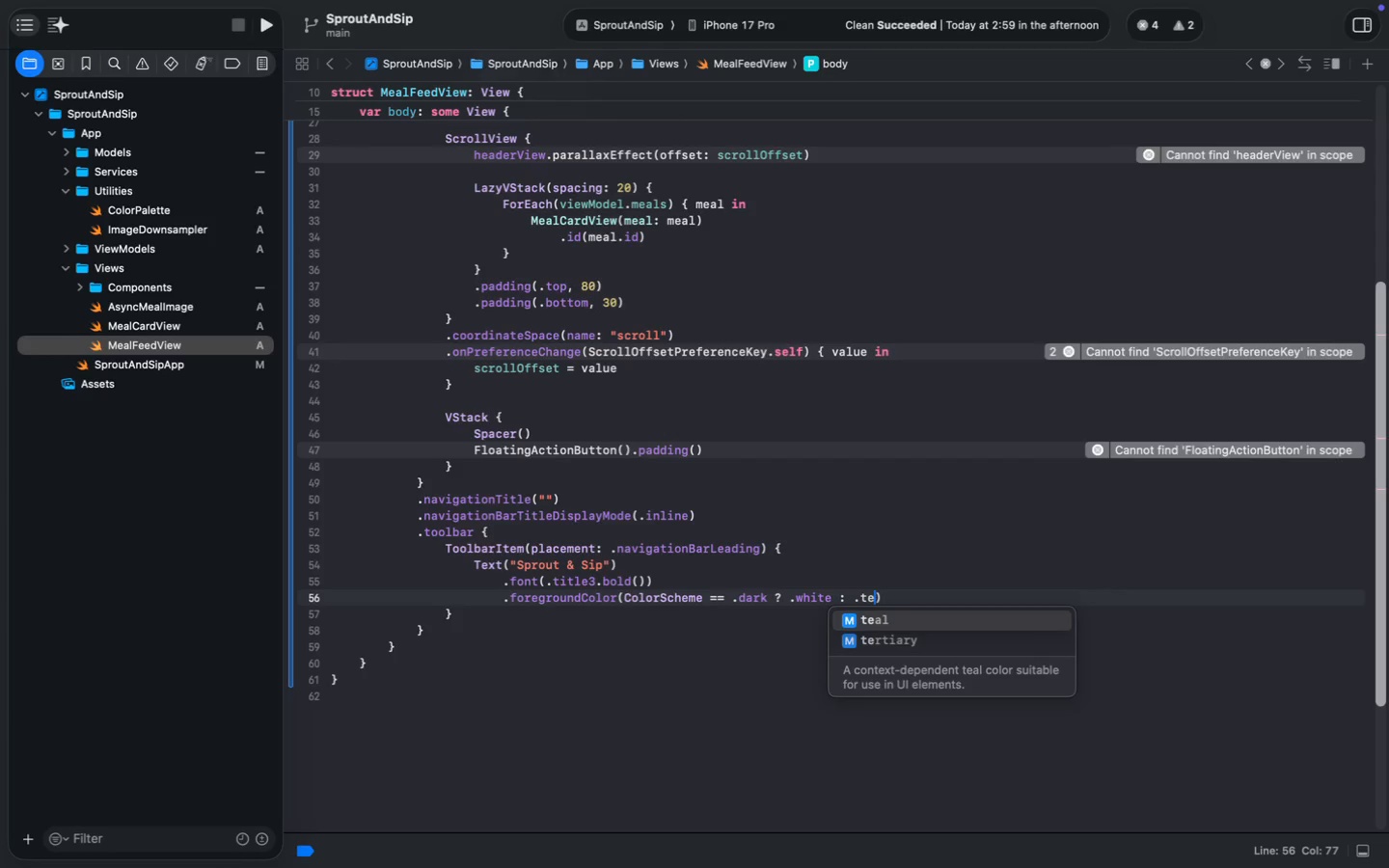 
key(Enter)
 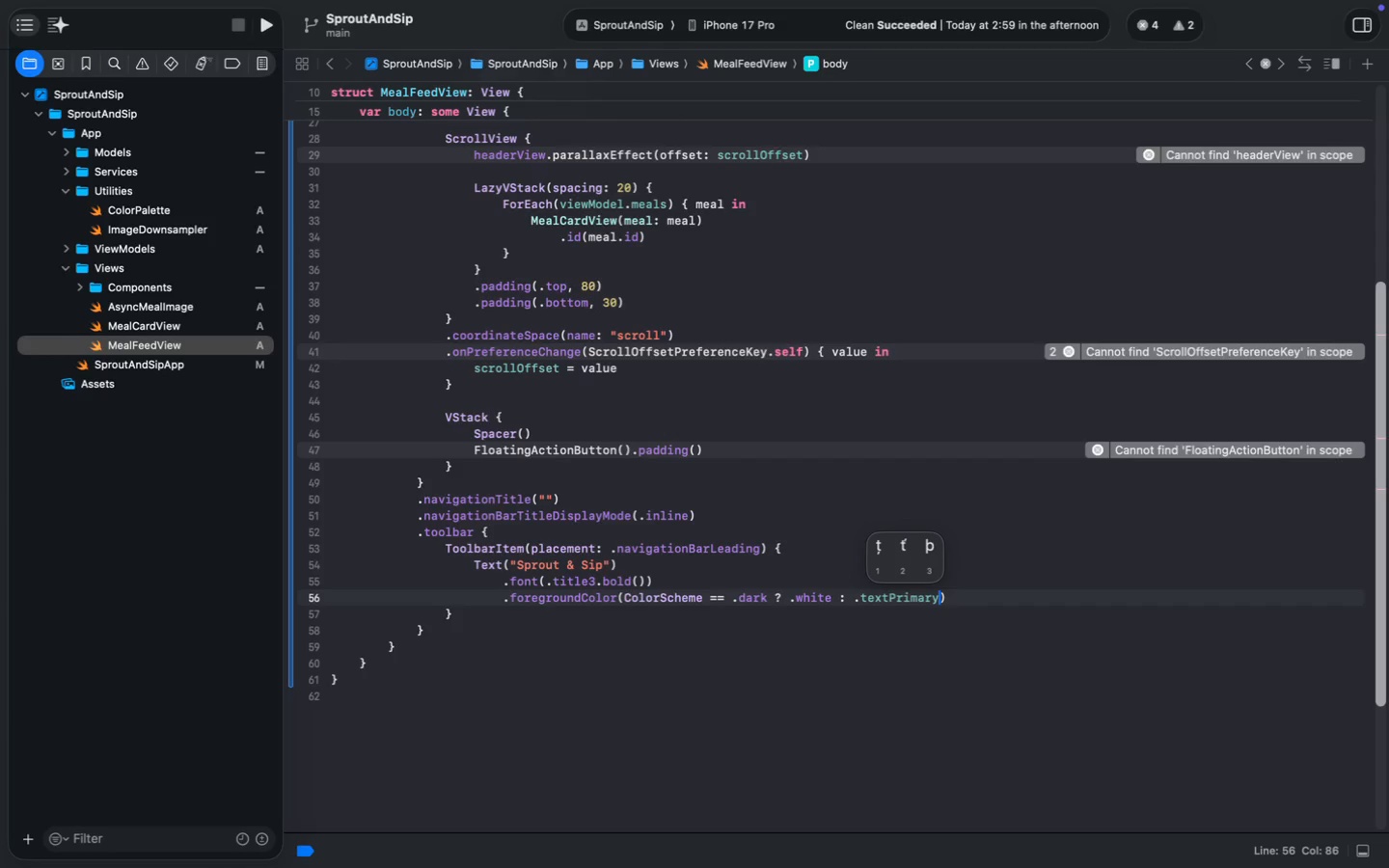 
key(Meta+S)
 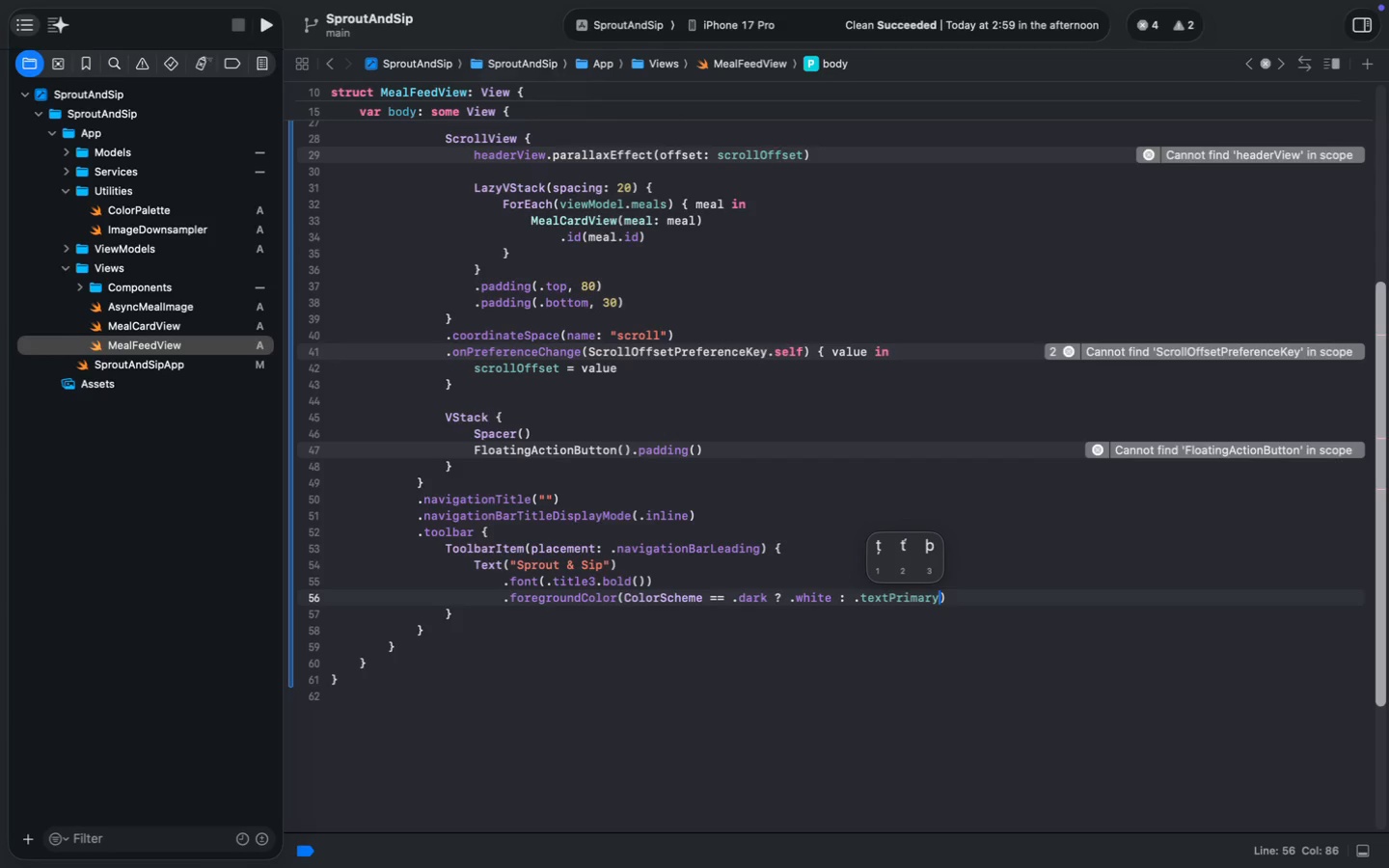 
key(Meta+S)
 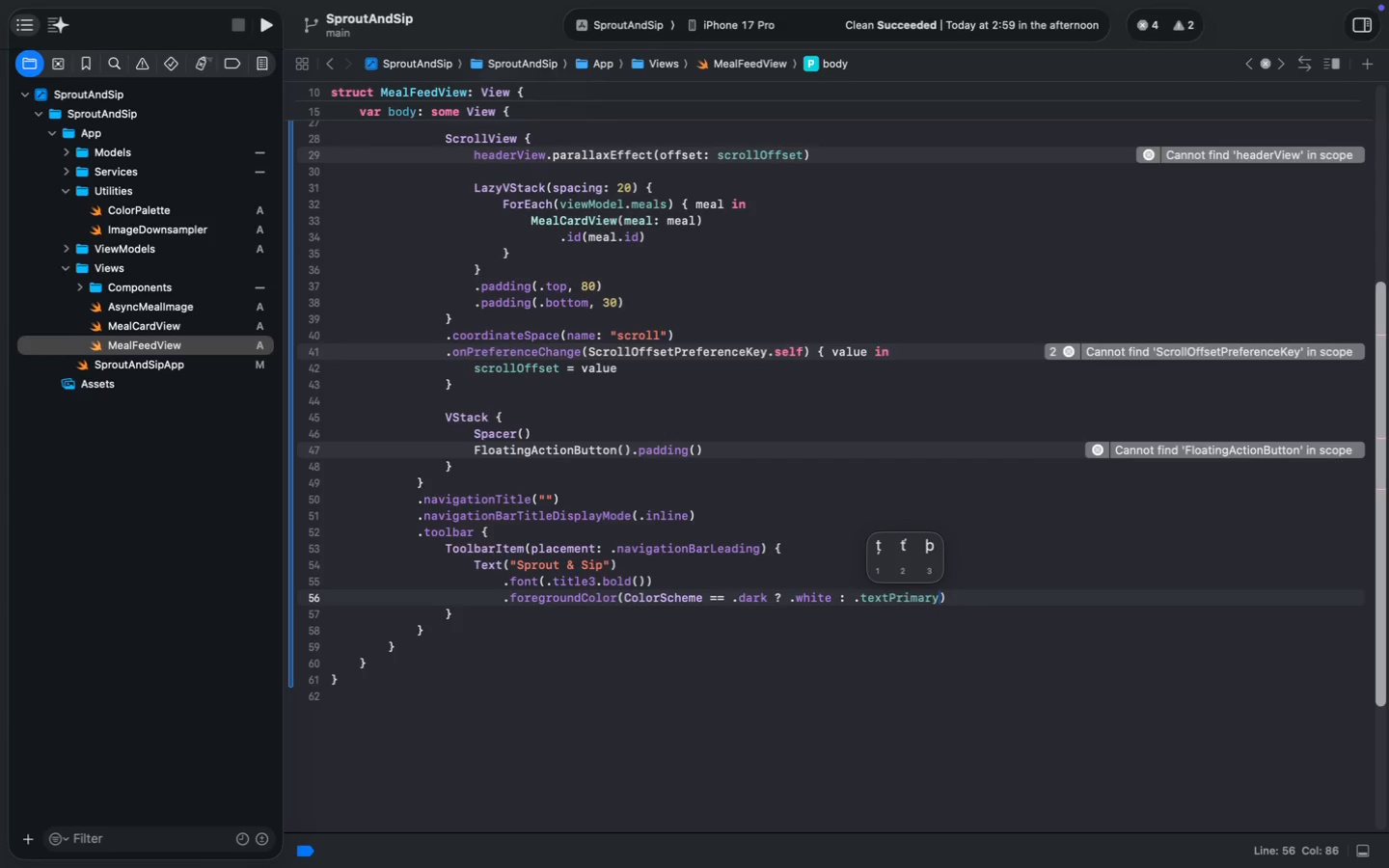 
wait(8.96)
 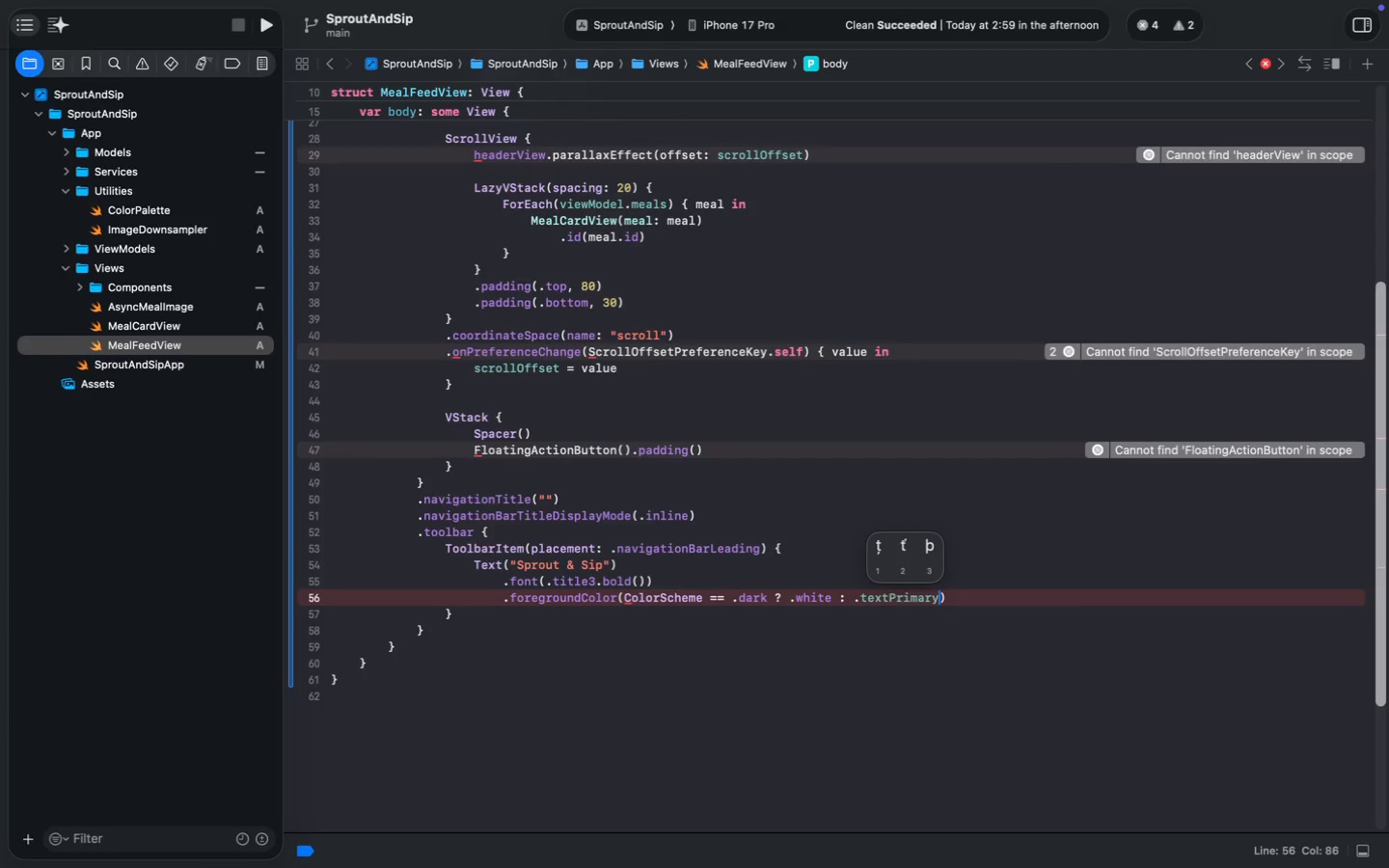 
left_click([633, 597])
 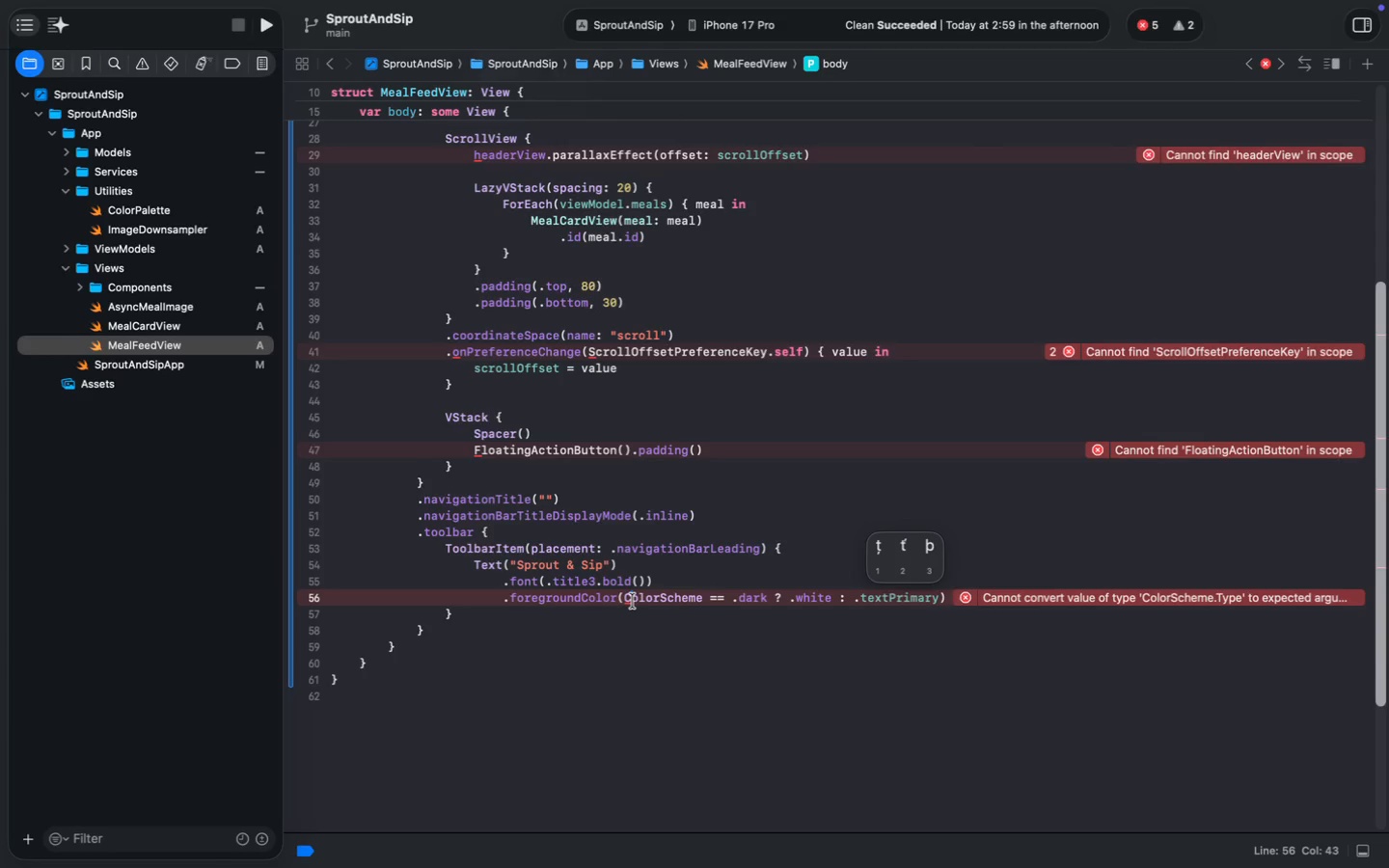 
key(Backspace)
 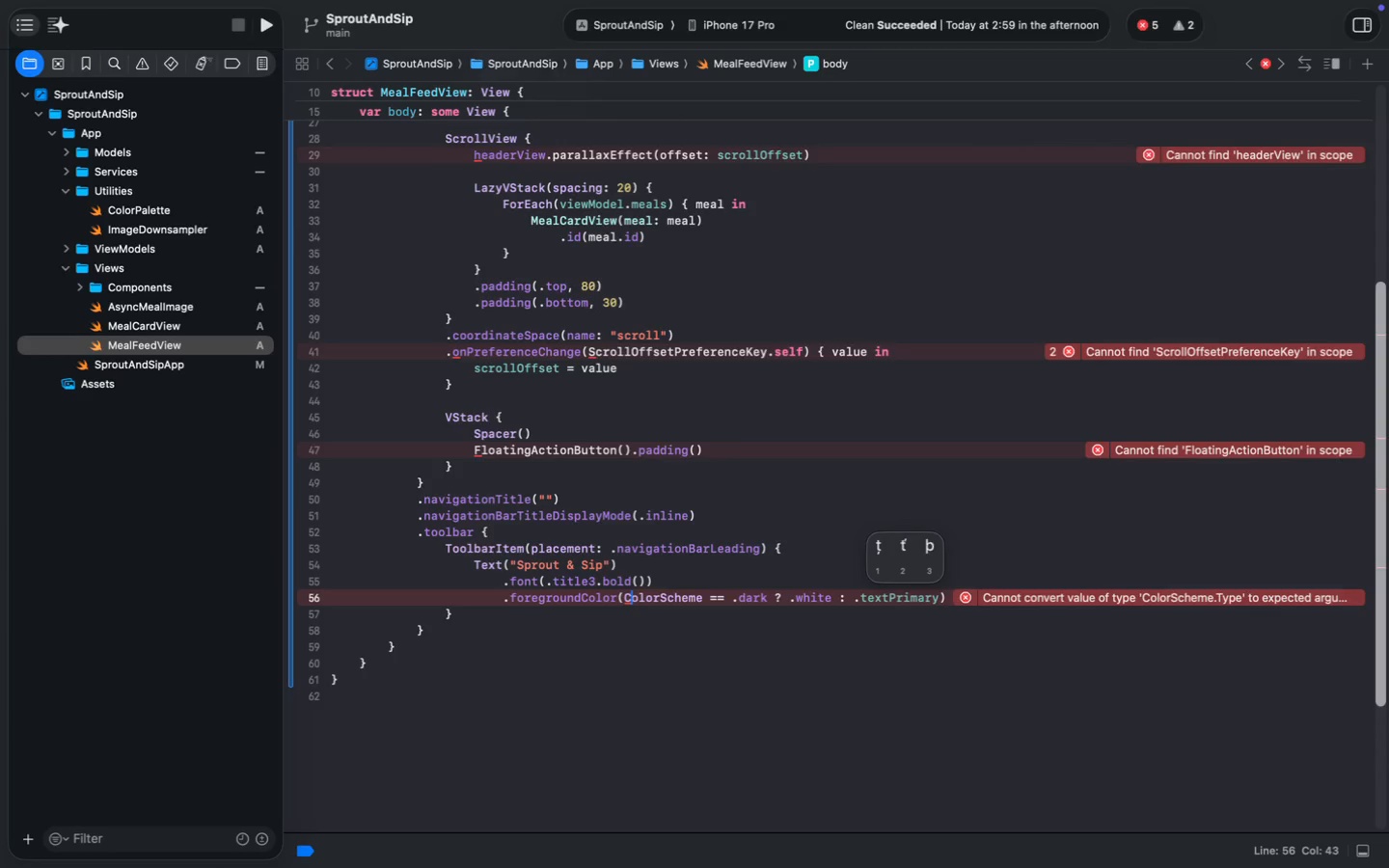 
key(C)
 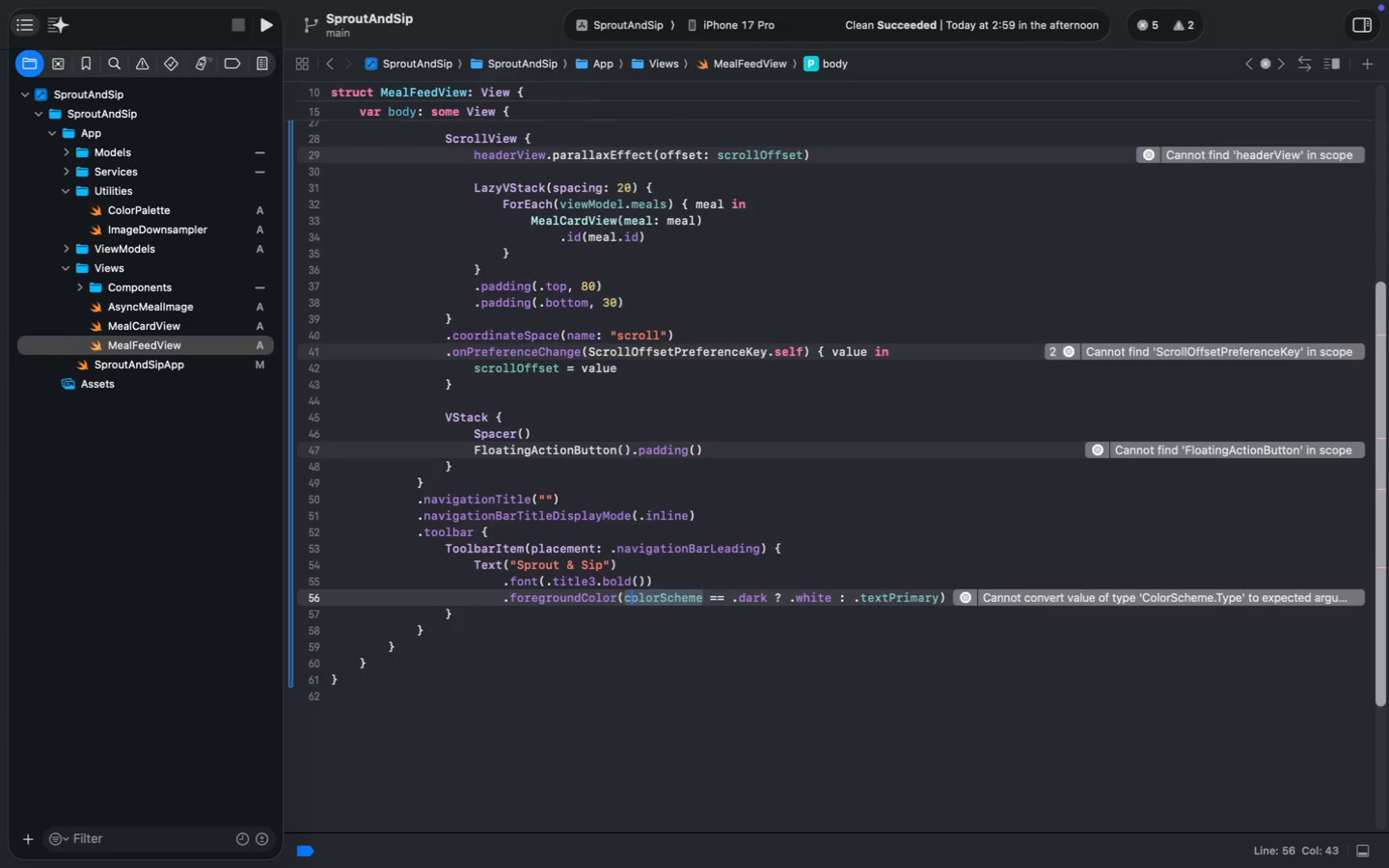 
key(Meta+ArrowRight)
 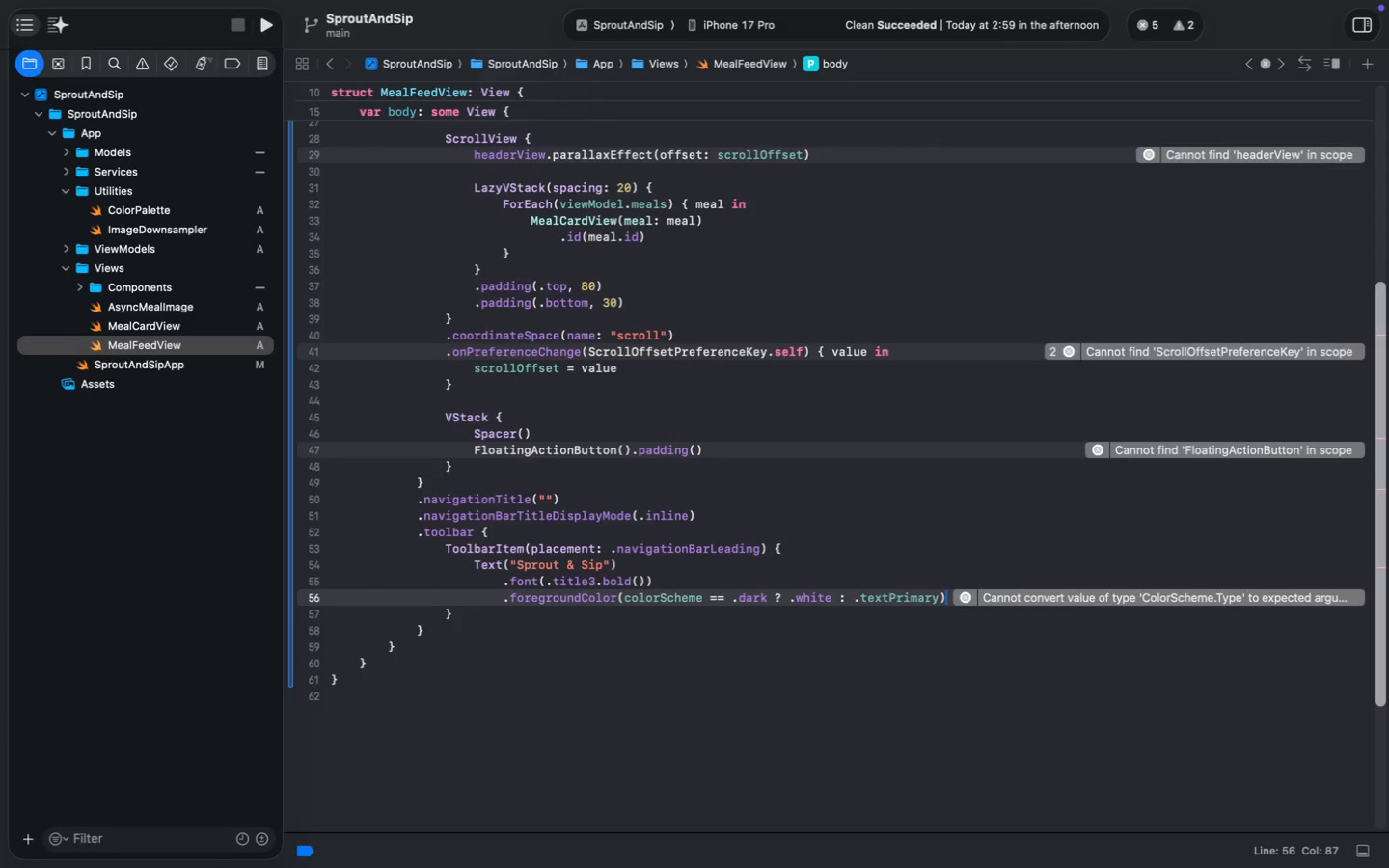 
key(Meta+CommandLeft)
 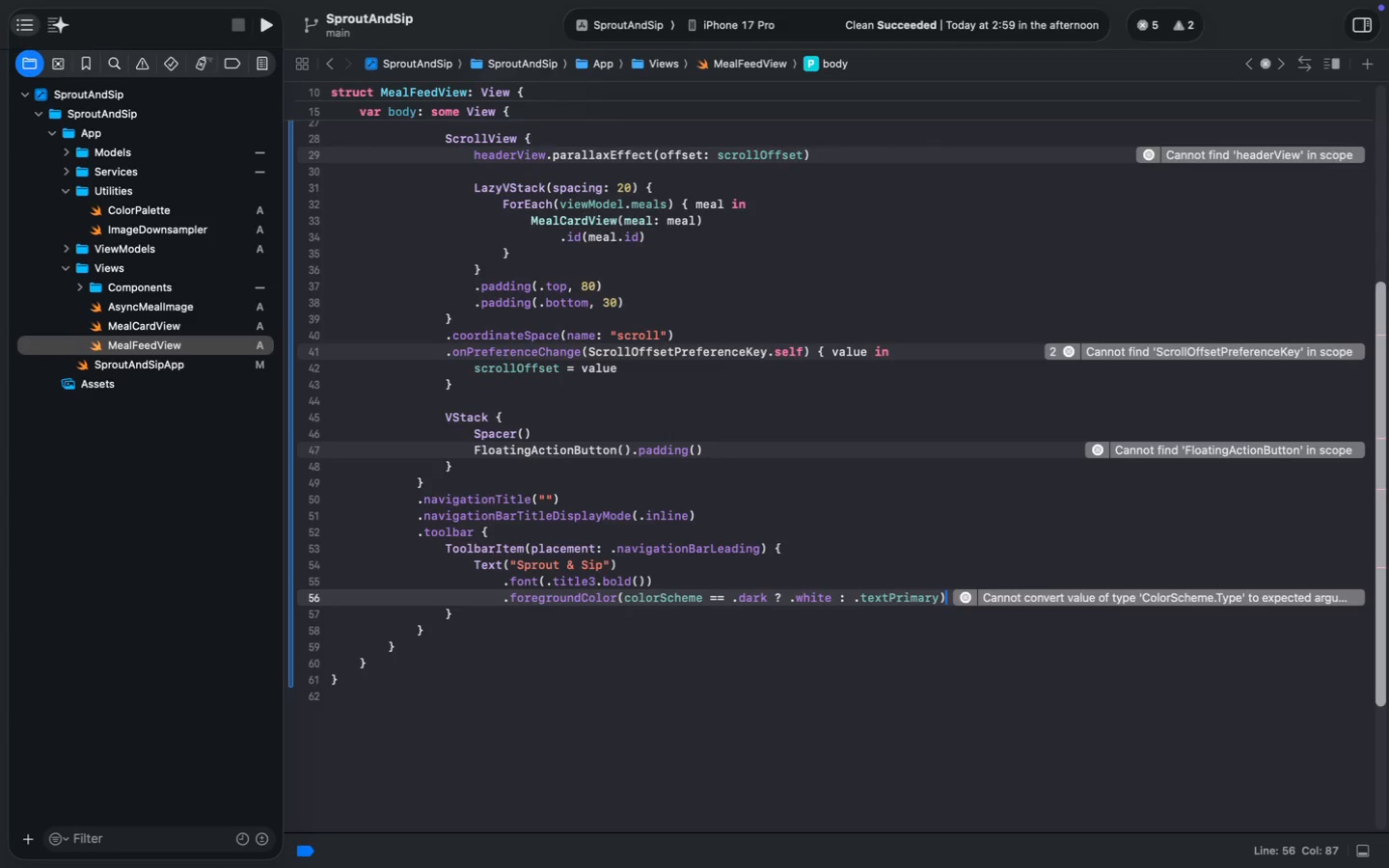 
key(Meta+S)
 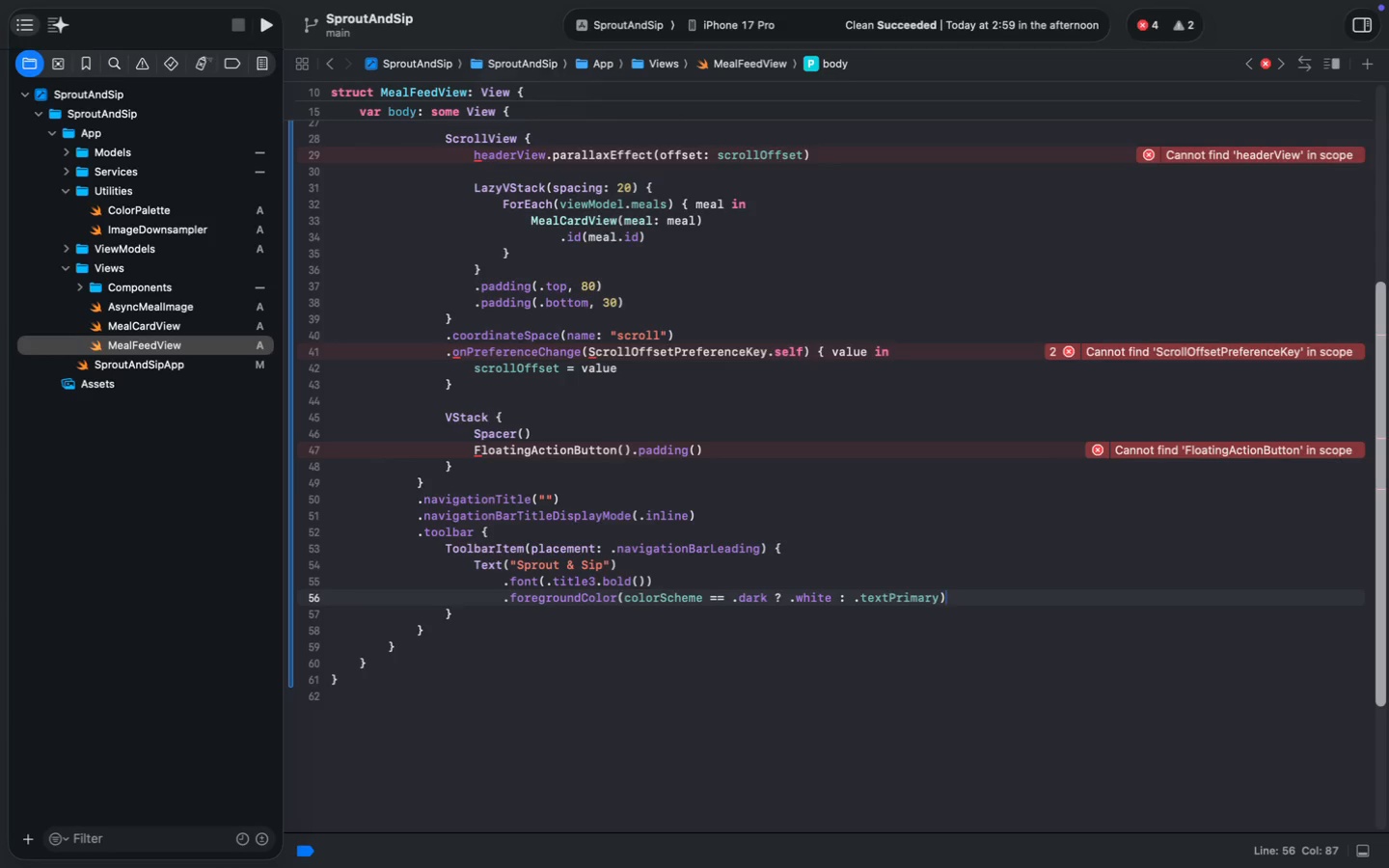 
key(ArrowDown)
 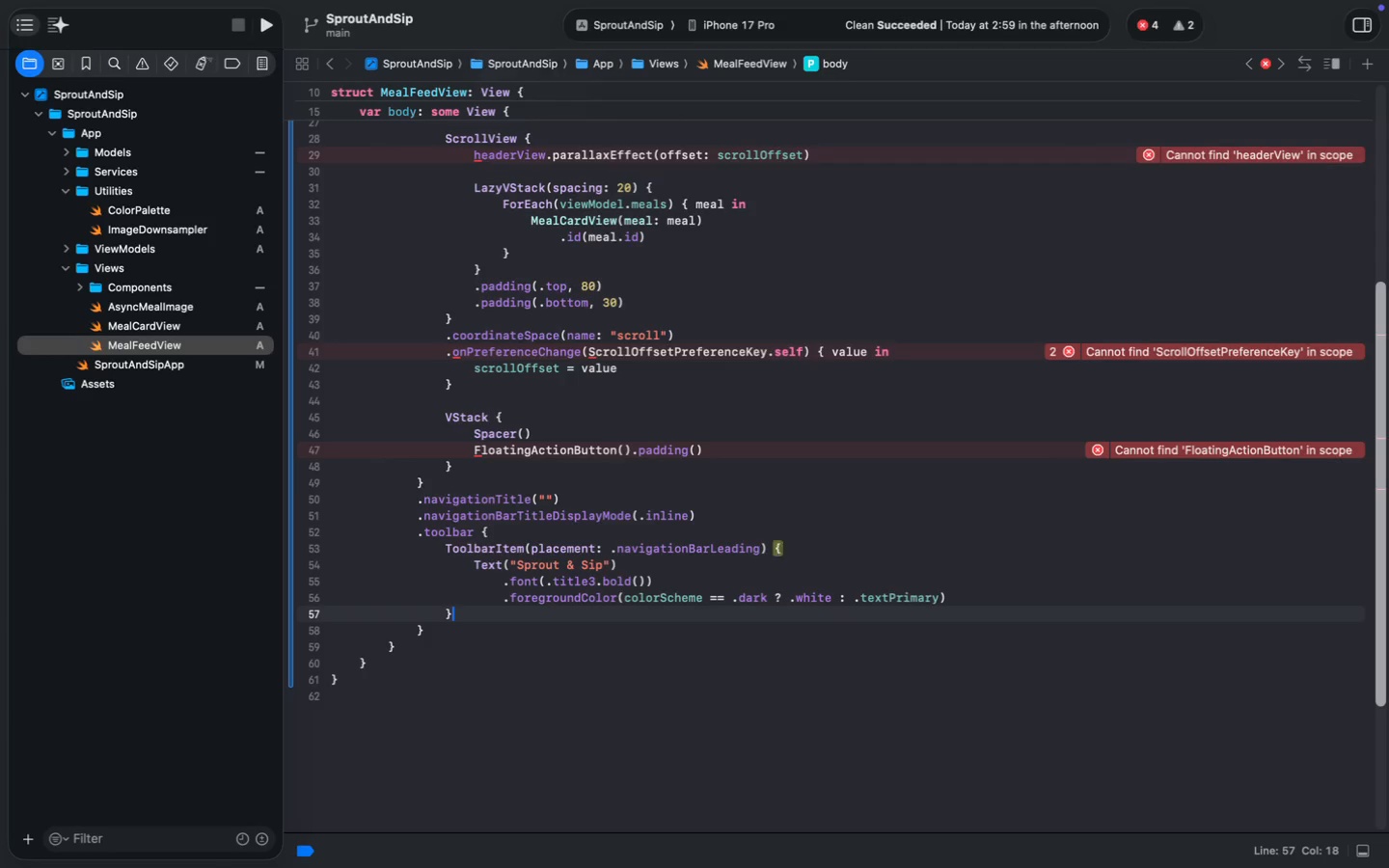 
key(Enter)
 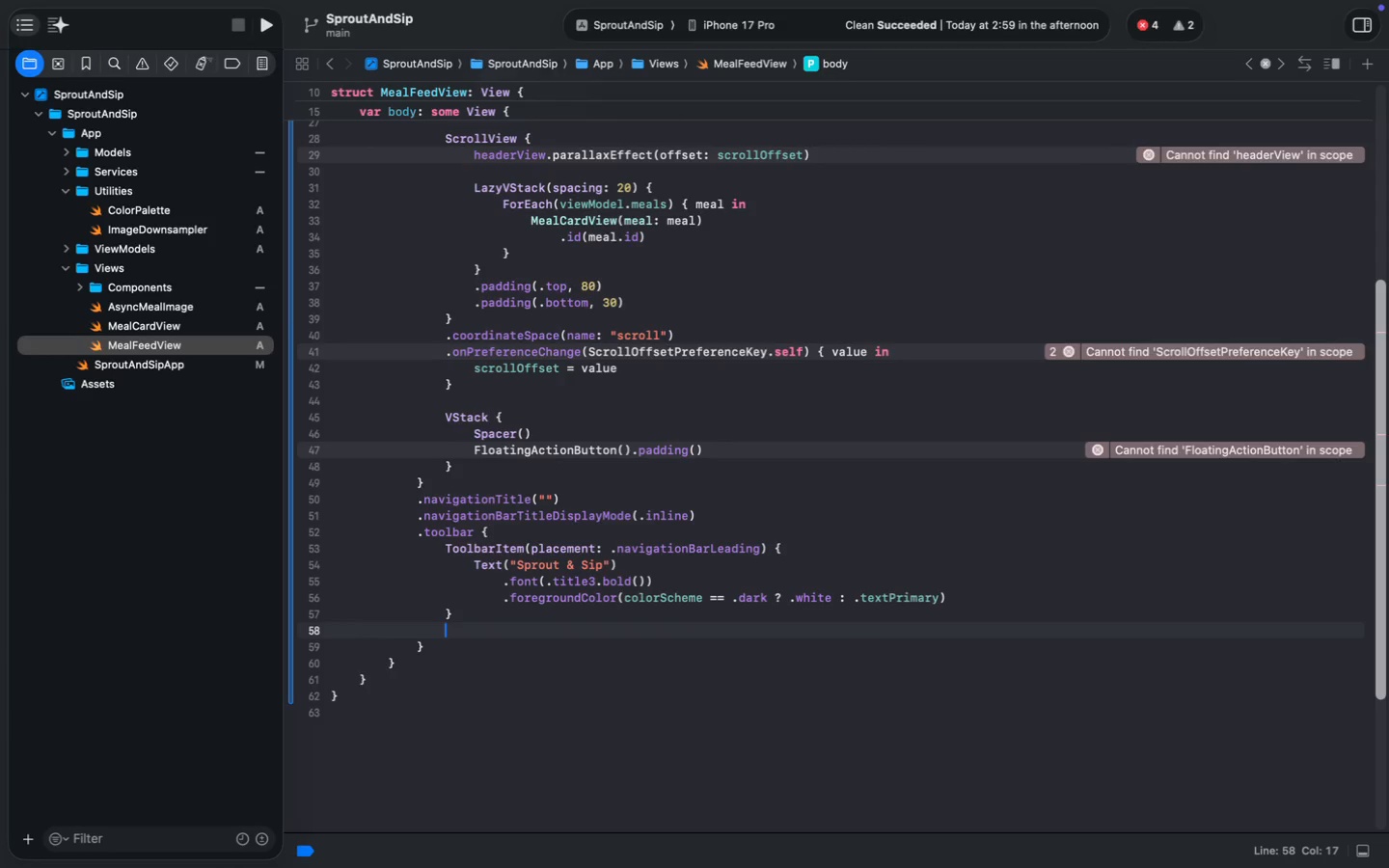 
type(ToolbarI)
 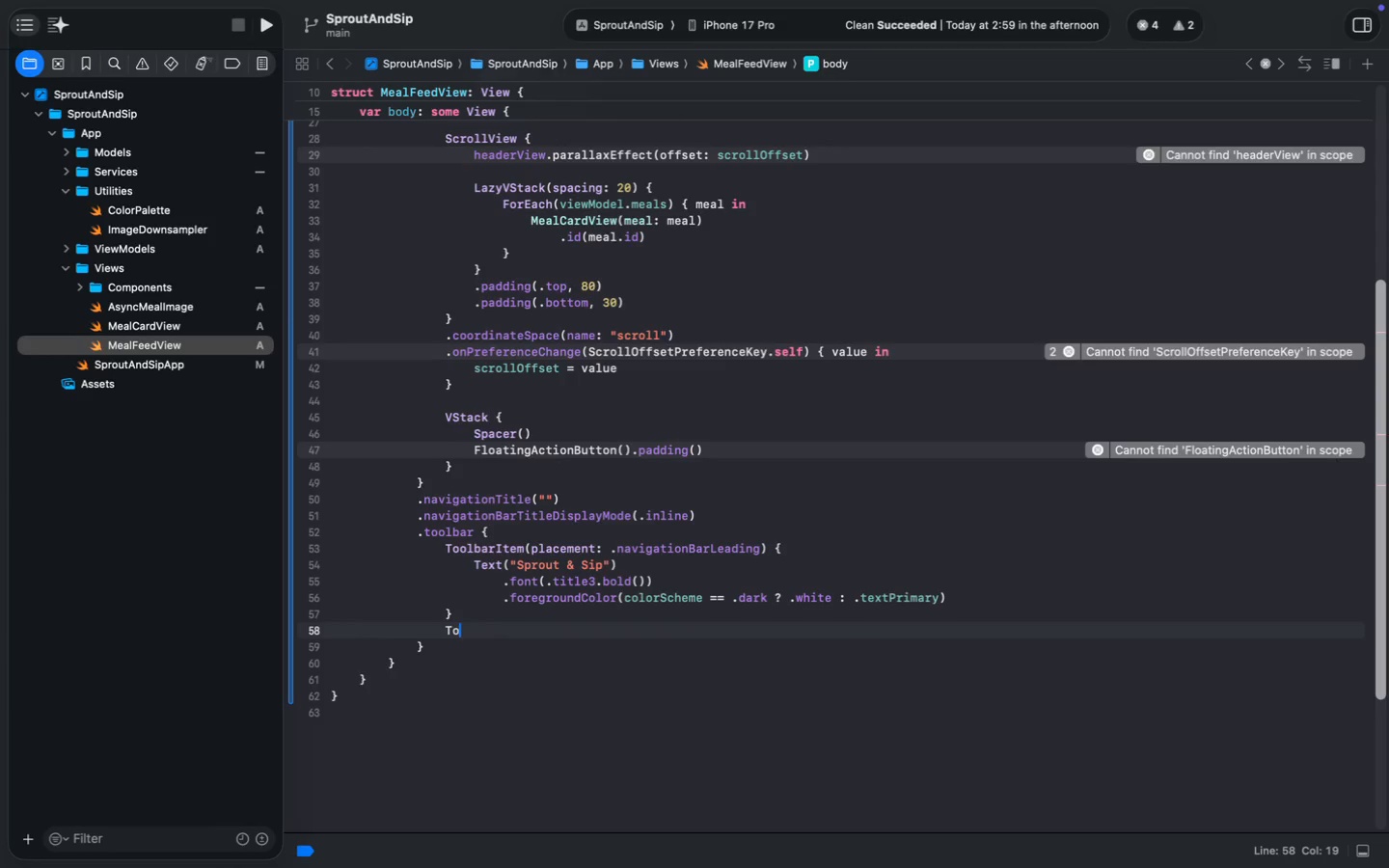 
 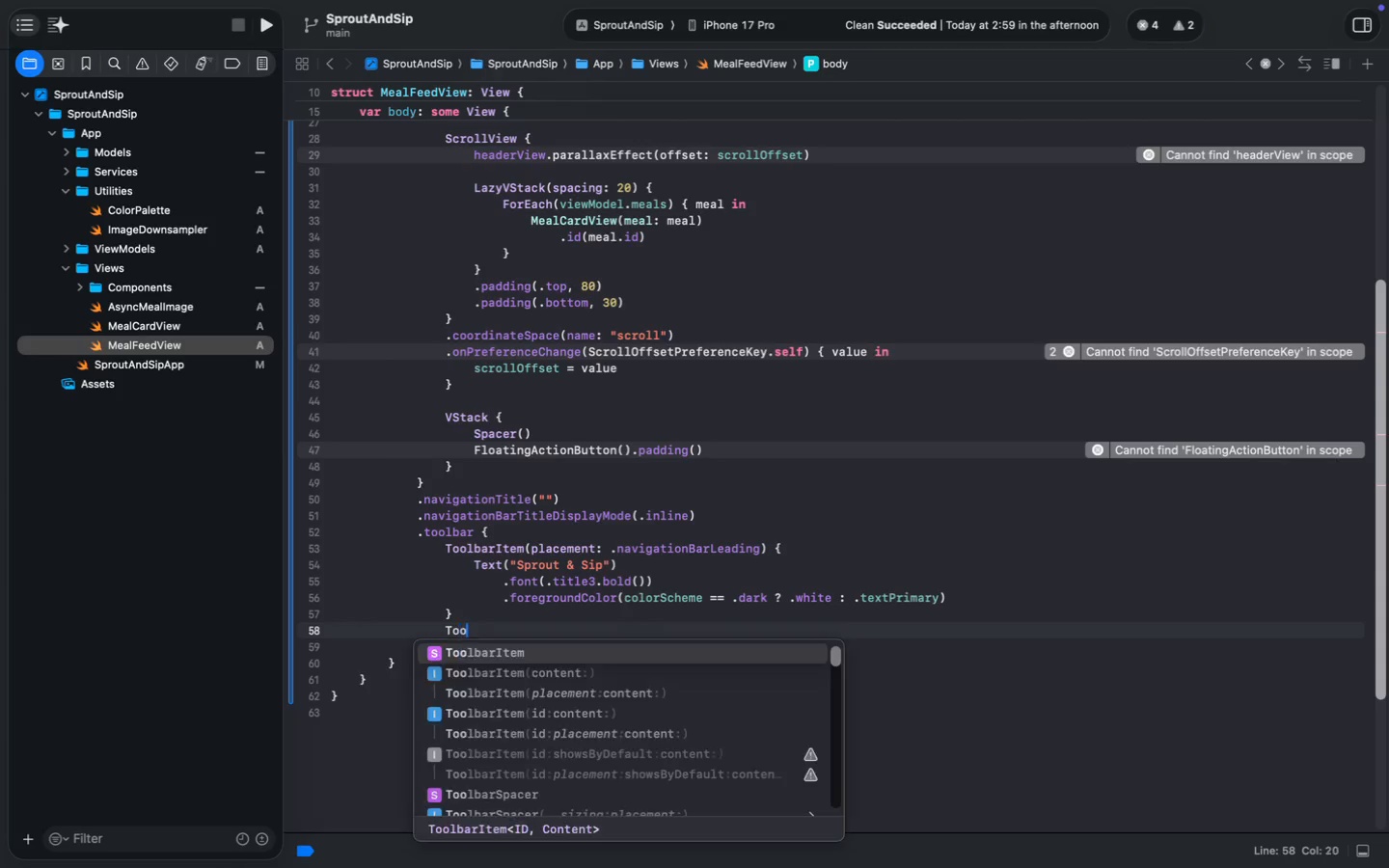 
key(Enter)
 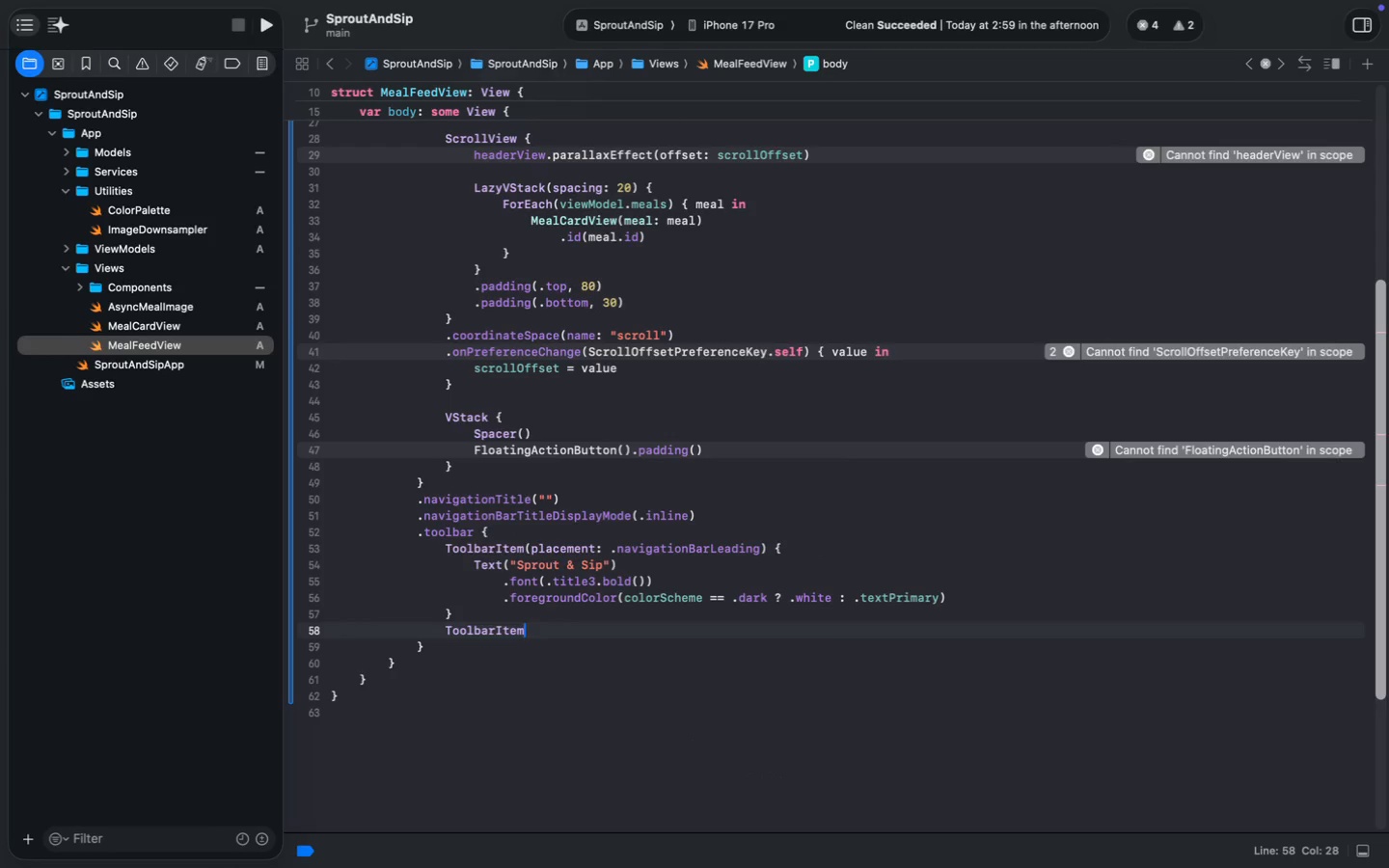 
type((placment: .nav)
 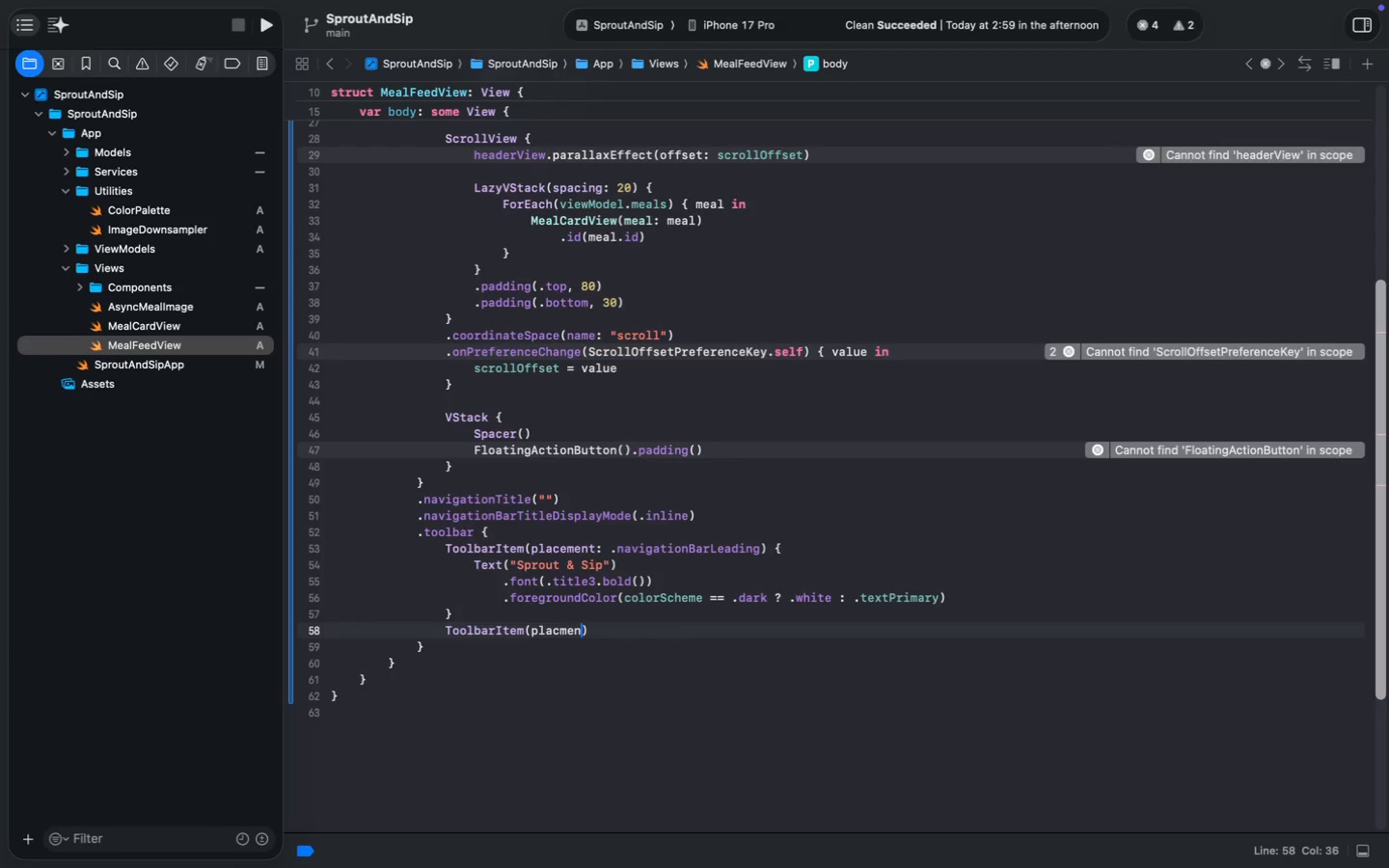 
key(ArrowDown)
 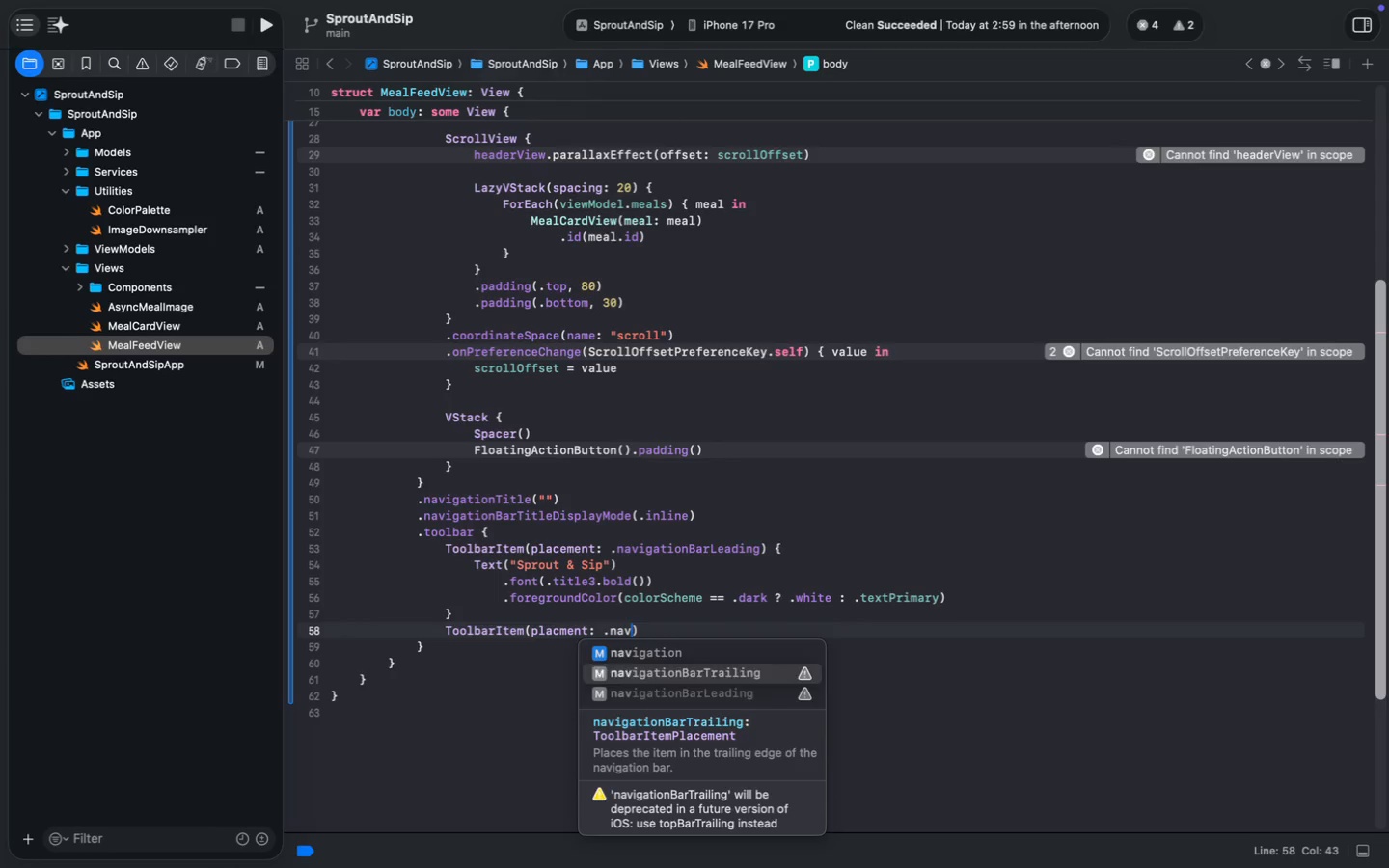 
key(ArrowDown)
 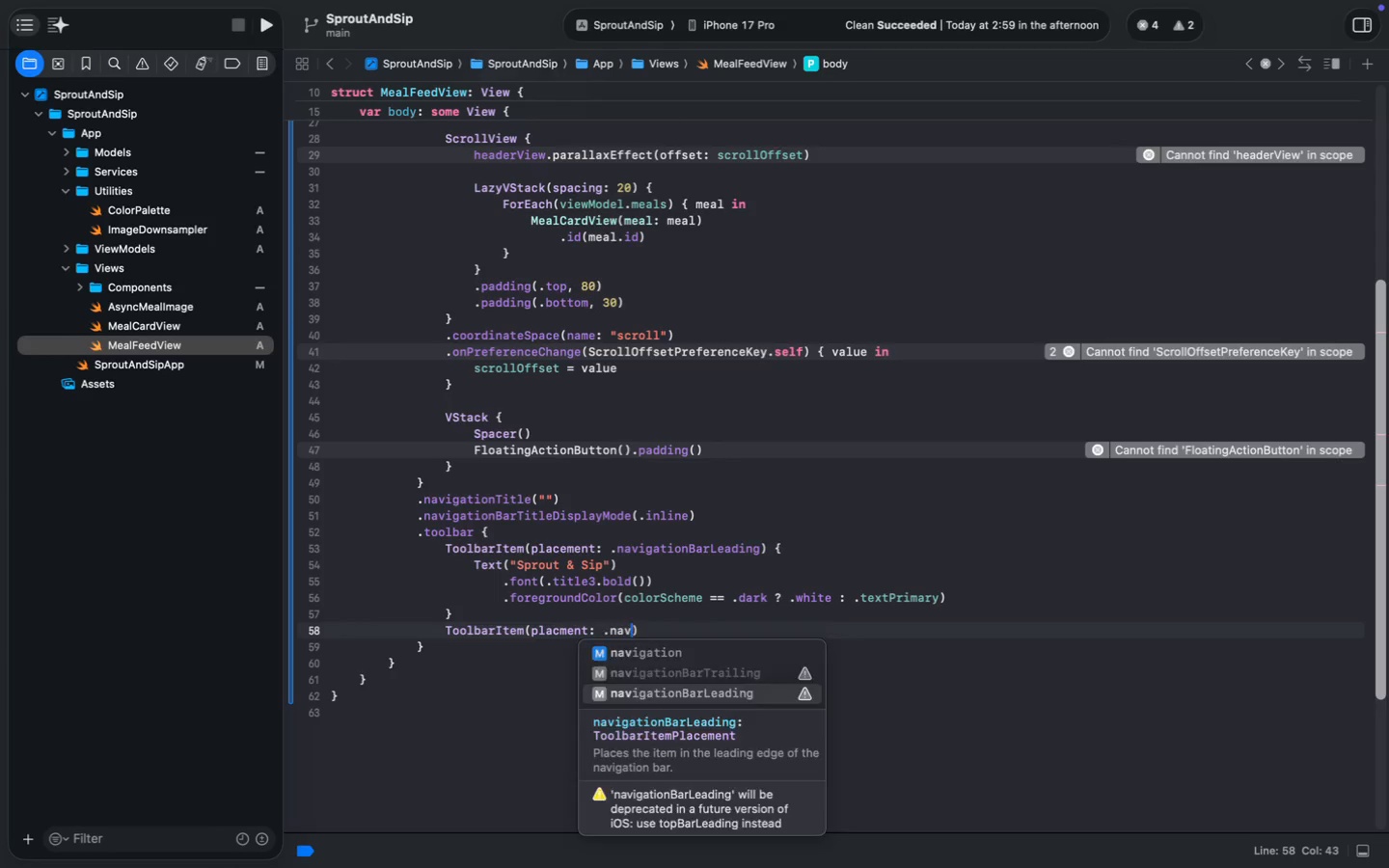 
key(Enter)
 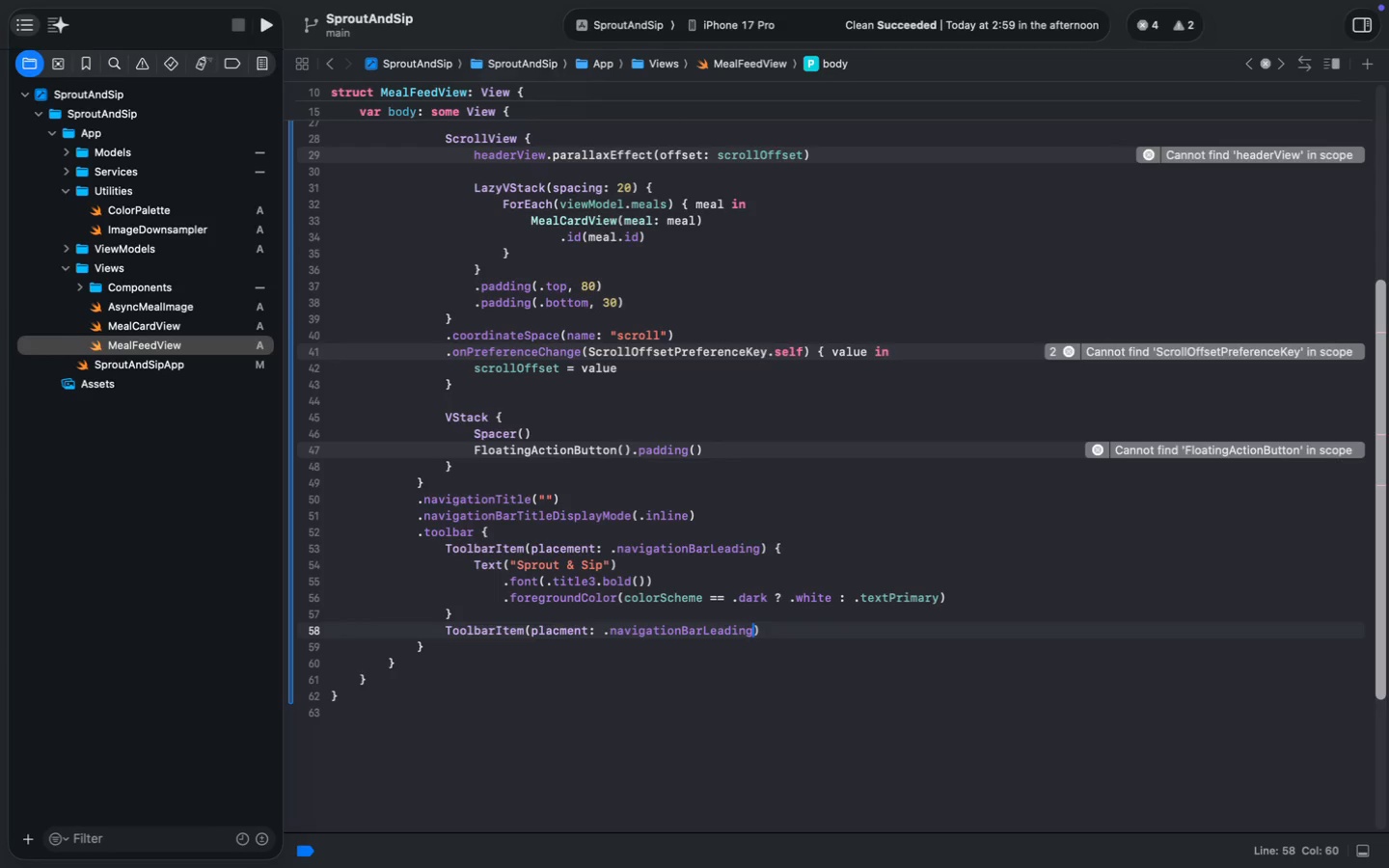 
key(Meta+Z)
 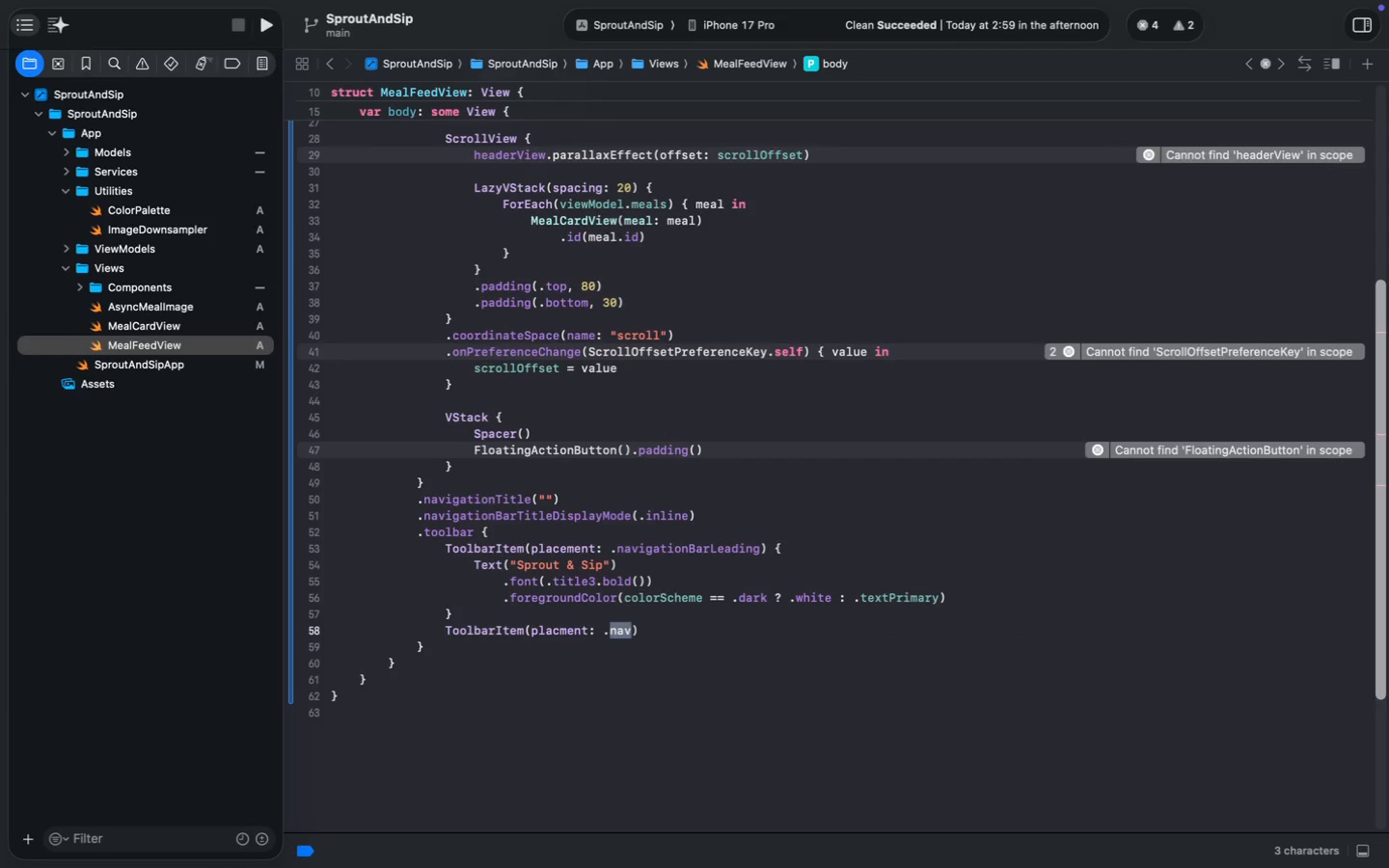 
key(ArrowRight)
 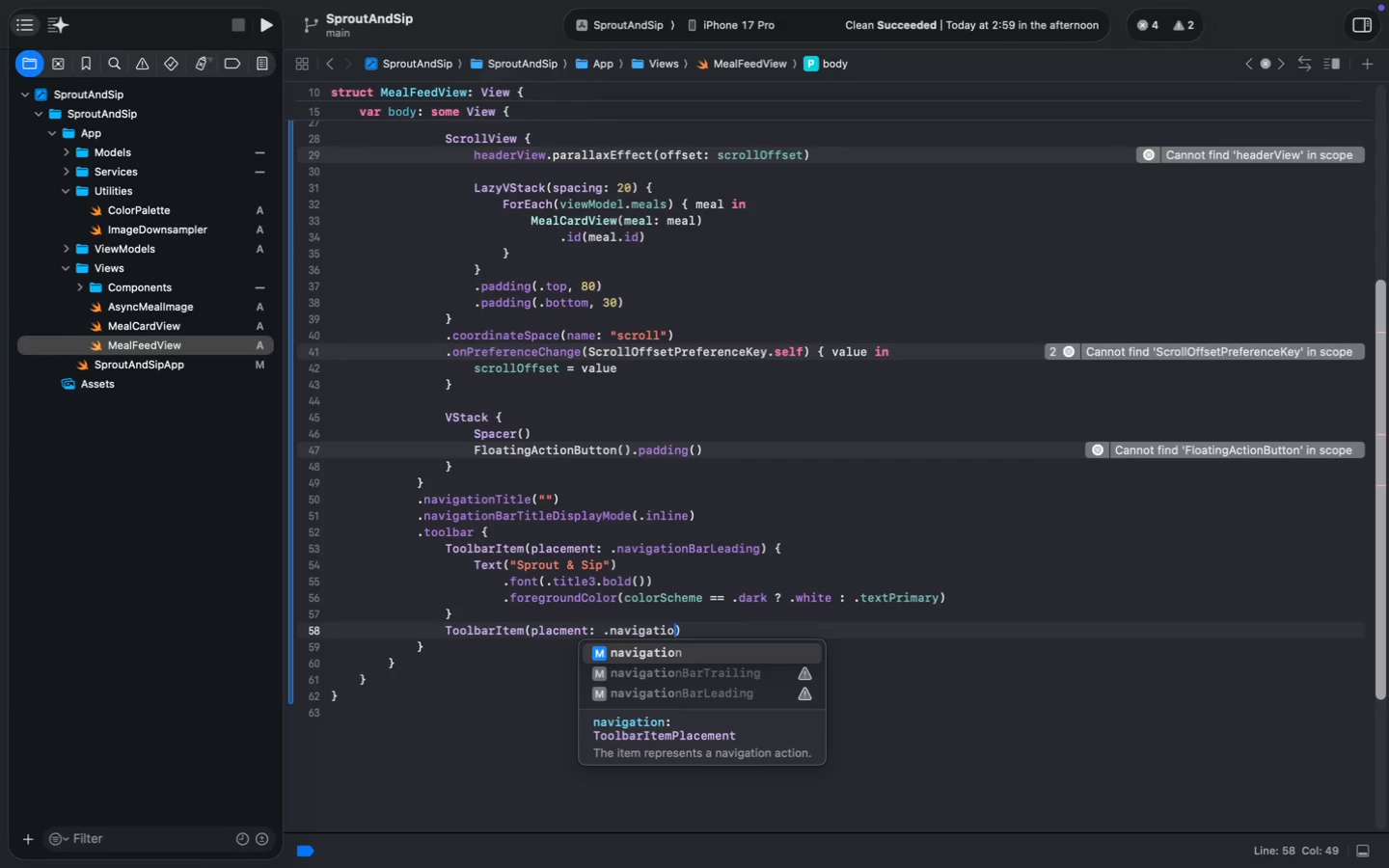 
type(igatio)
 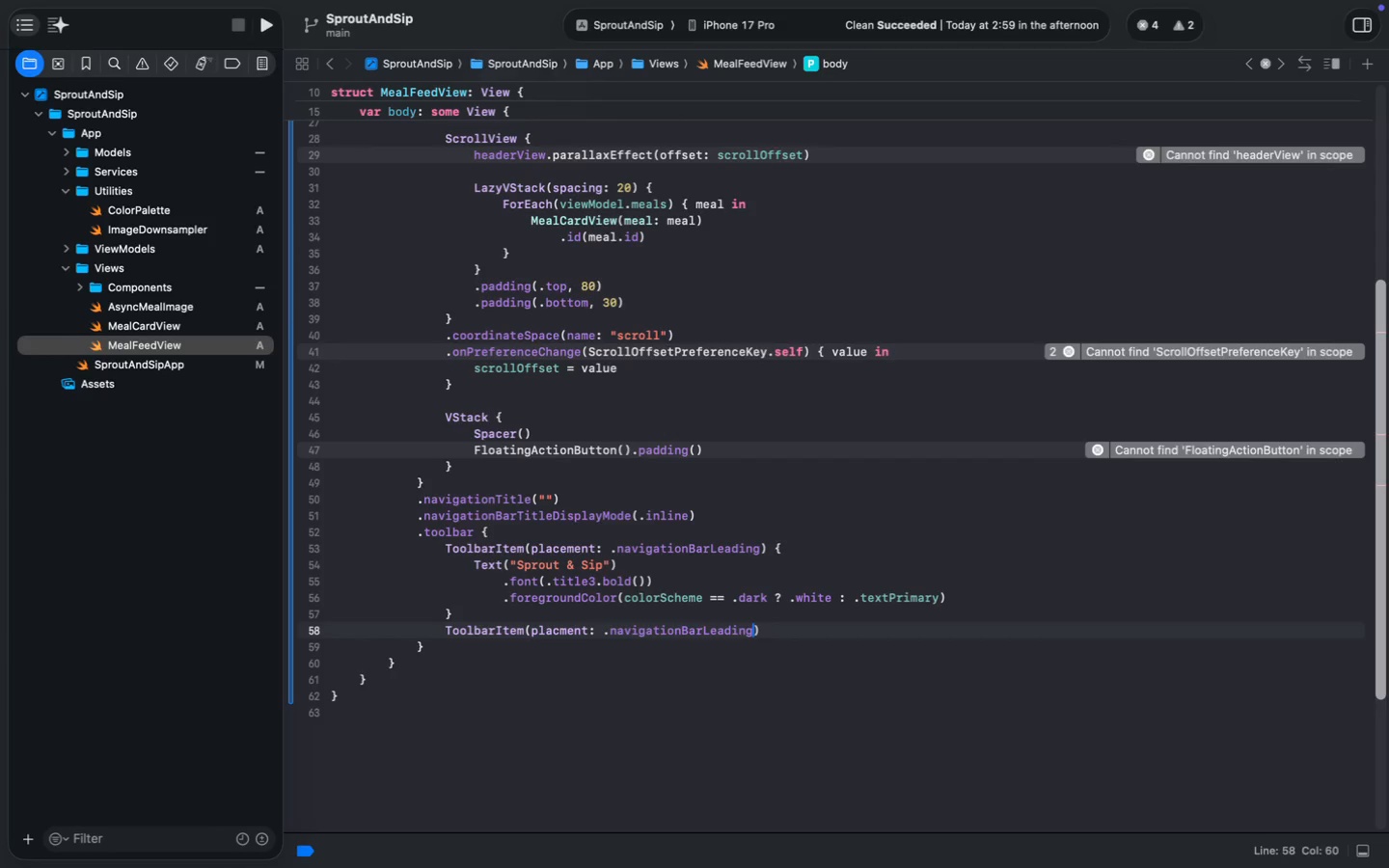 
key(ArrowDown)
 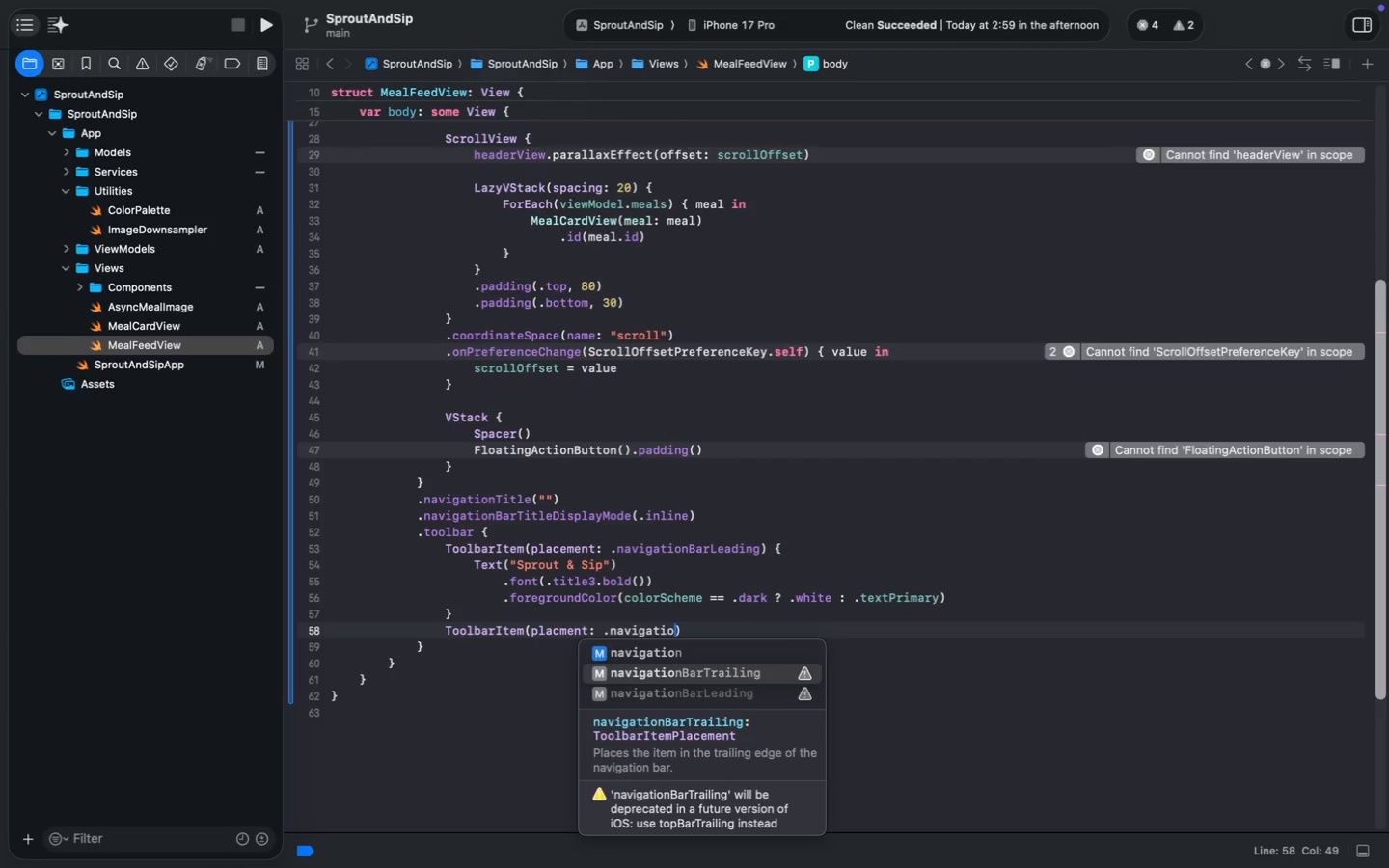 
key(Enter)
 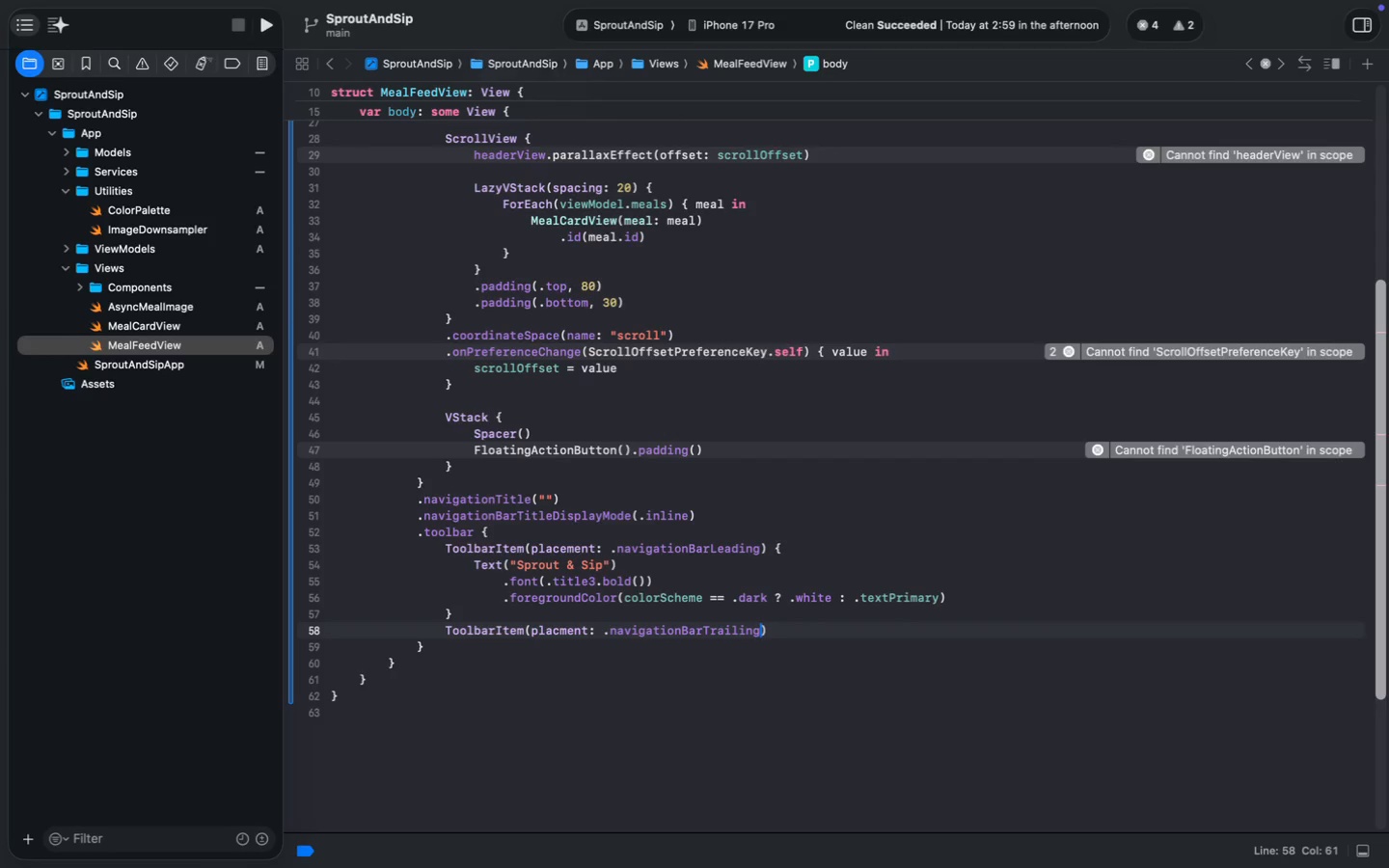 
key(ArrowRight)
 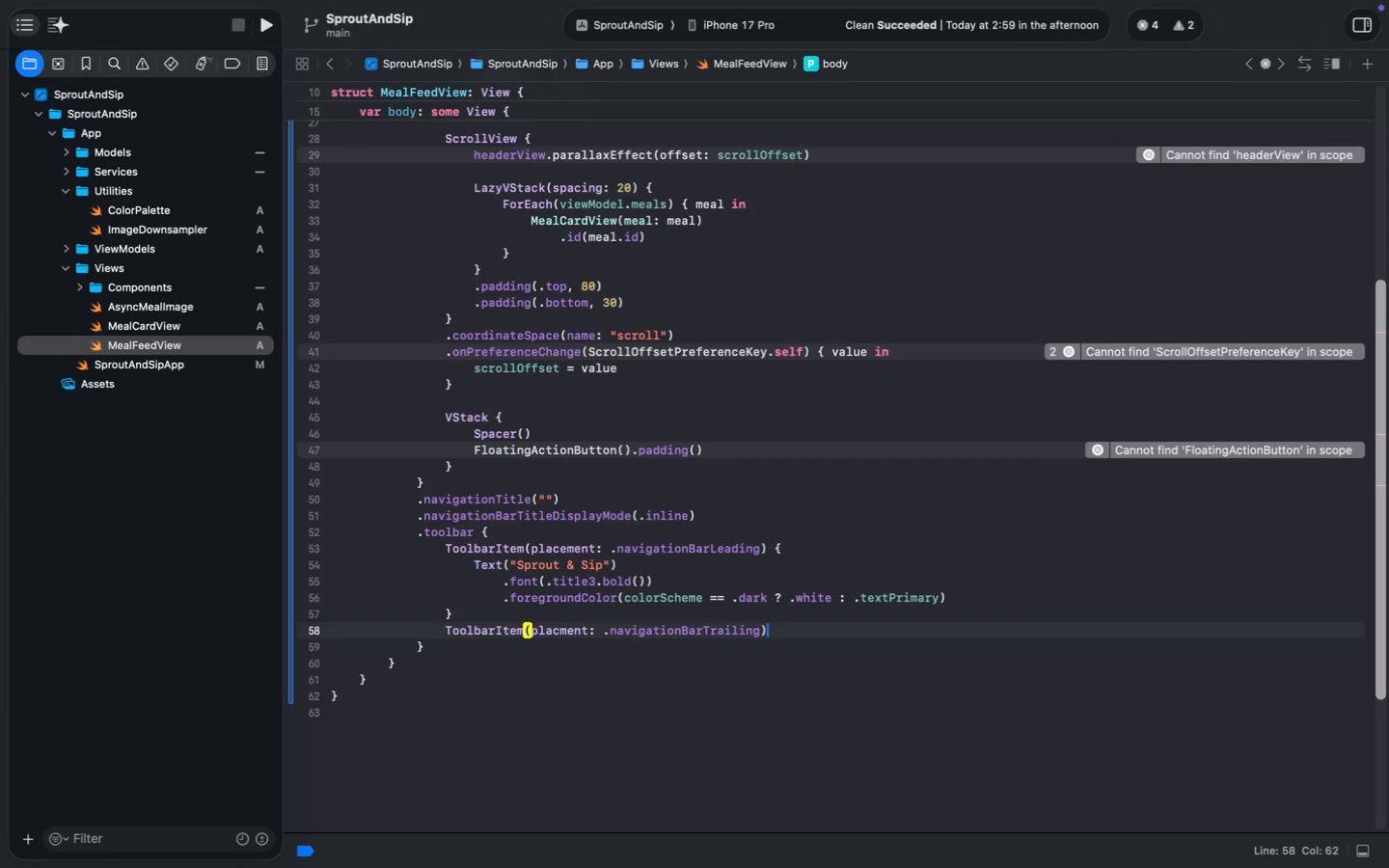 
key(Space)
 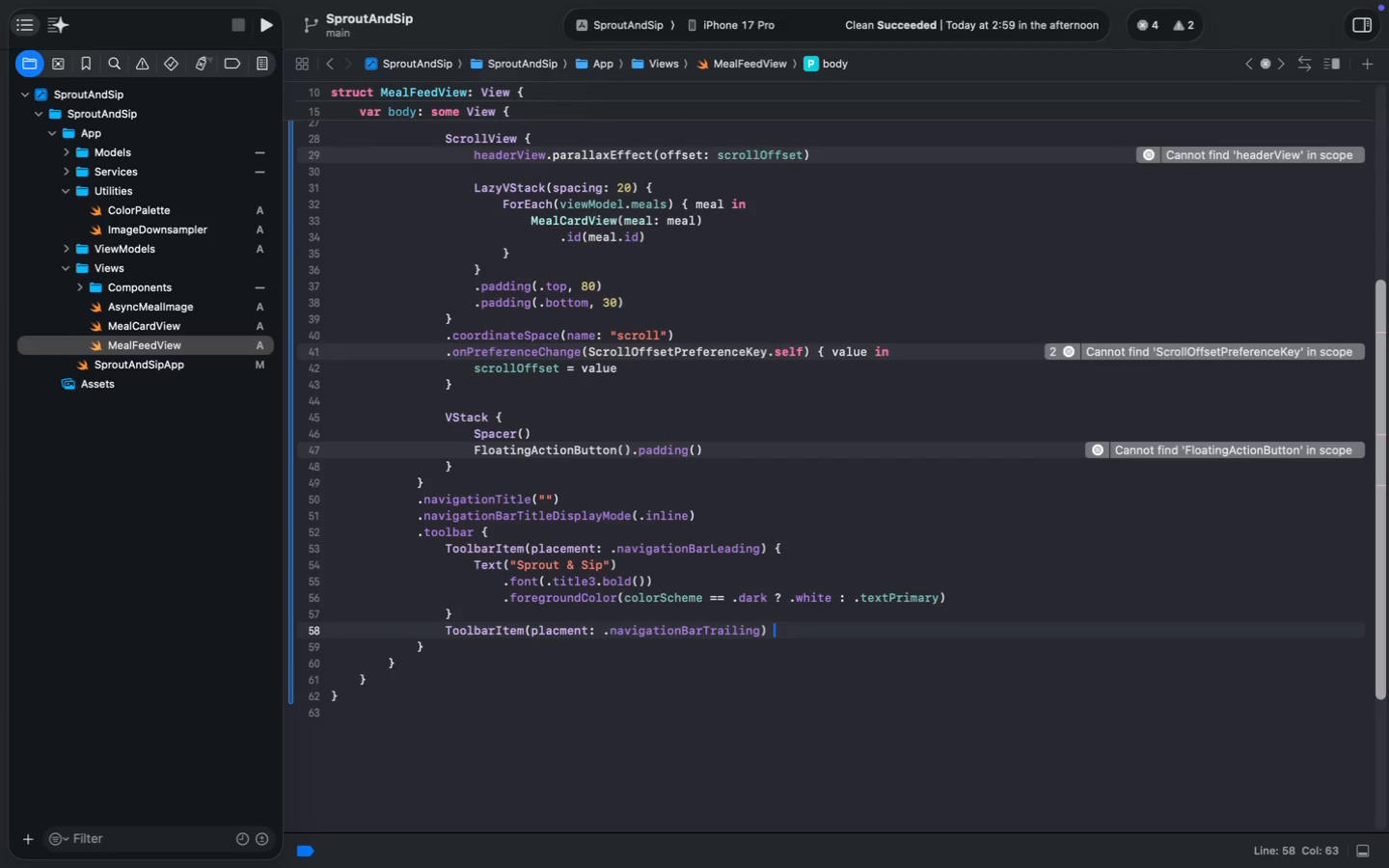 
key(Shift+ShiftLeft)
 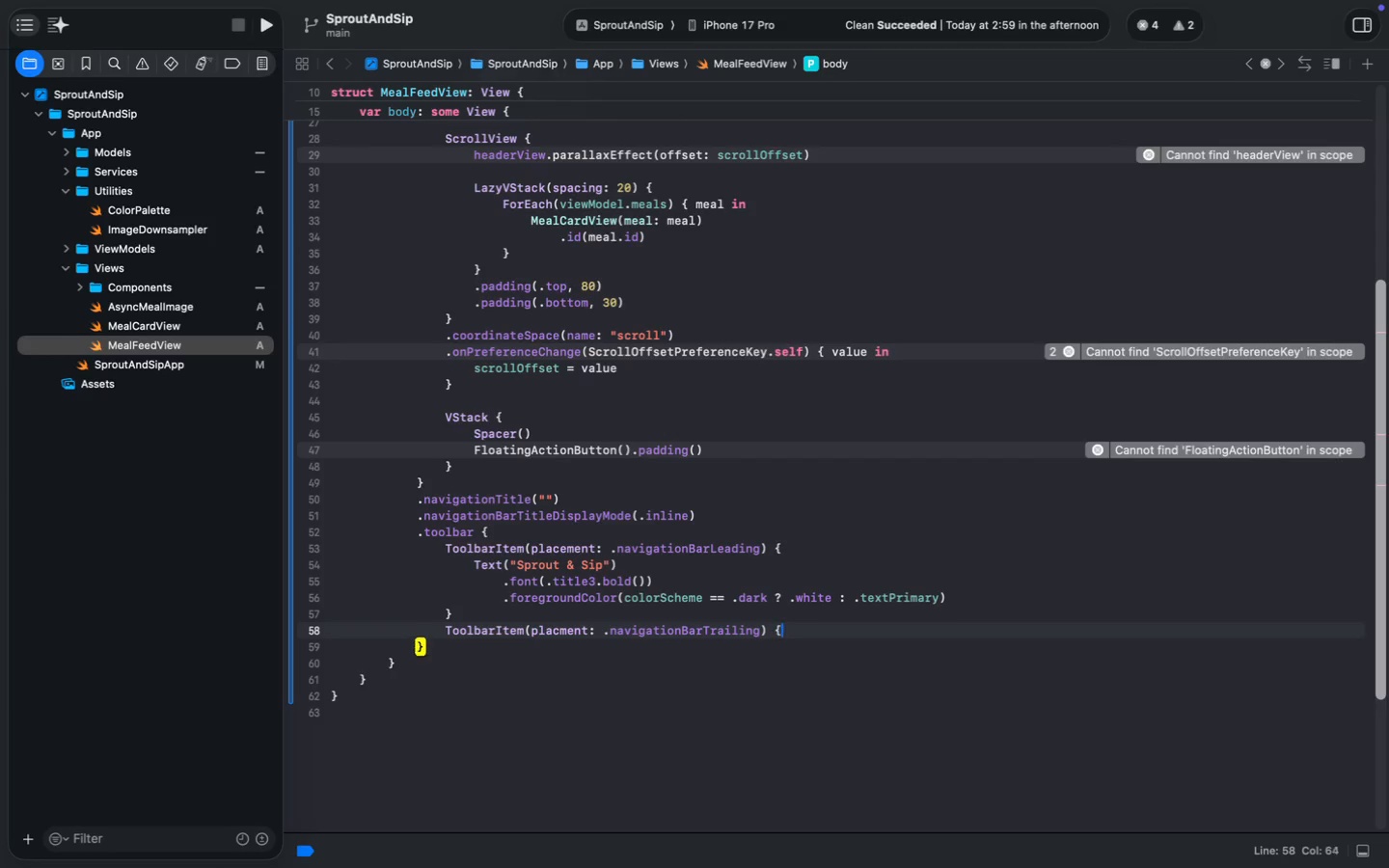 
key(Shift+BracketLeft)
 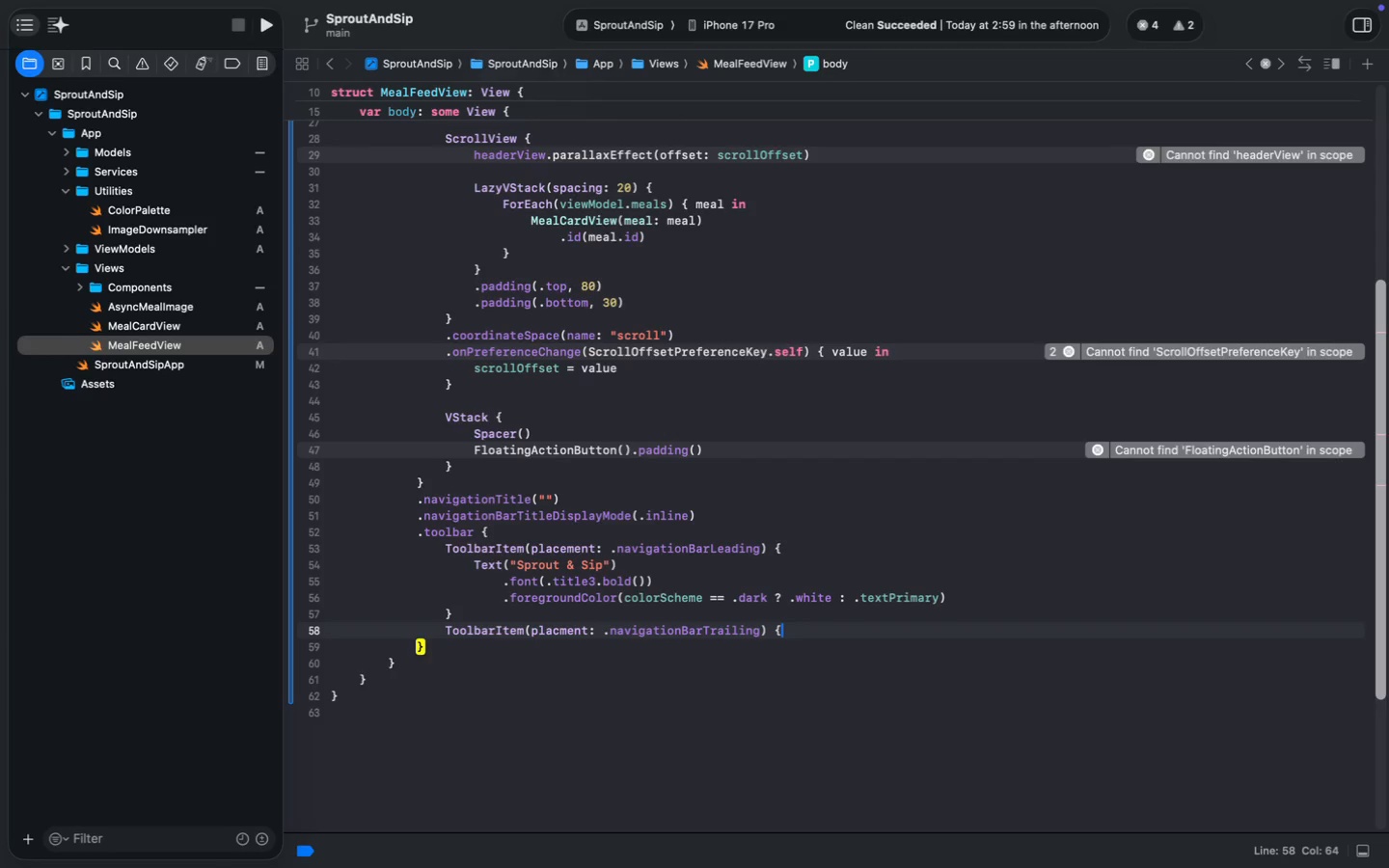 
key(Enter)
 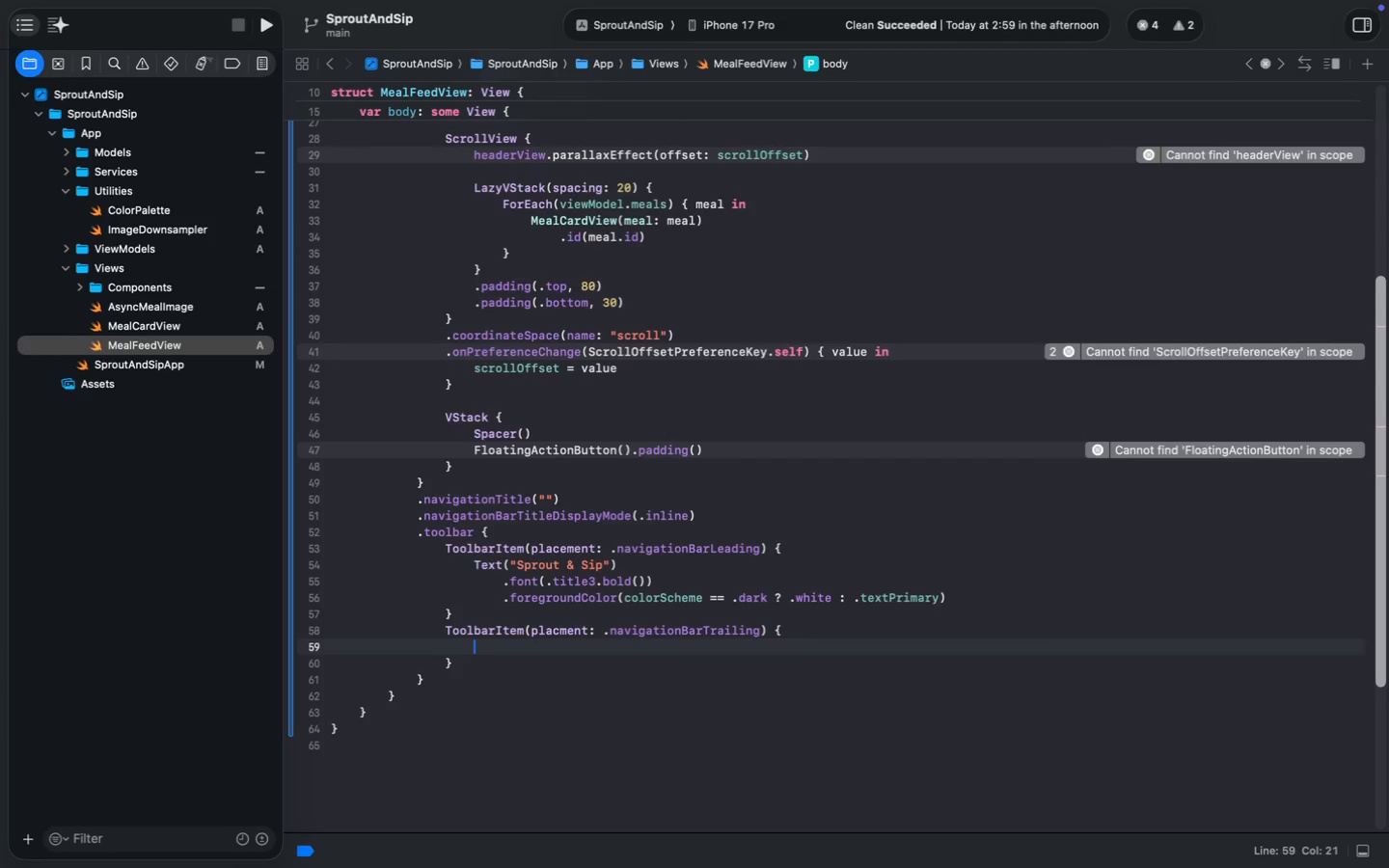 
type(Button(action: {})
 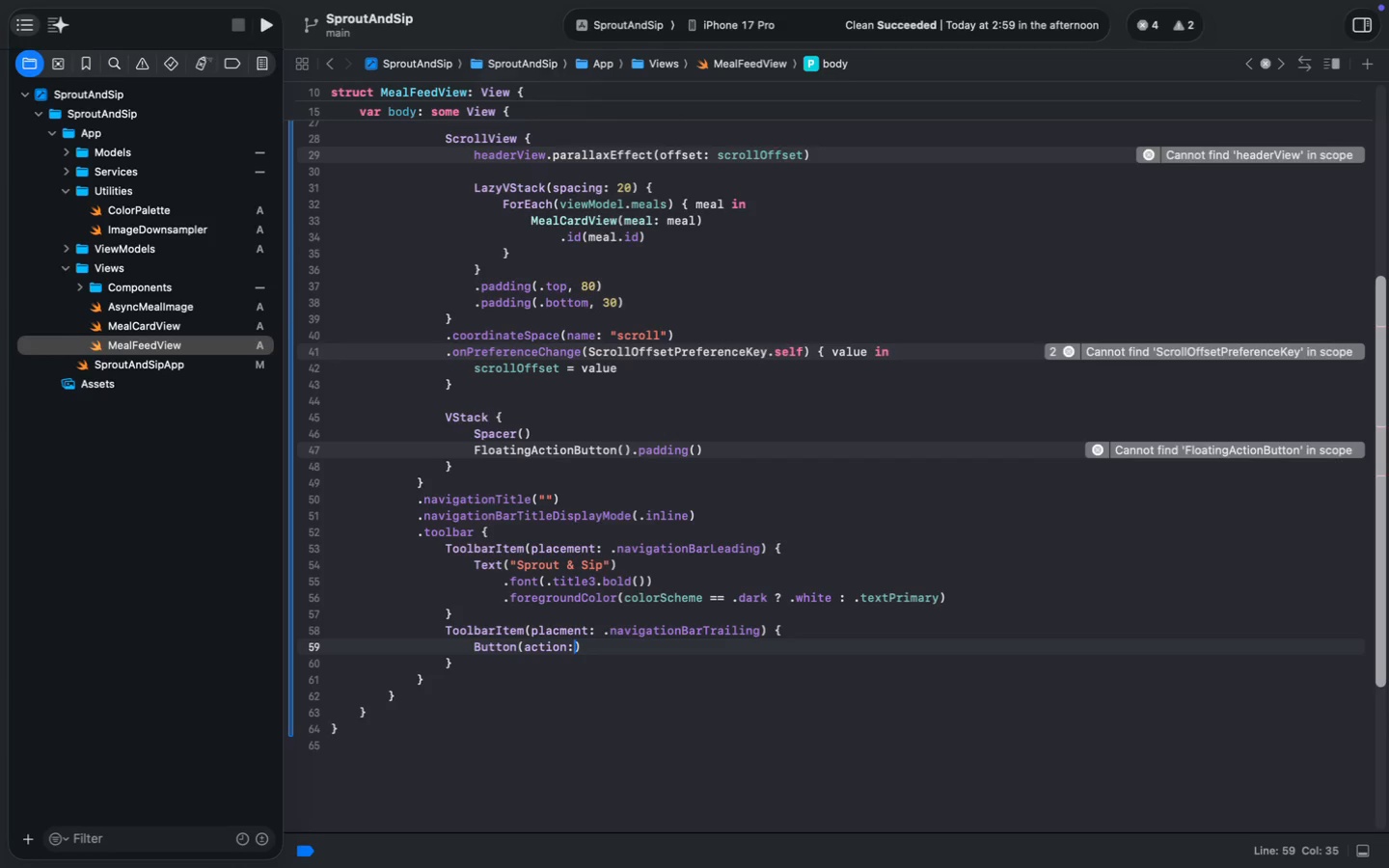 
key(ArrowRight)
 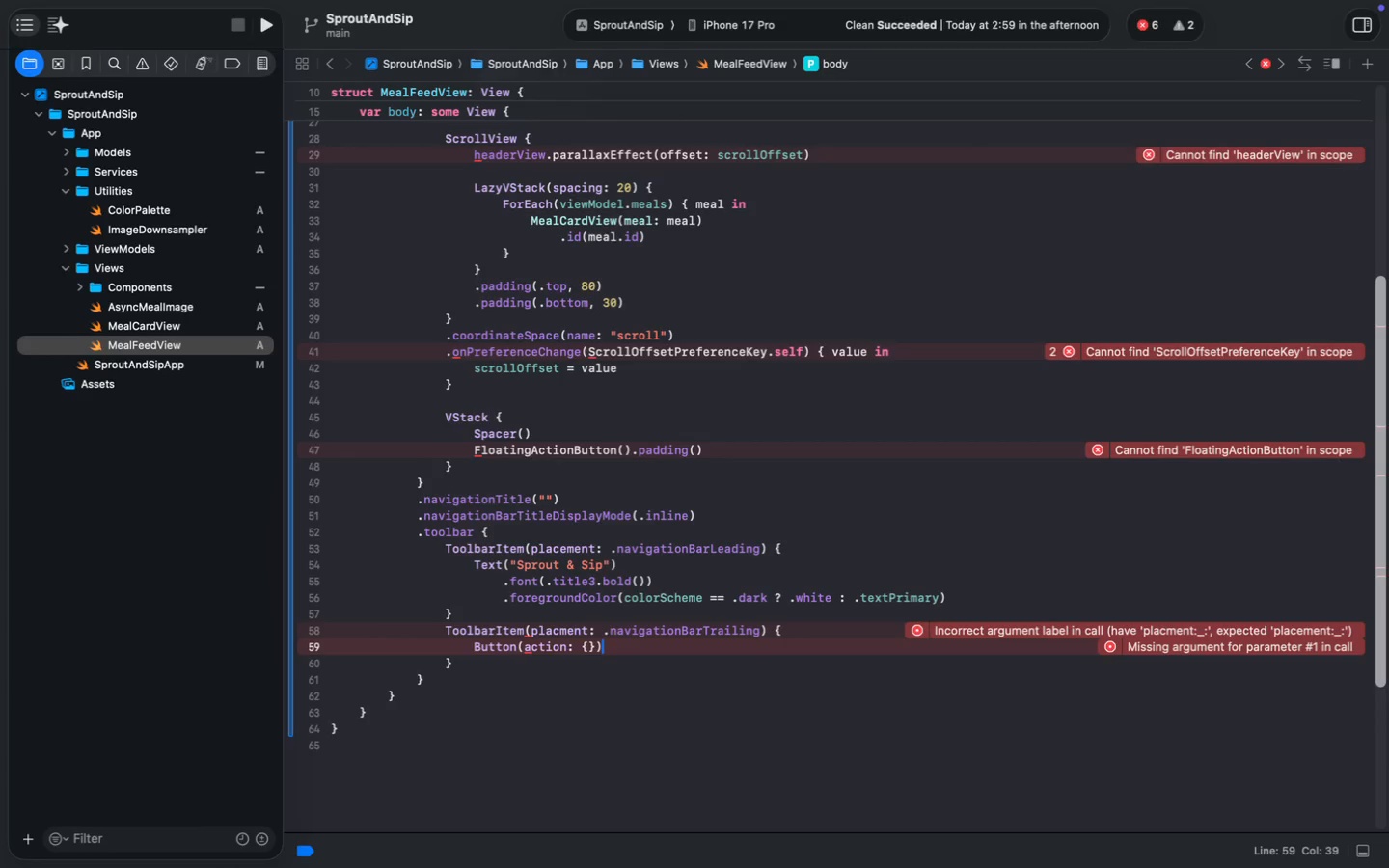 
key(Space)
 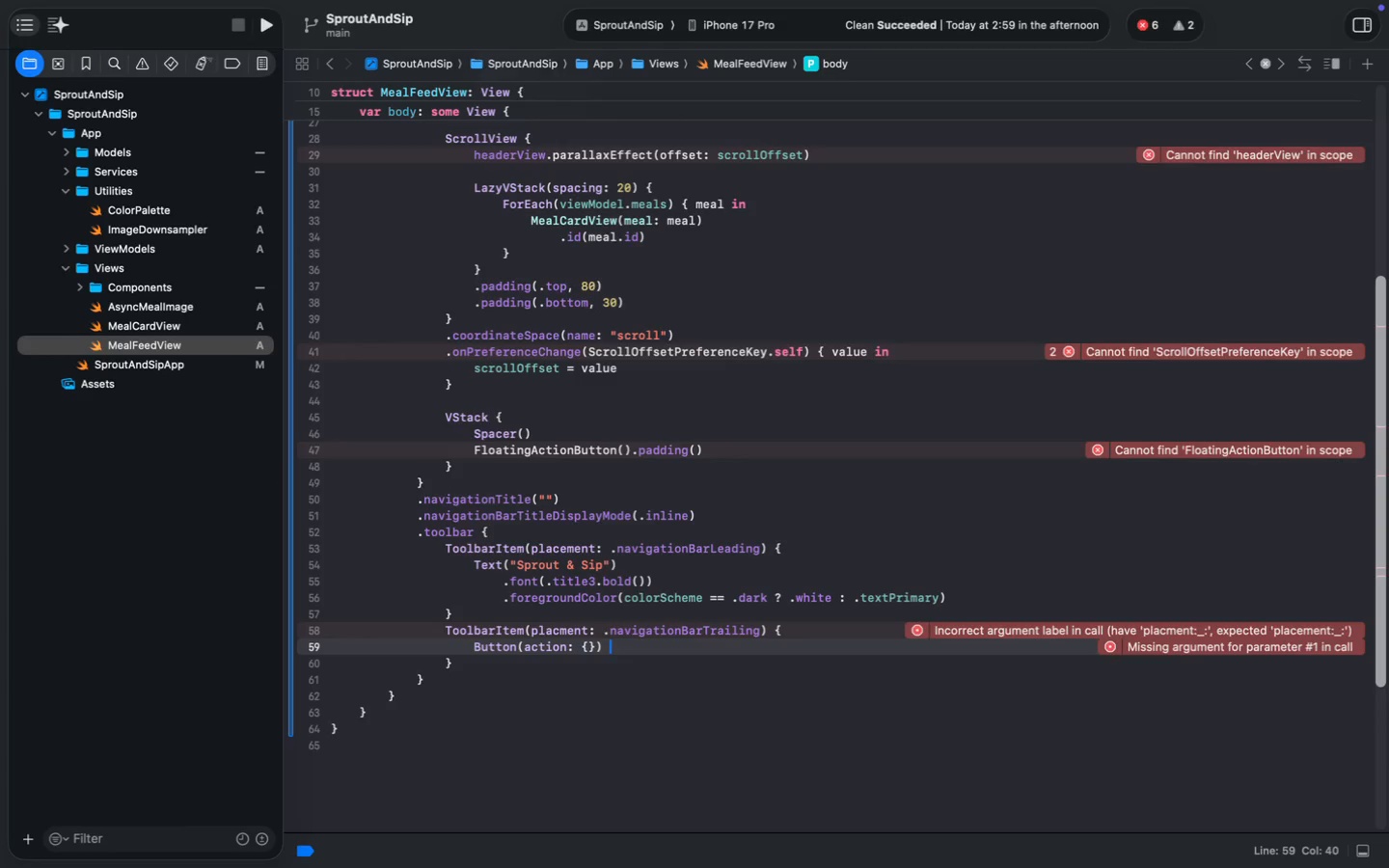 
key(Shift+ShiftLeft)
 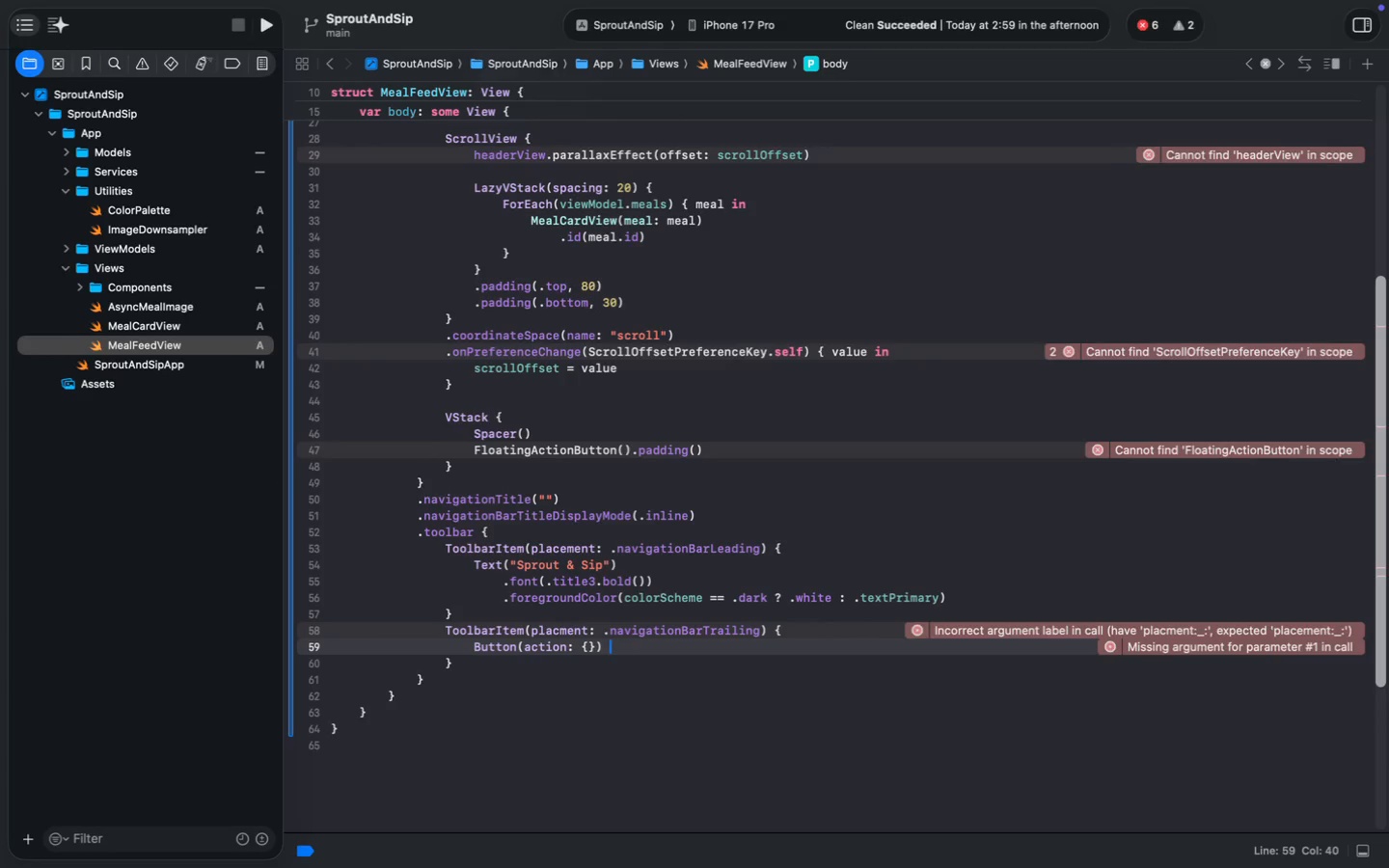 
key(Shift+BracketLeft)
 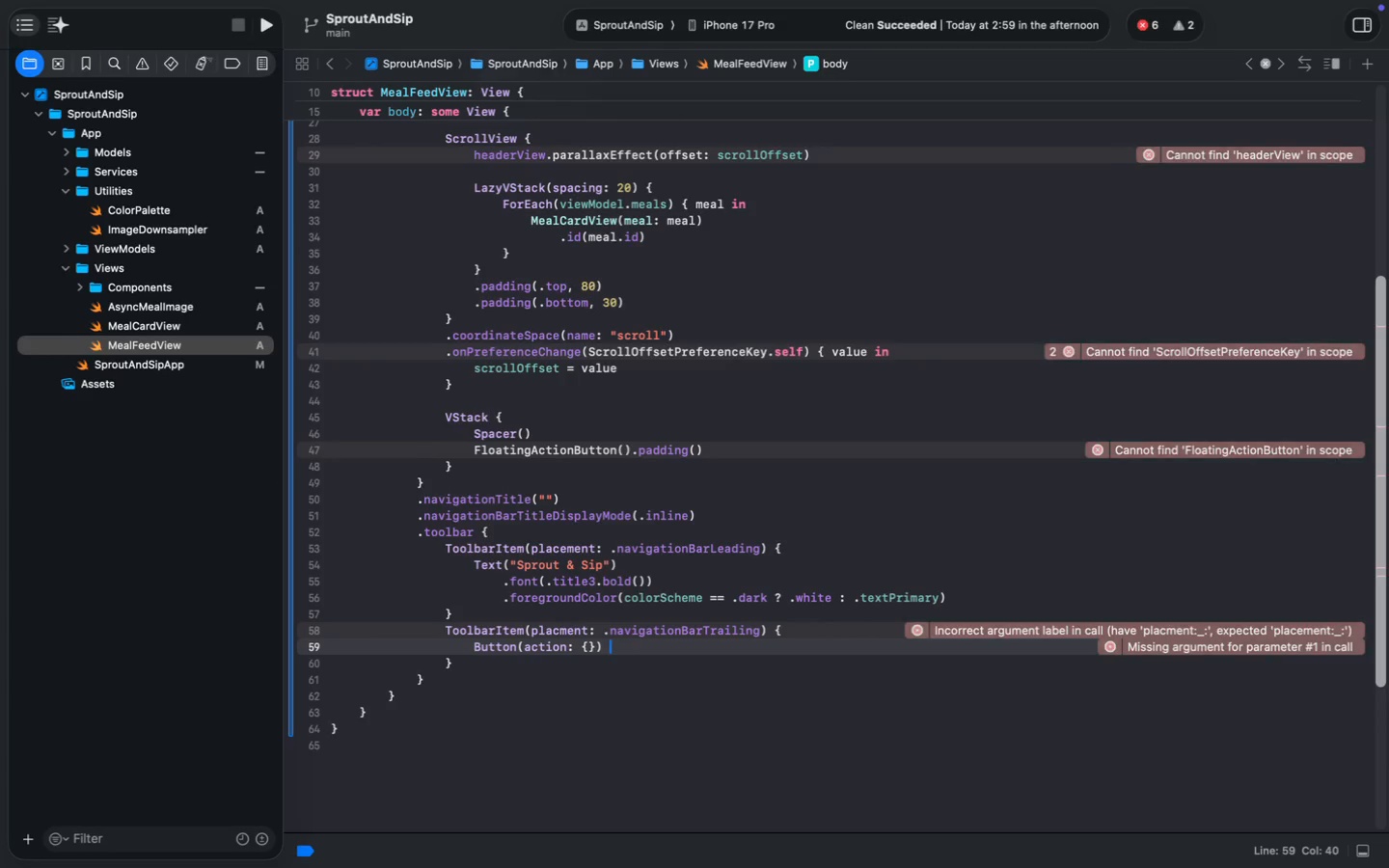 
key(Enter)
 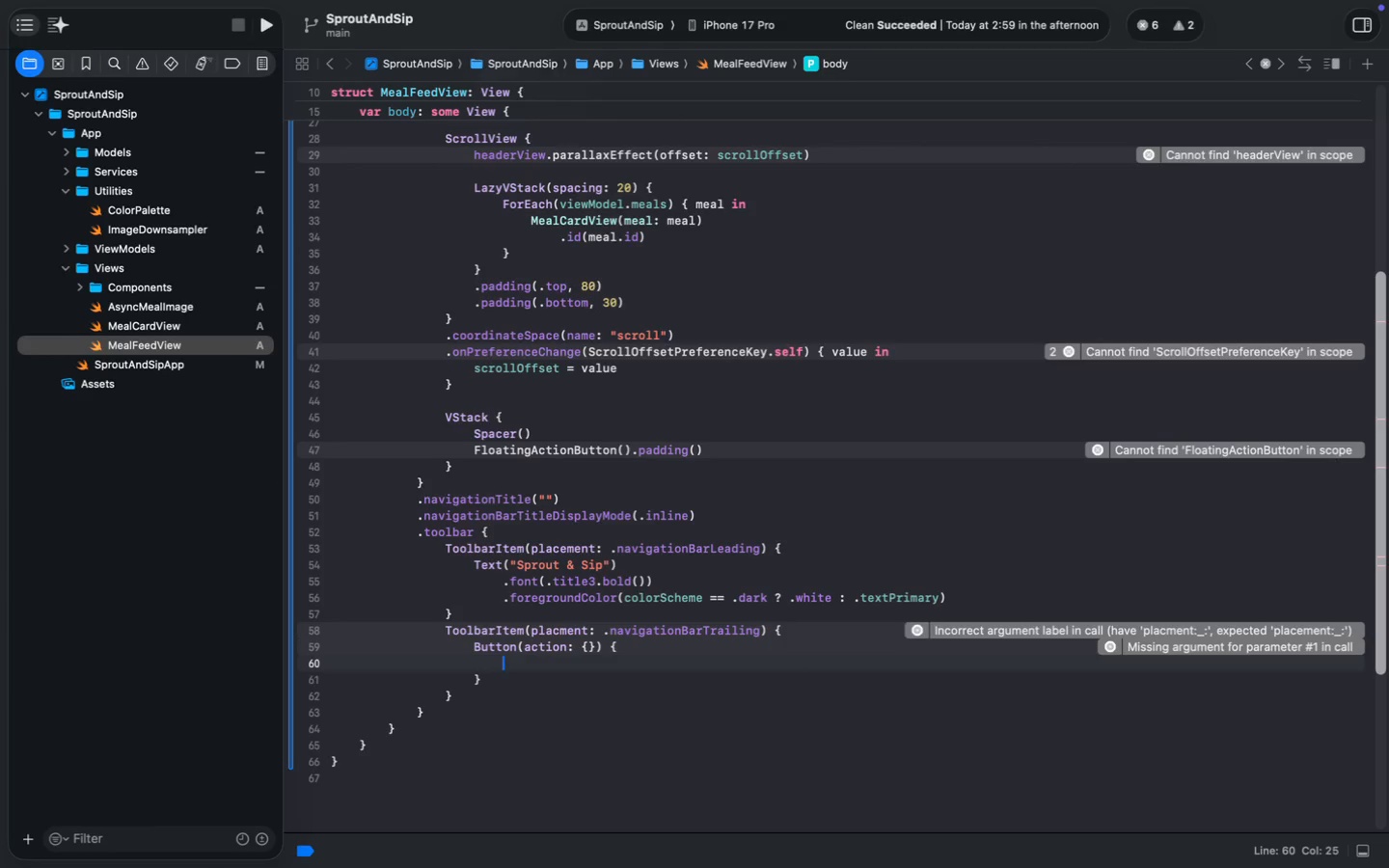 
type(Image(system)
 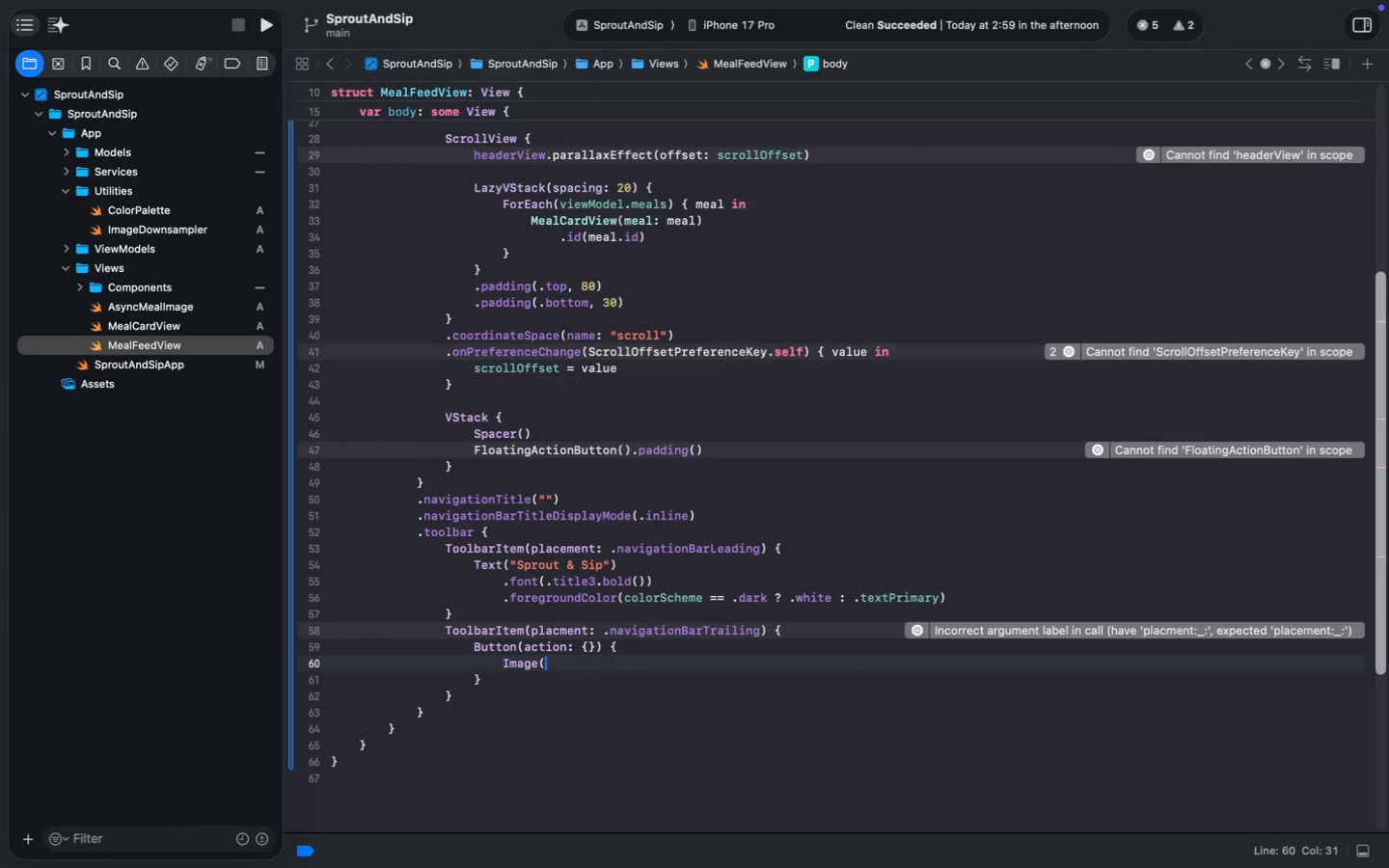 
key(Enter)
 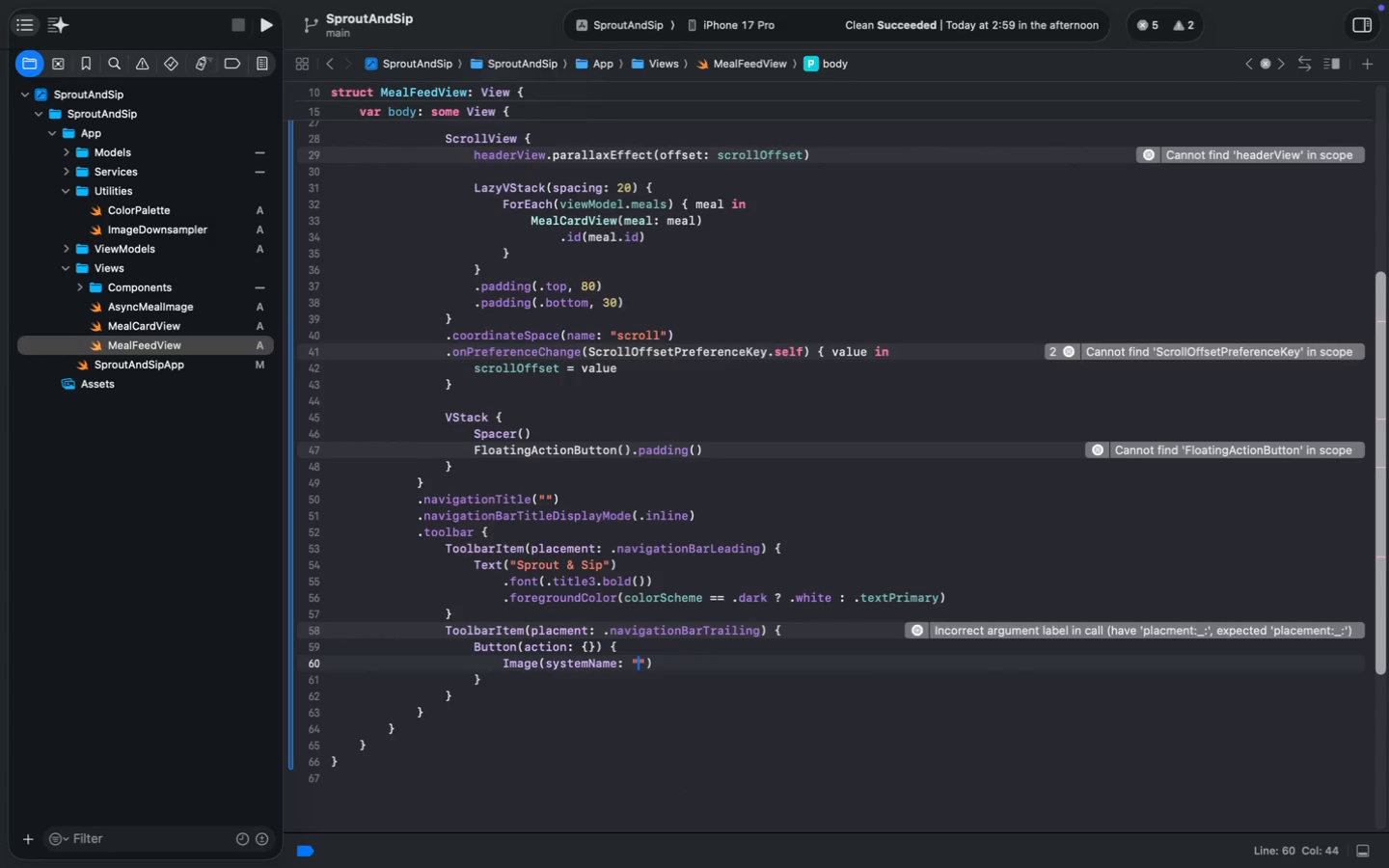 
type("magnifyingglass)
 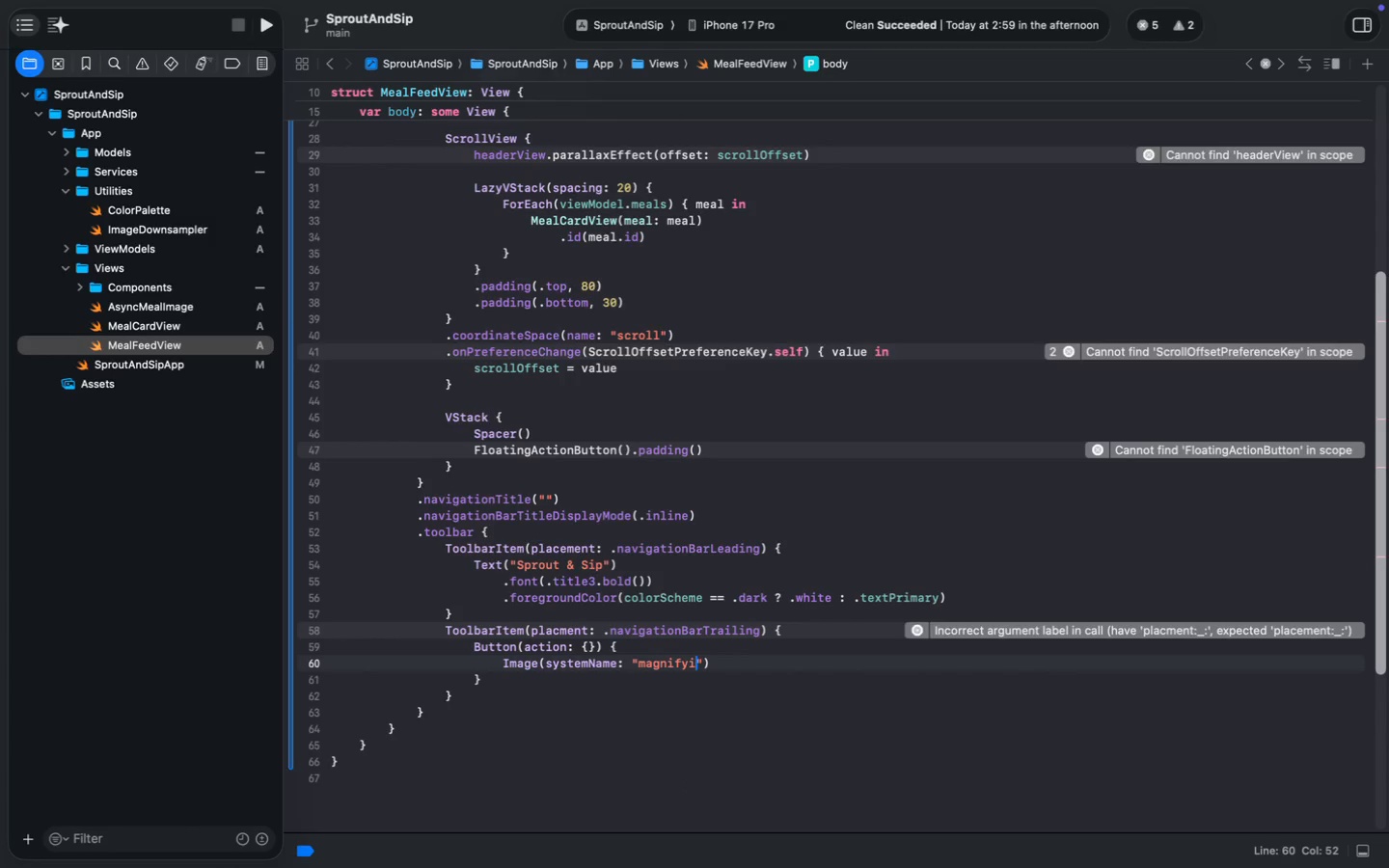 
key(ArrowRight)
 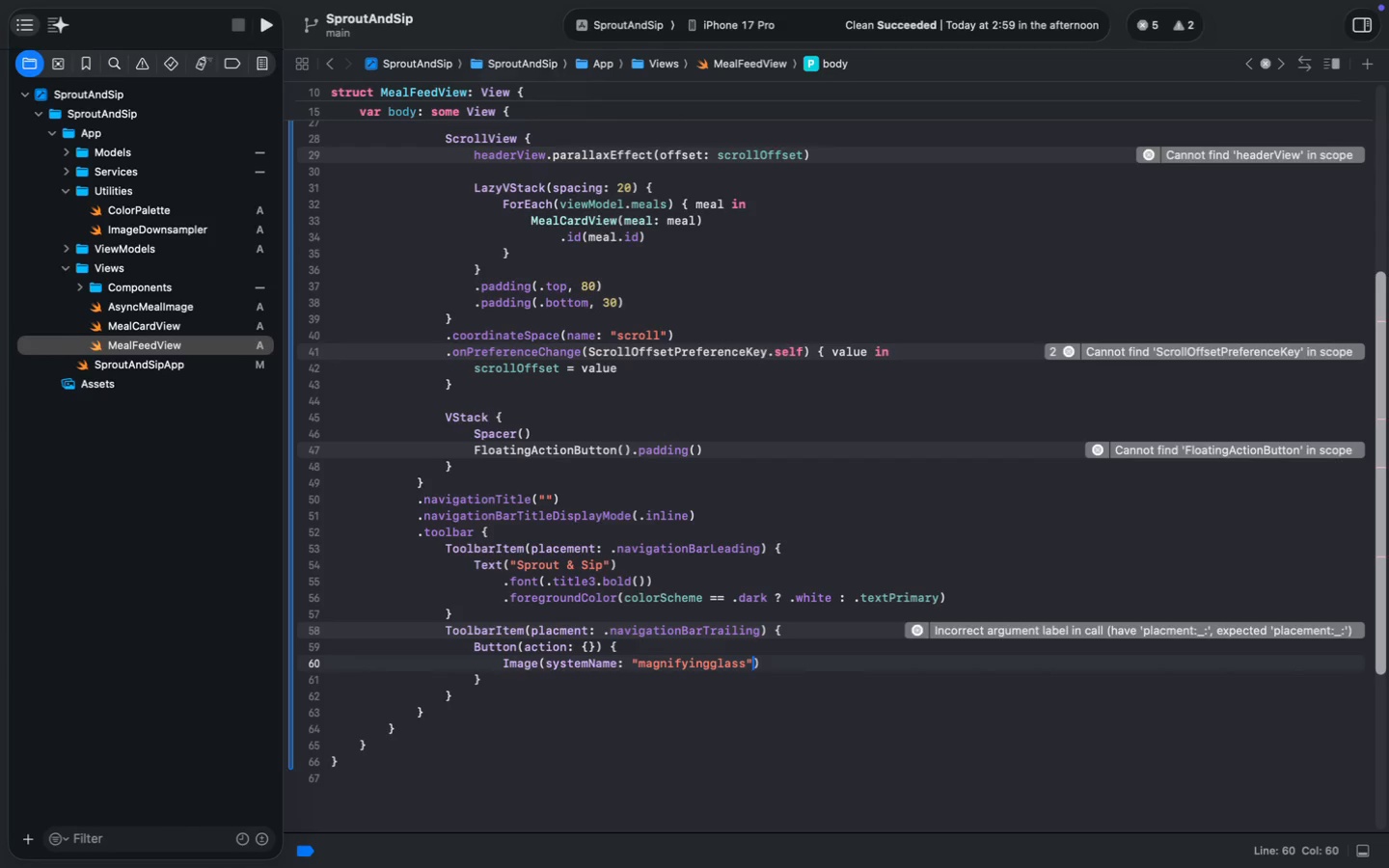 
key(ArrowRight)
 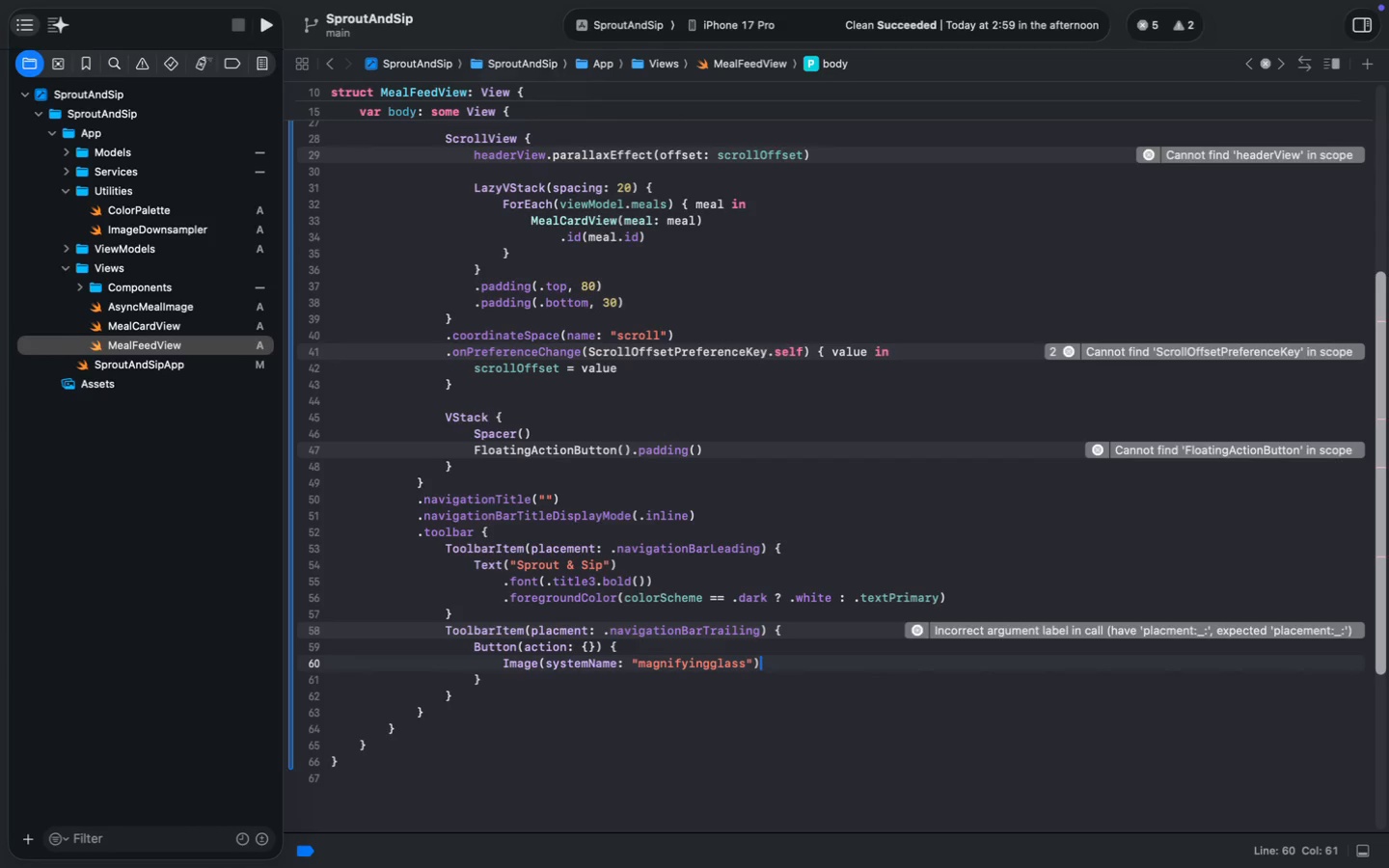 
key(Enter)
 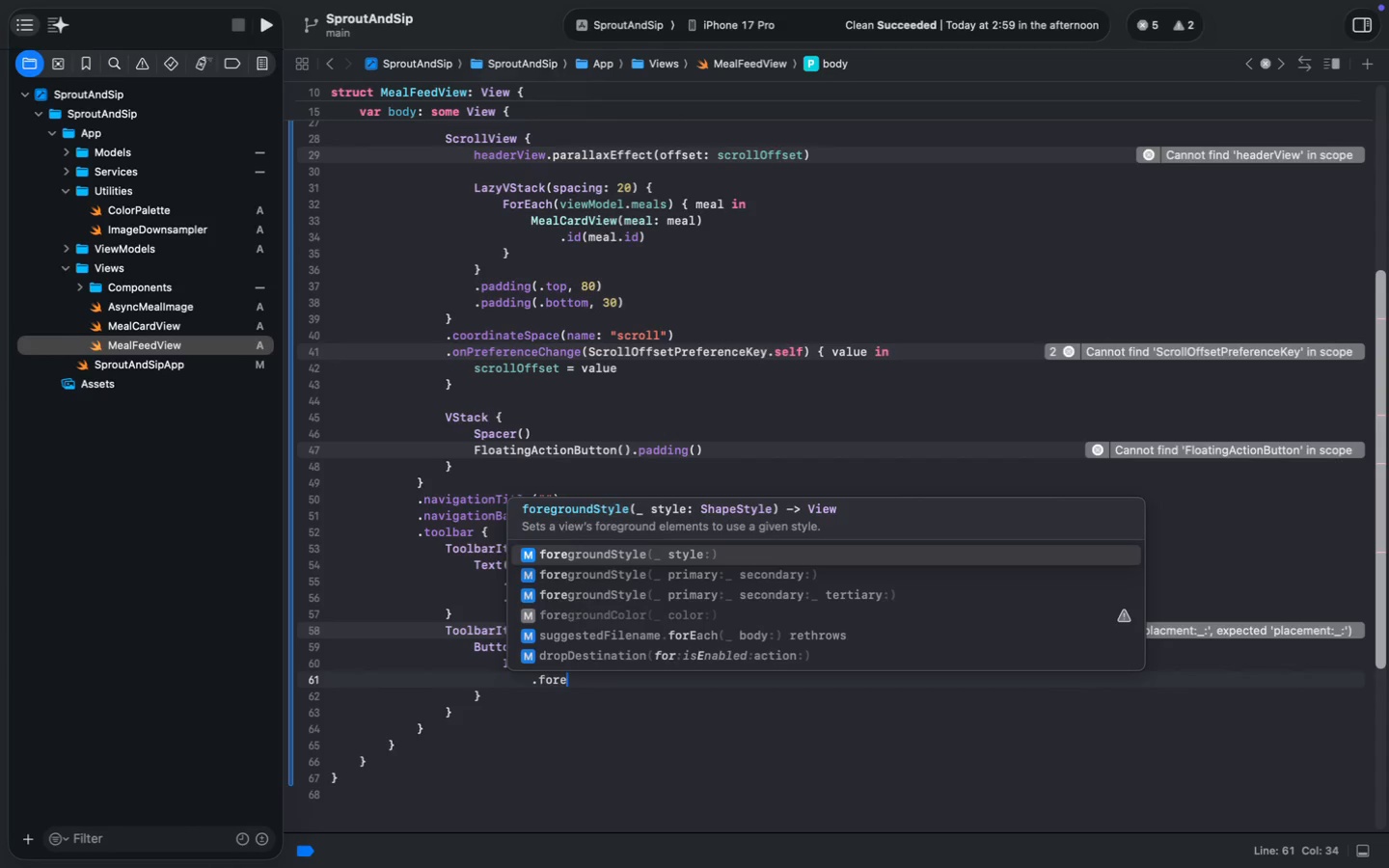 
type(.foreg)
 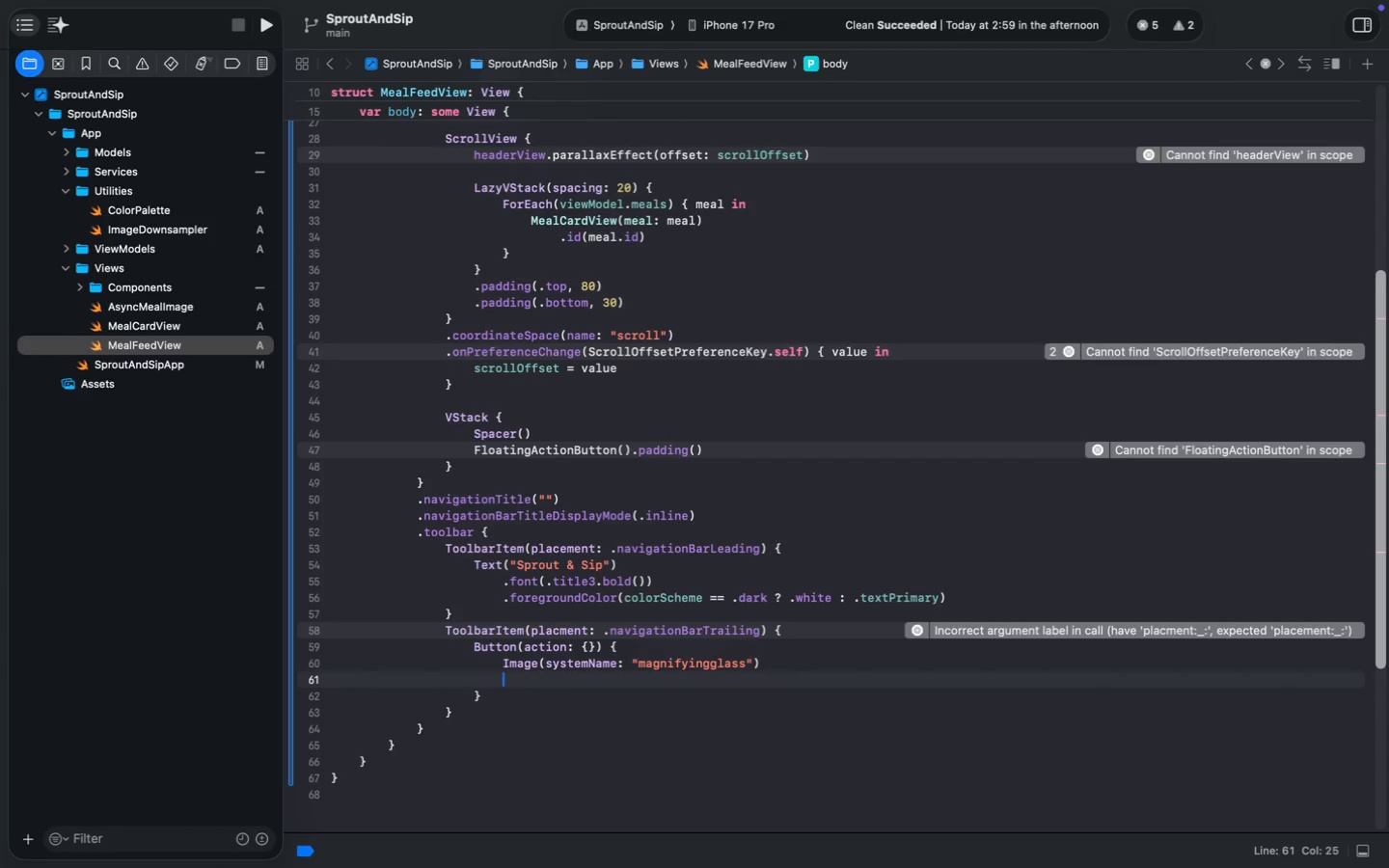 
key(Enter)
 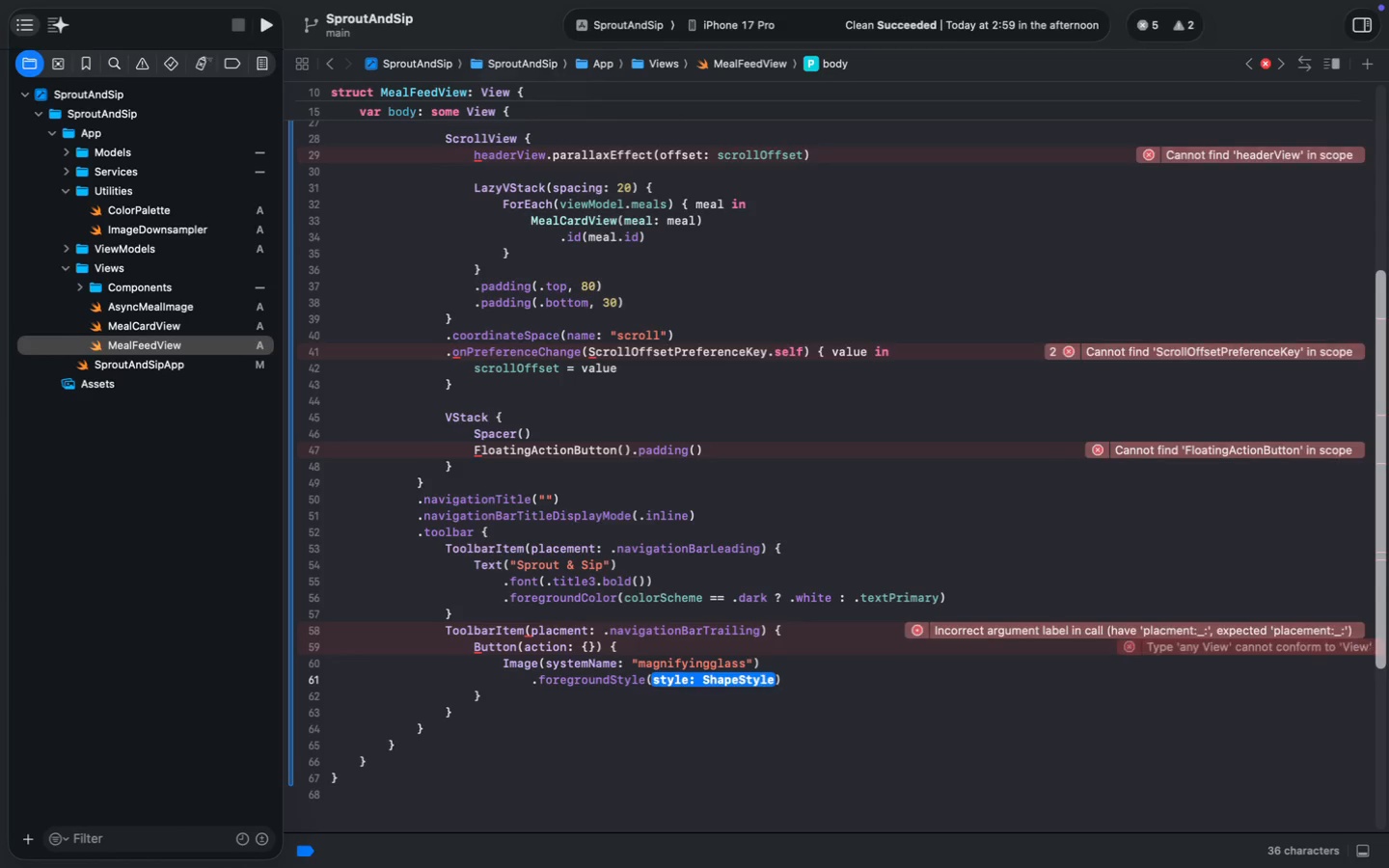 
wait(6.07)
 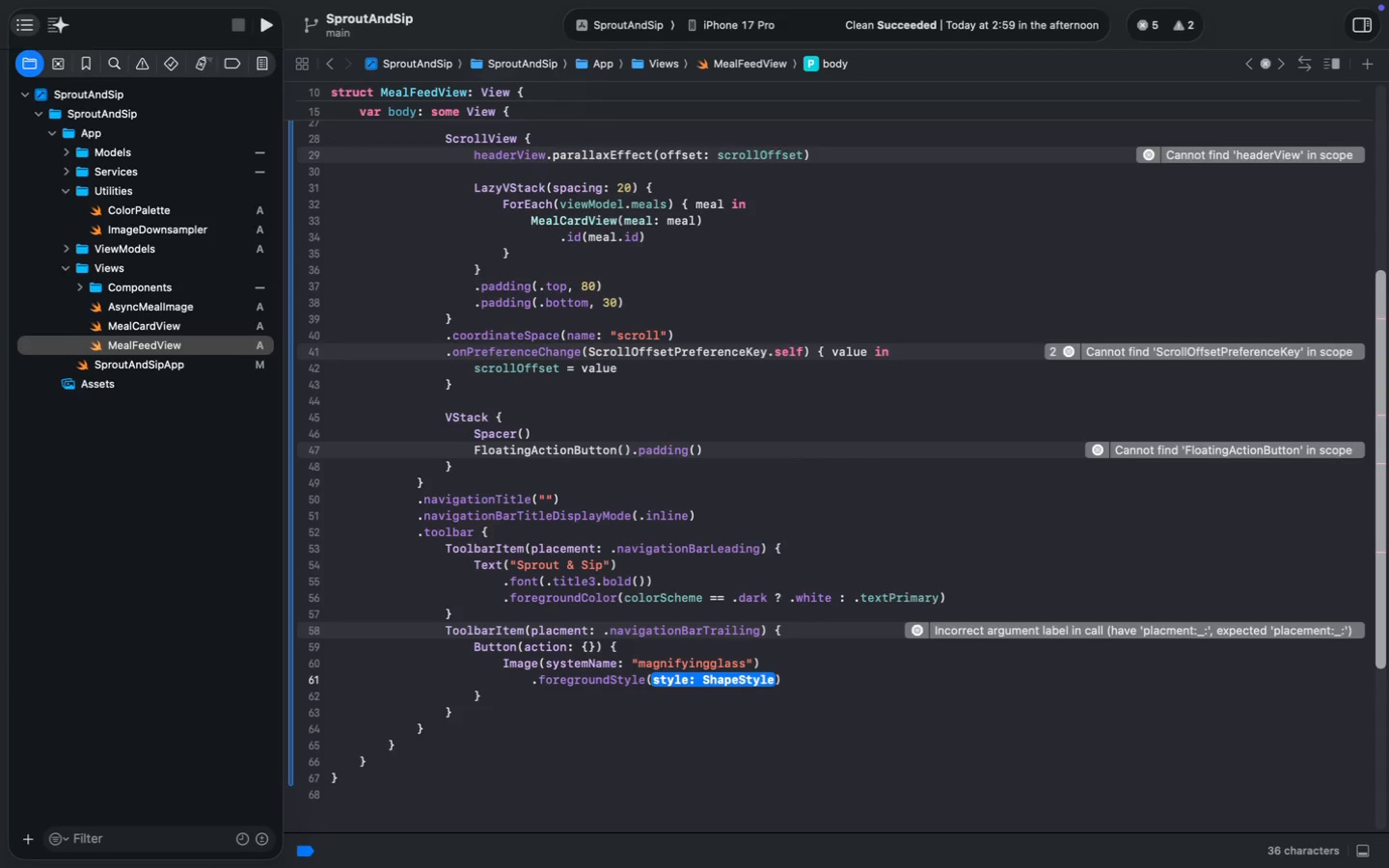 
type(Color)
 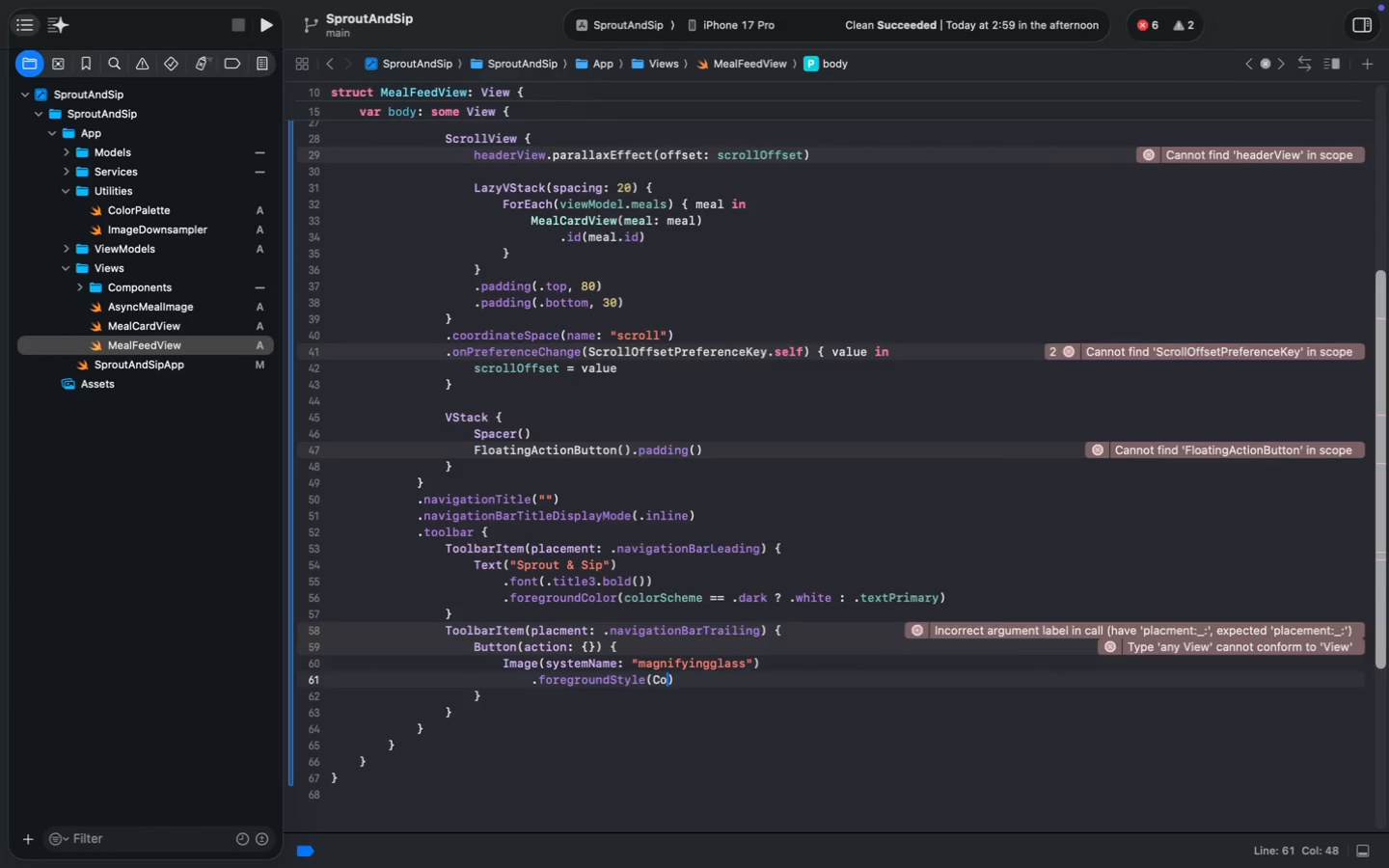 
type(sc)
 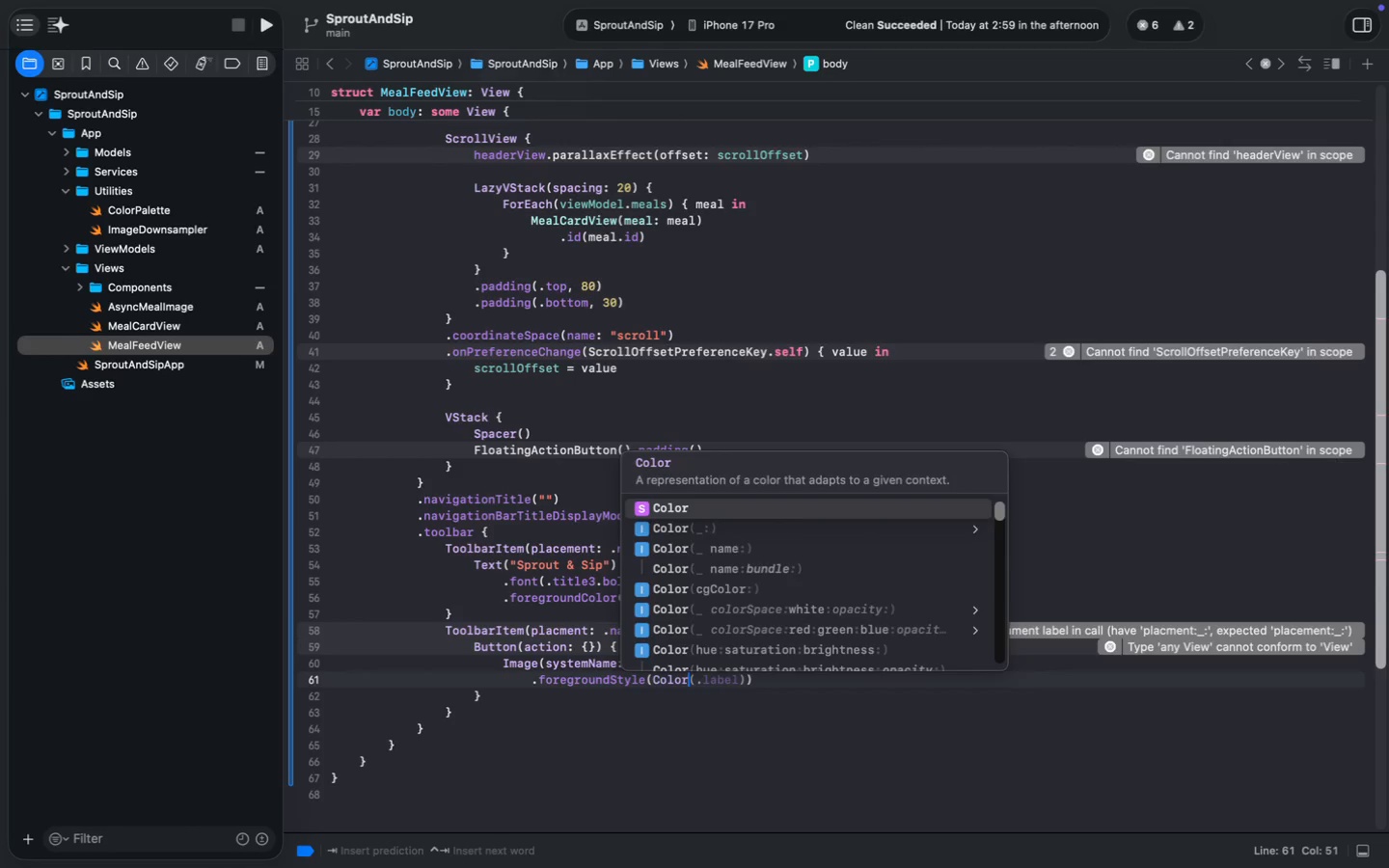 
key(Enter)
 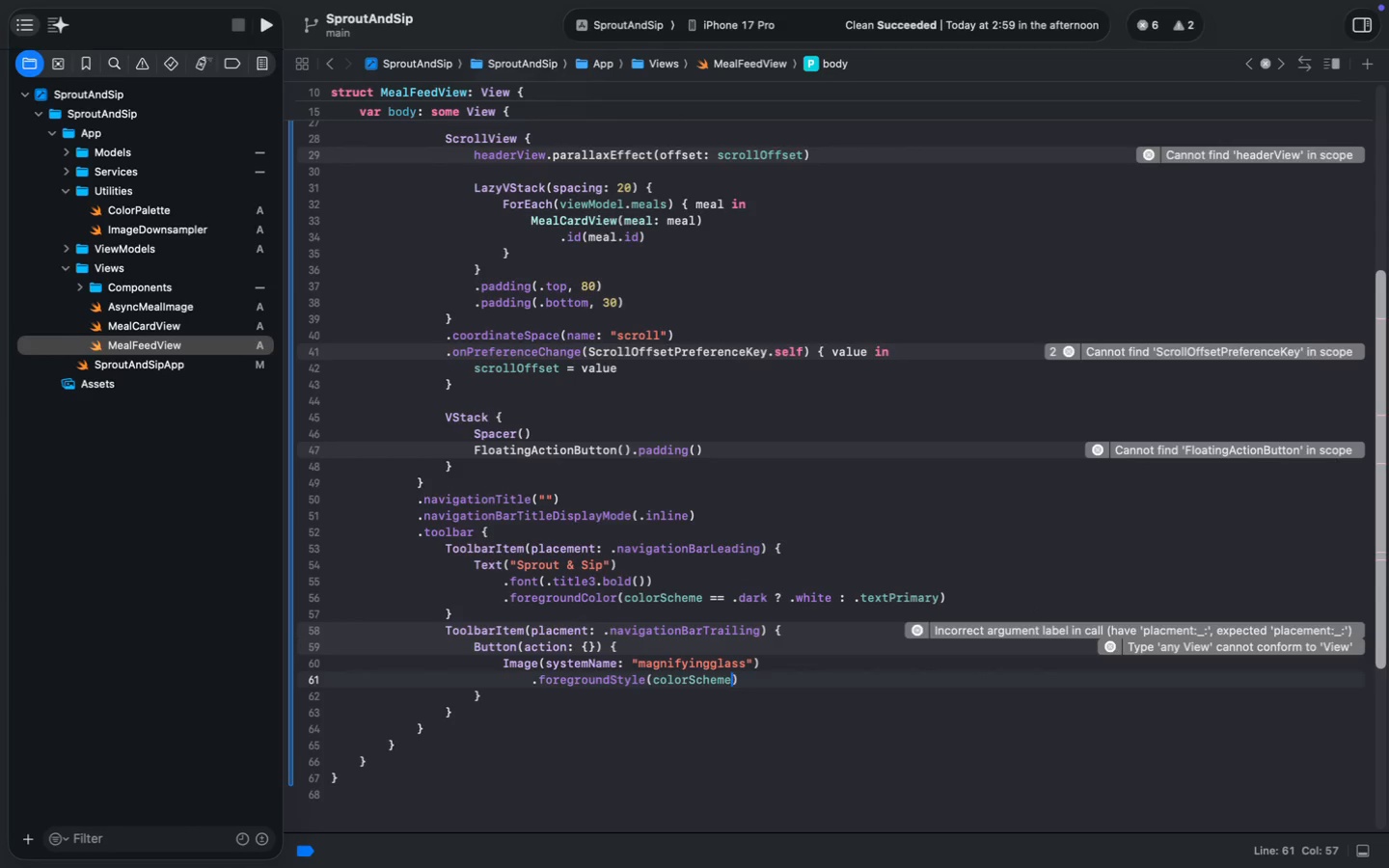 
key(Space)
 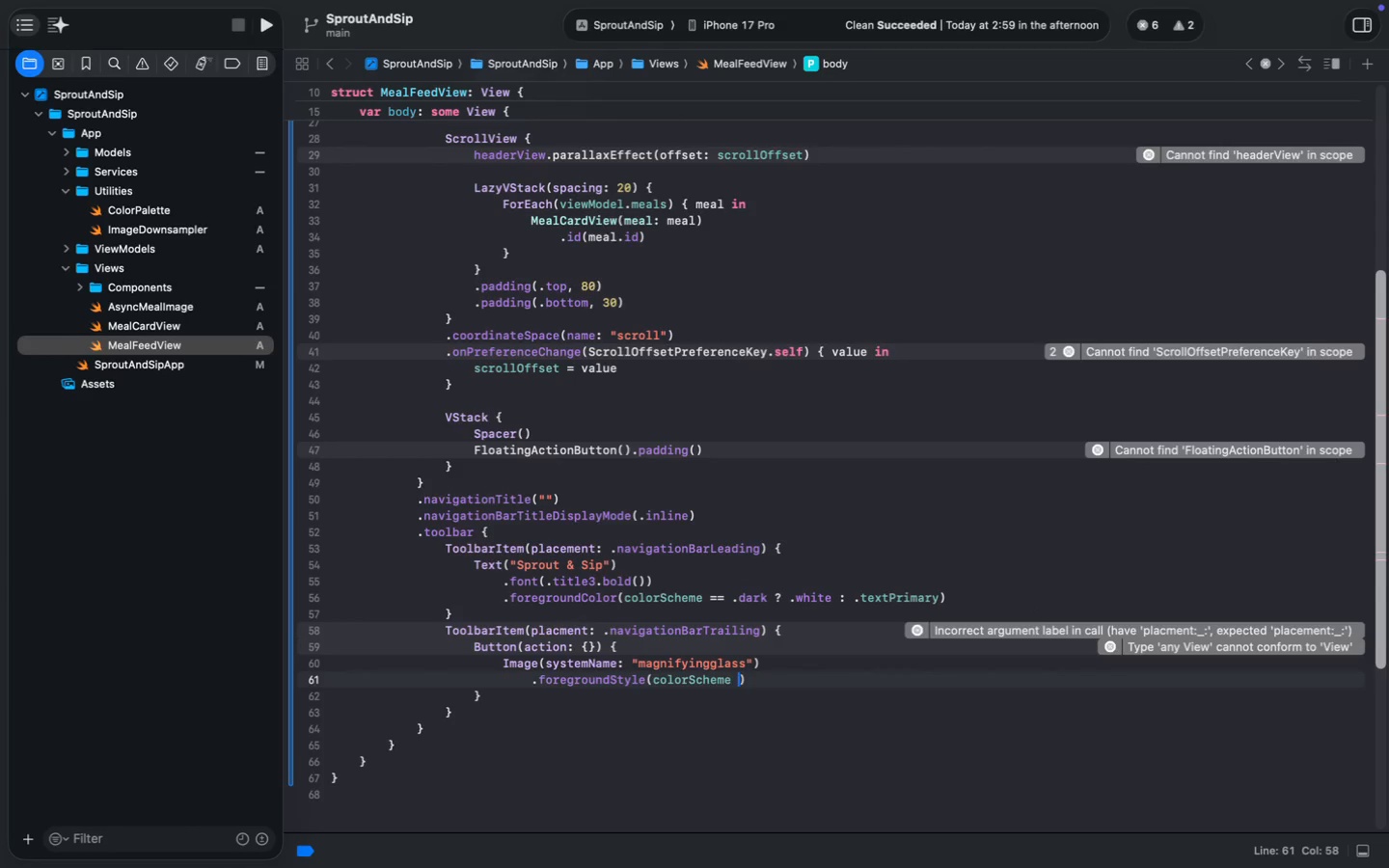 
key(Equal)
 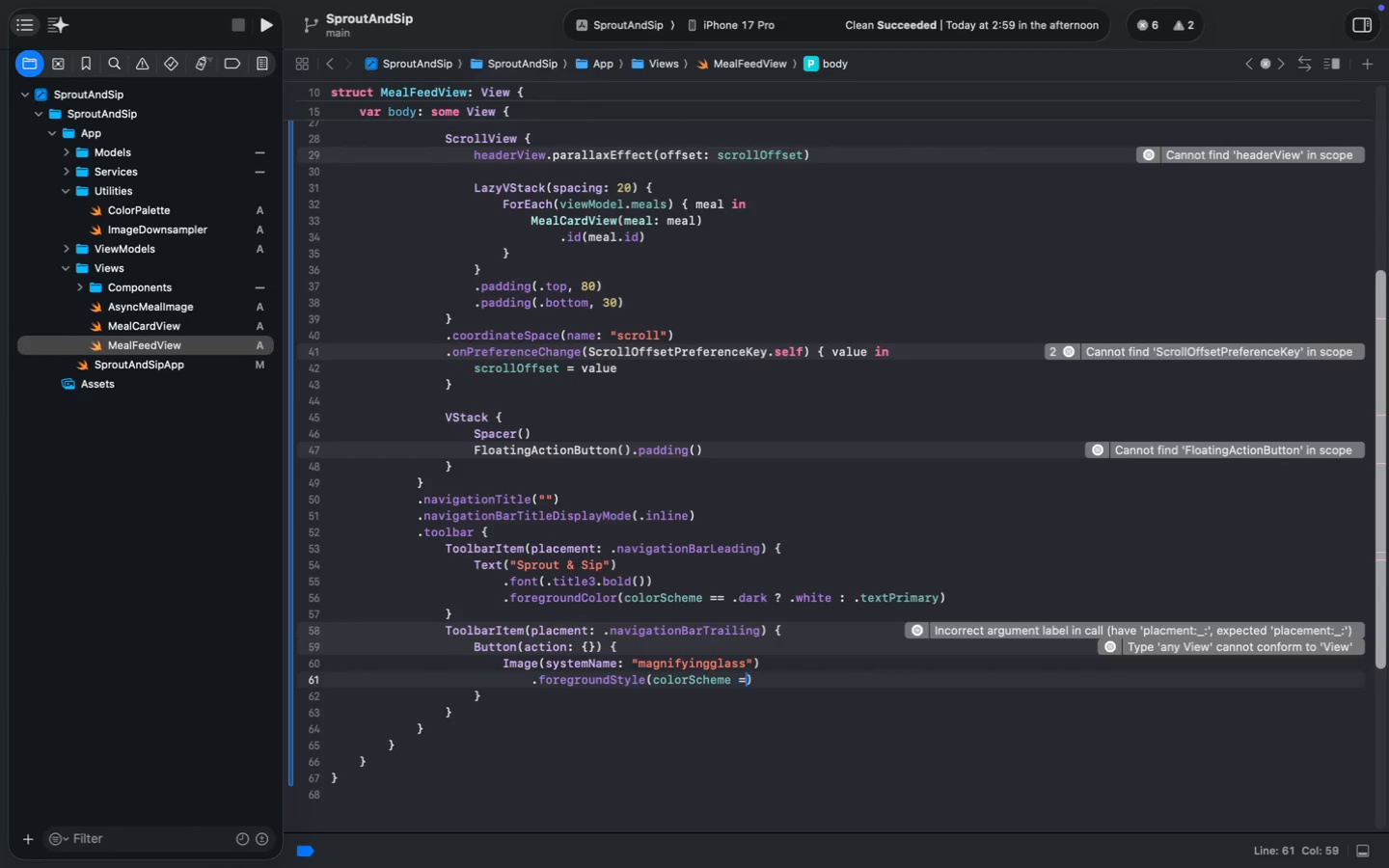 
key(Space)
 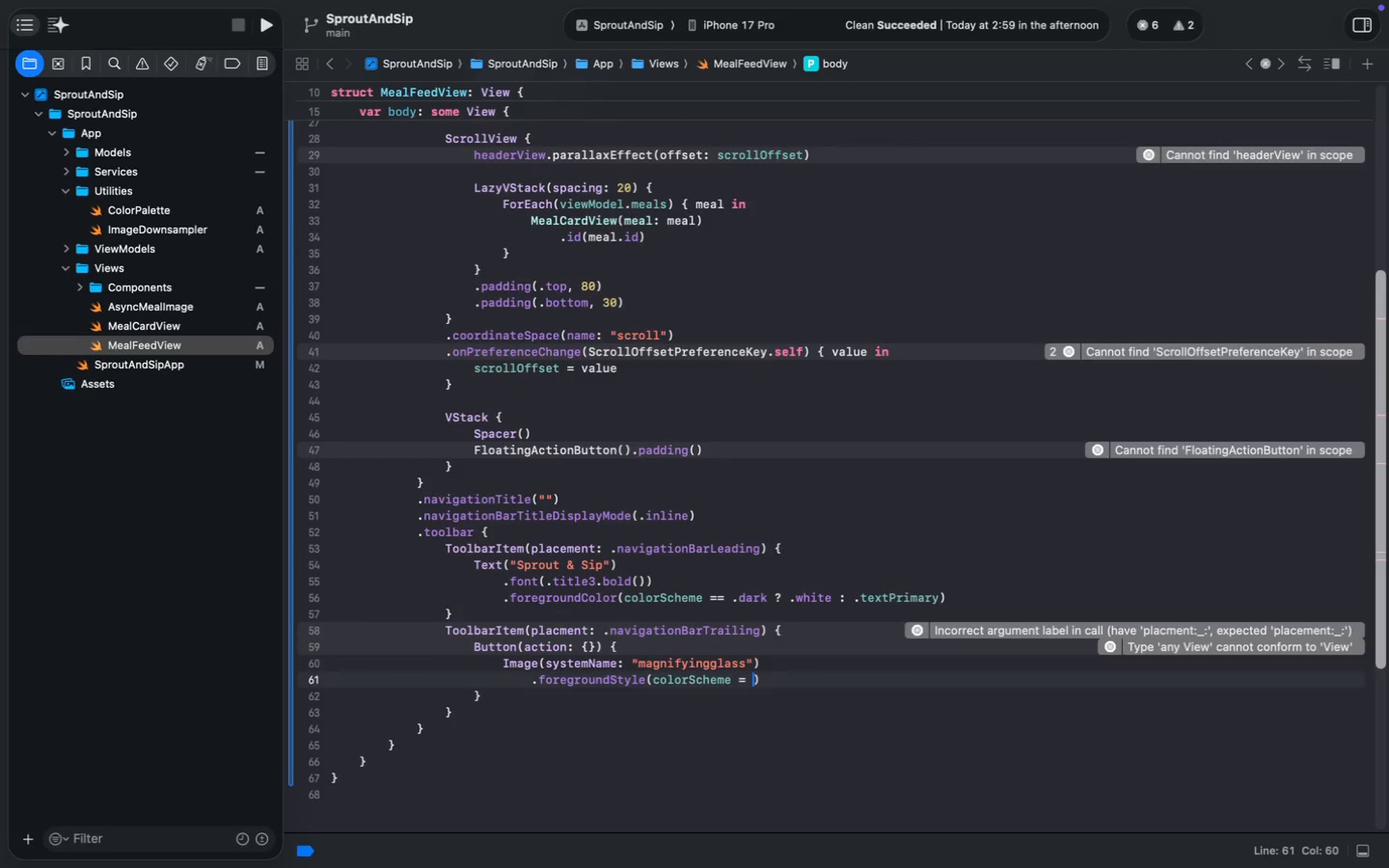 
key(Period)
 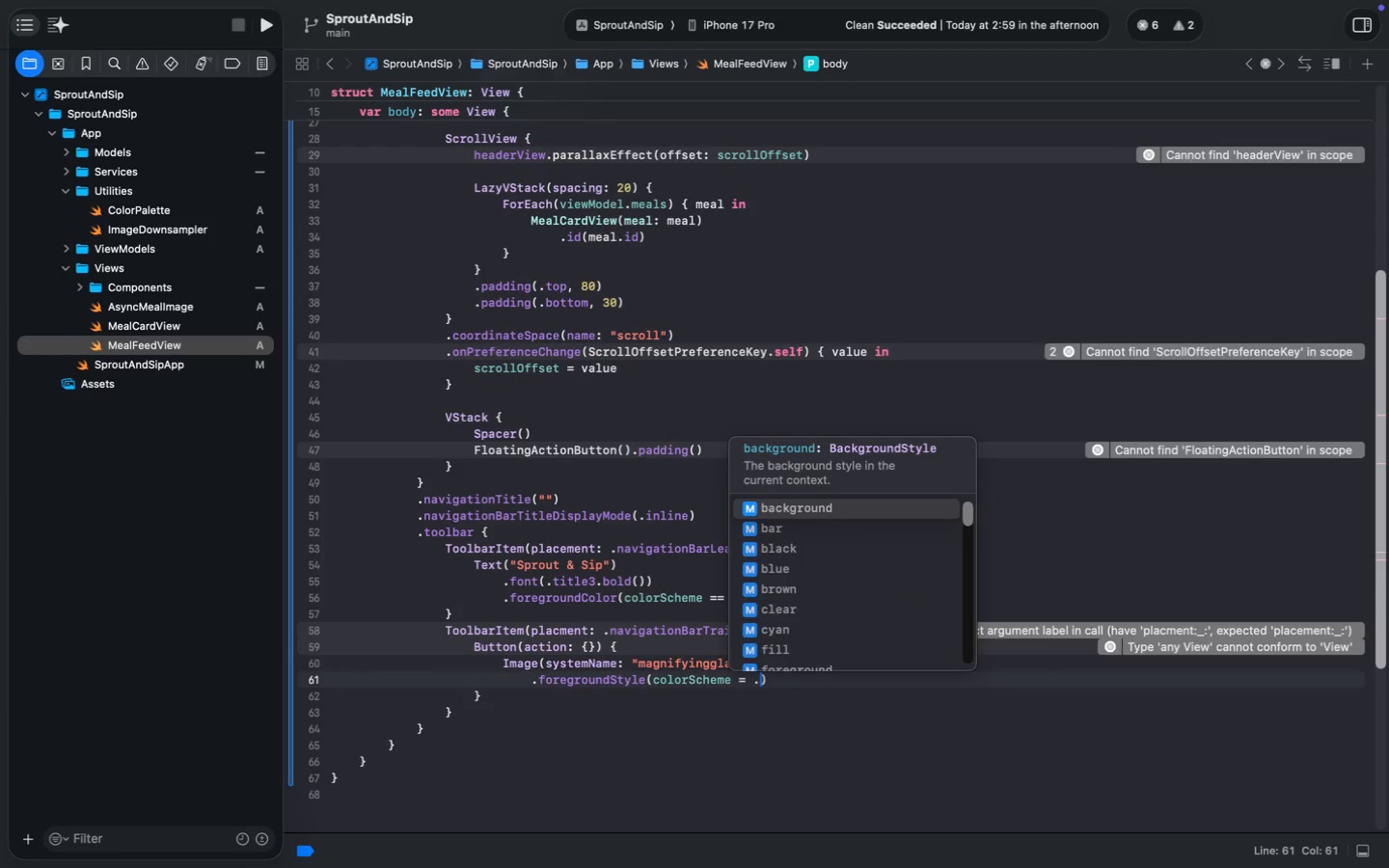 
key(ArrowLeft)
 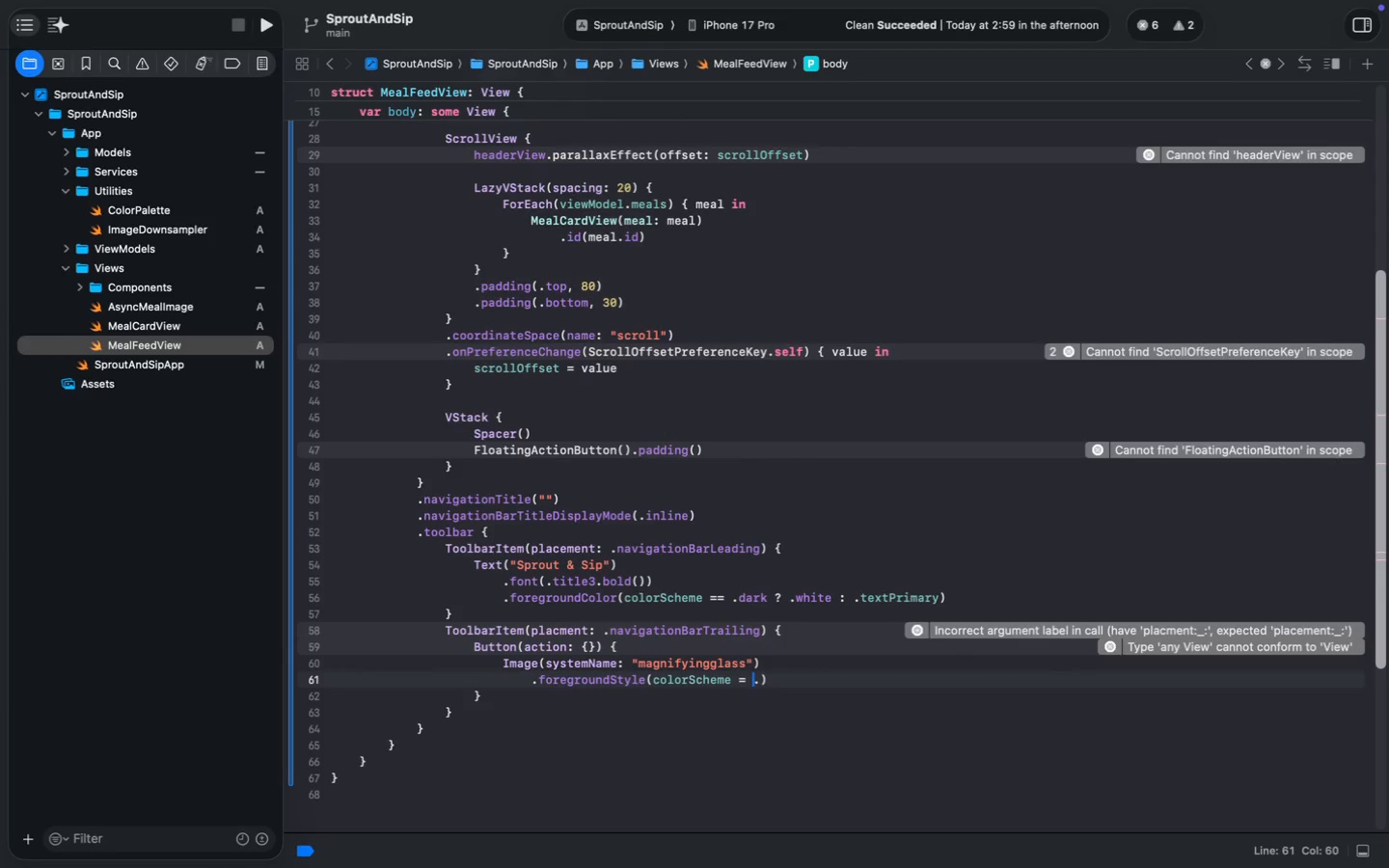 
key(ArrowLeft)
 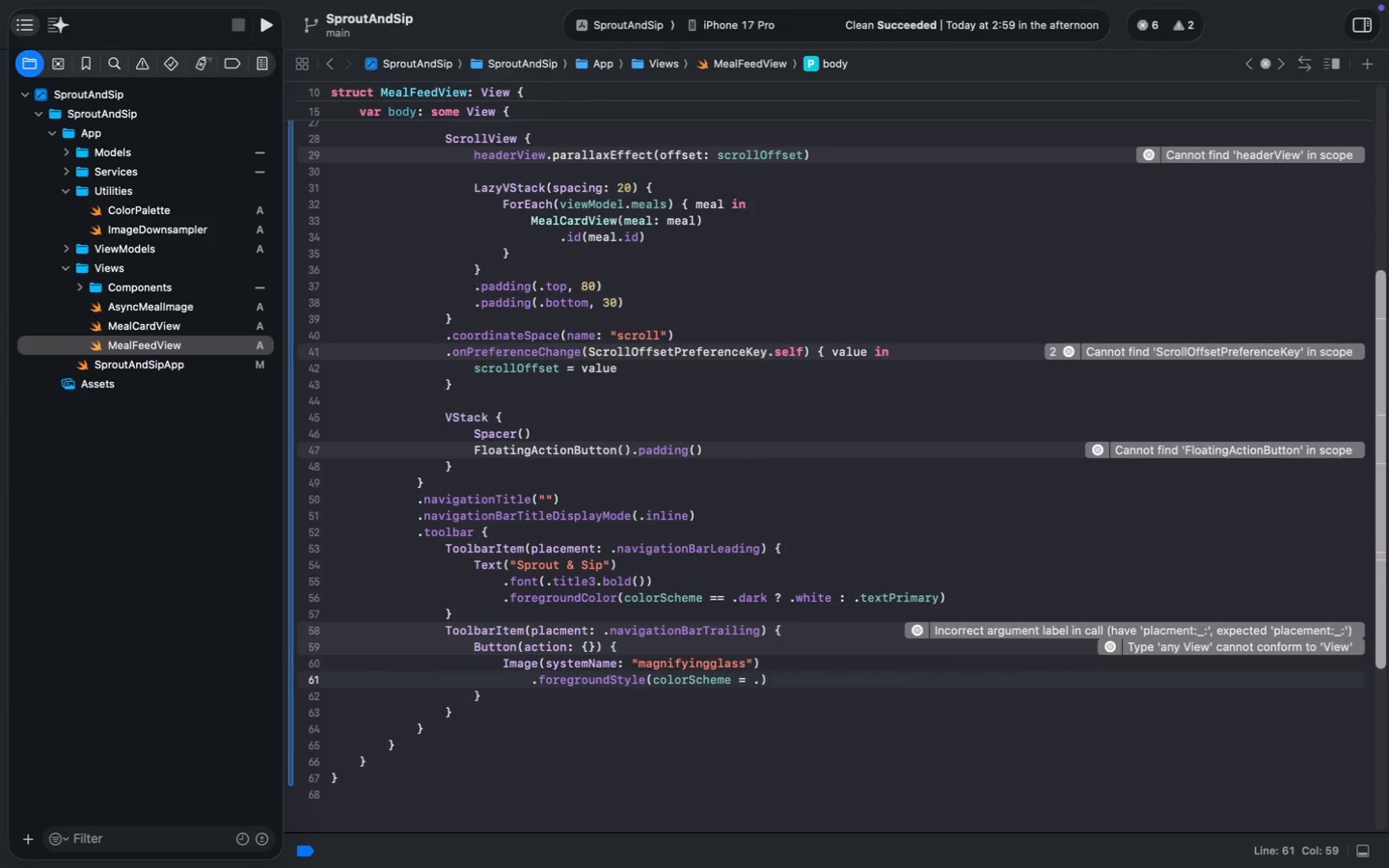 
key(Equal)
 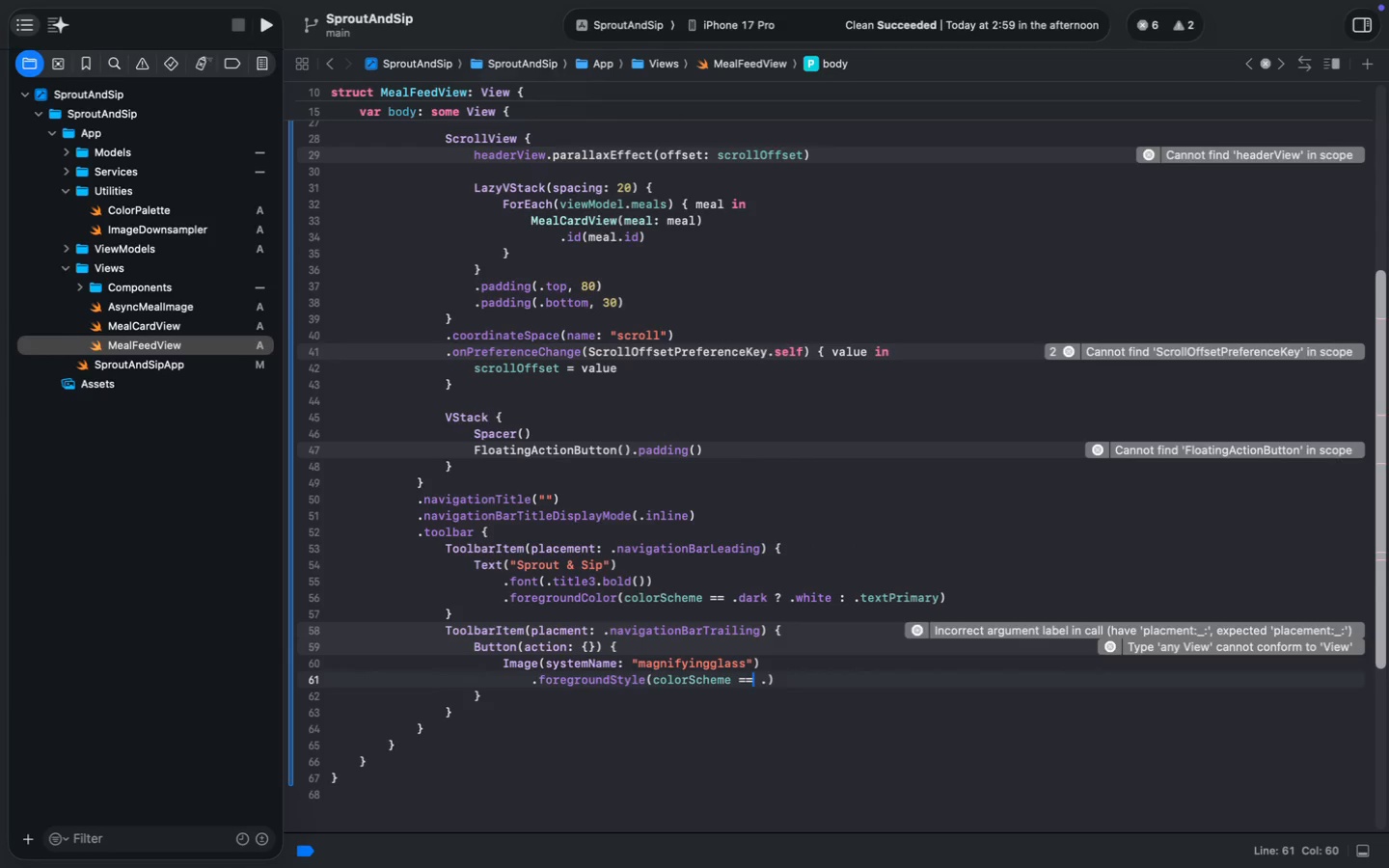 
key(ArrowRight)
 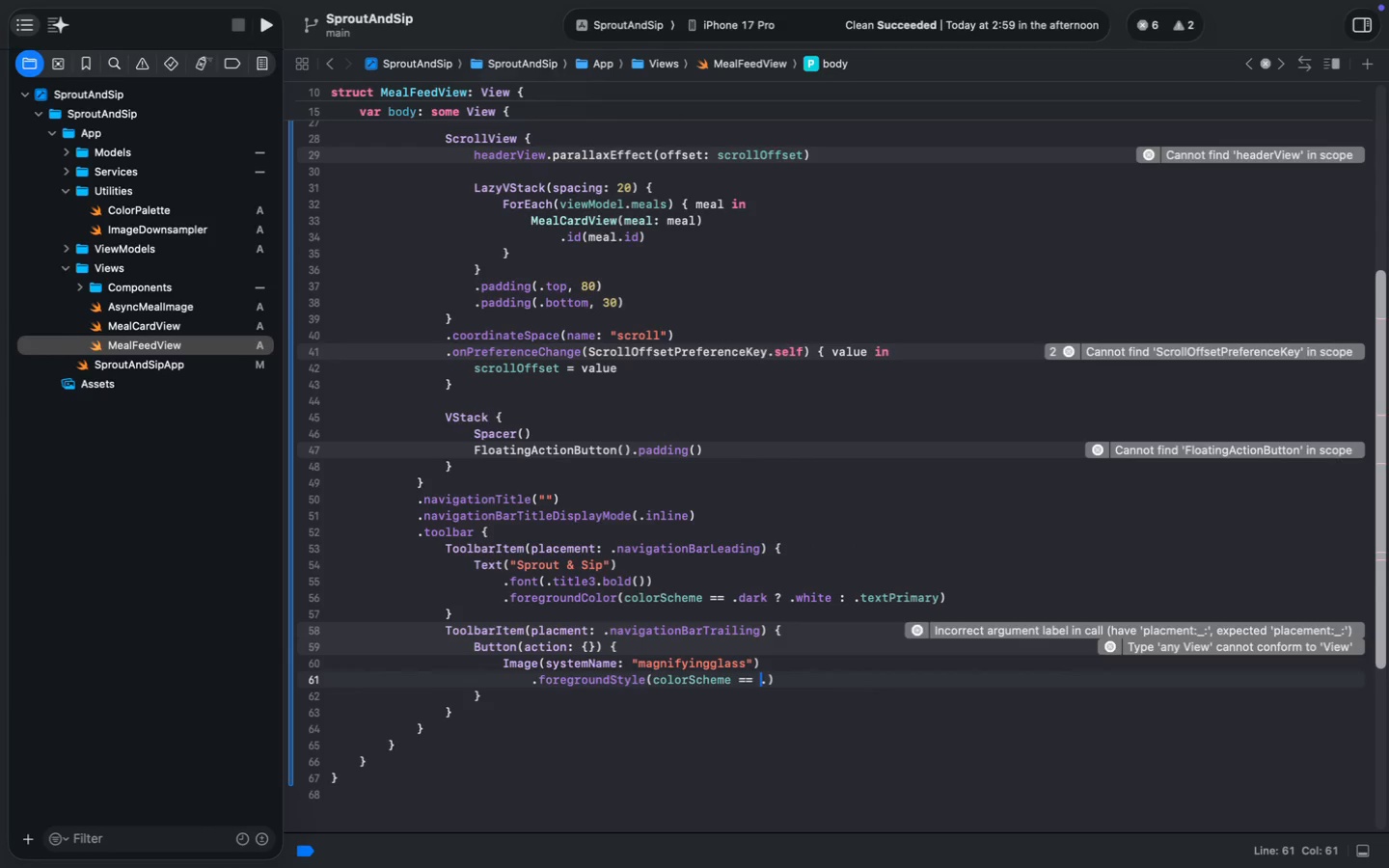 
key(ArrowRight)
 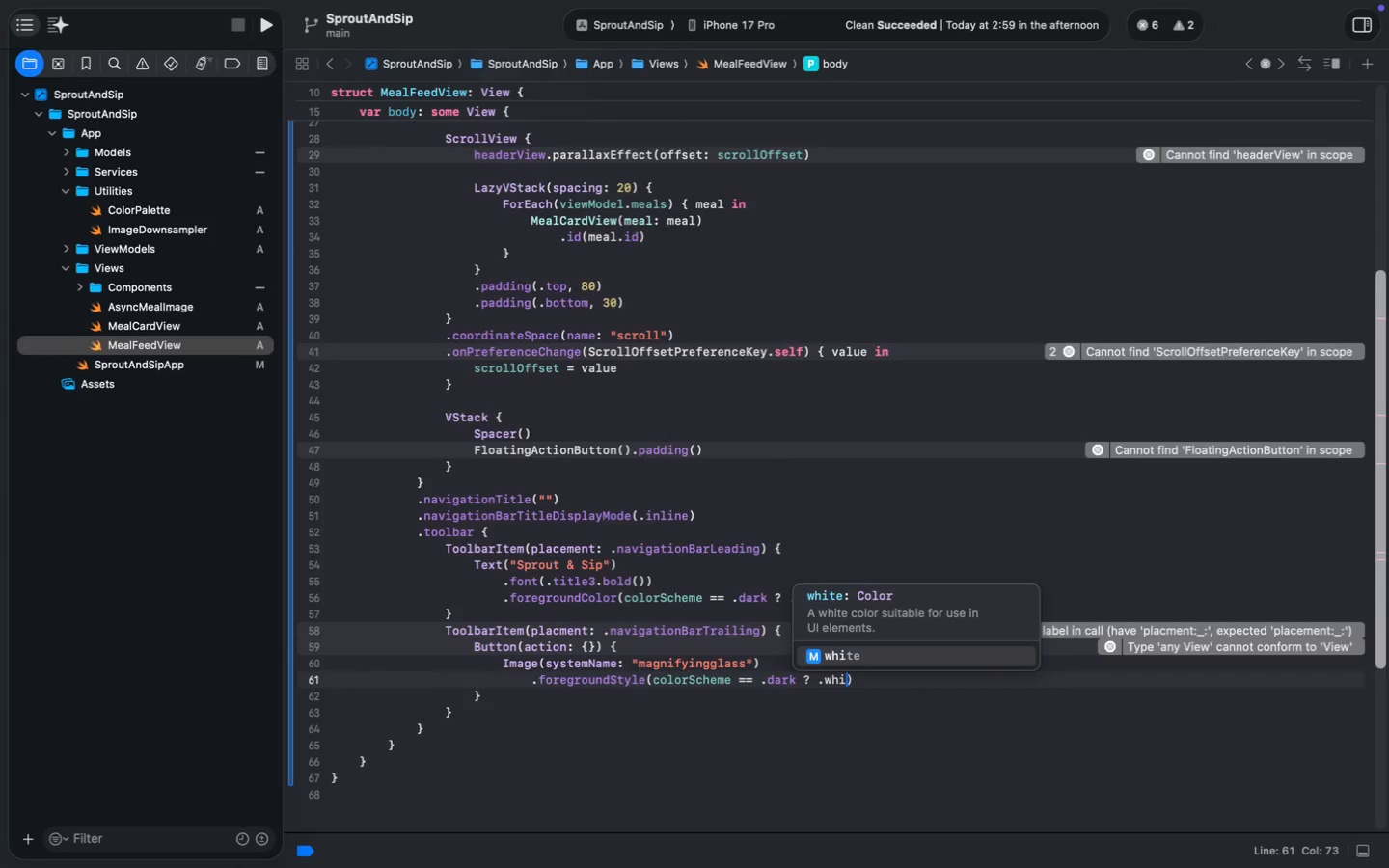 
type(dark ? .white : .text)
 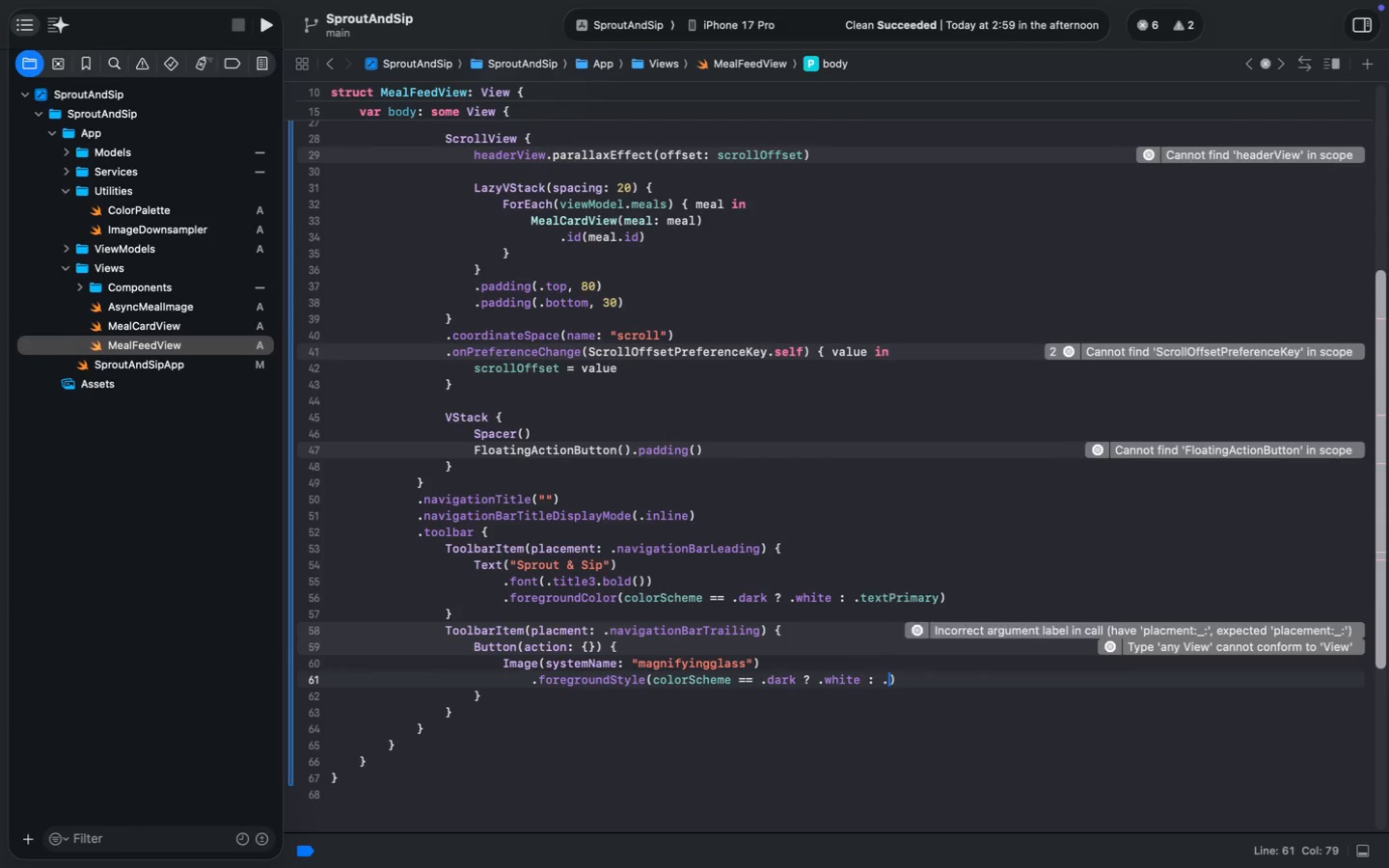 
 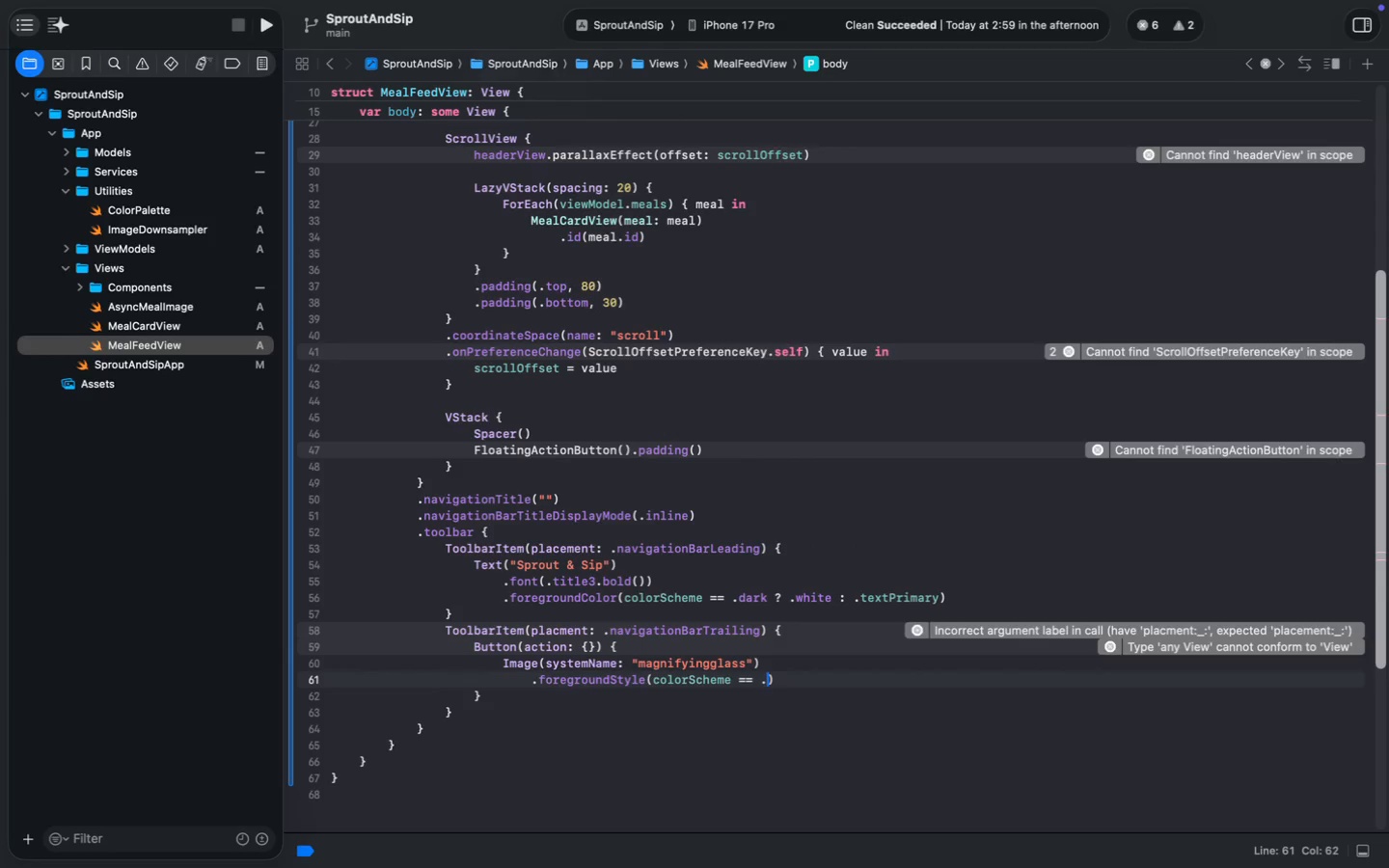 
key(Enter)
 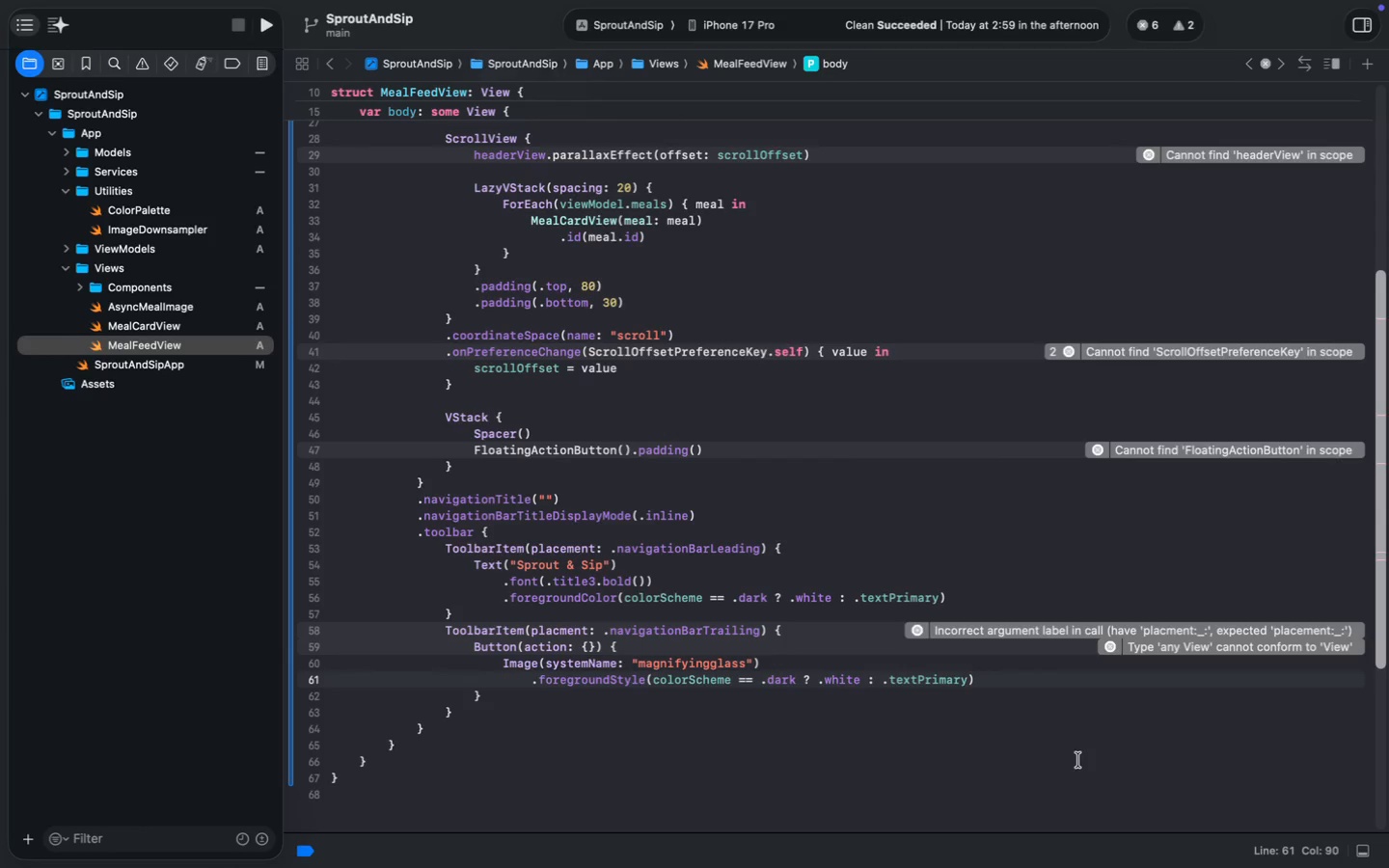 
left_click([645, 680])
 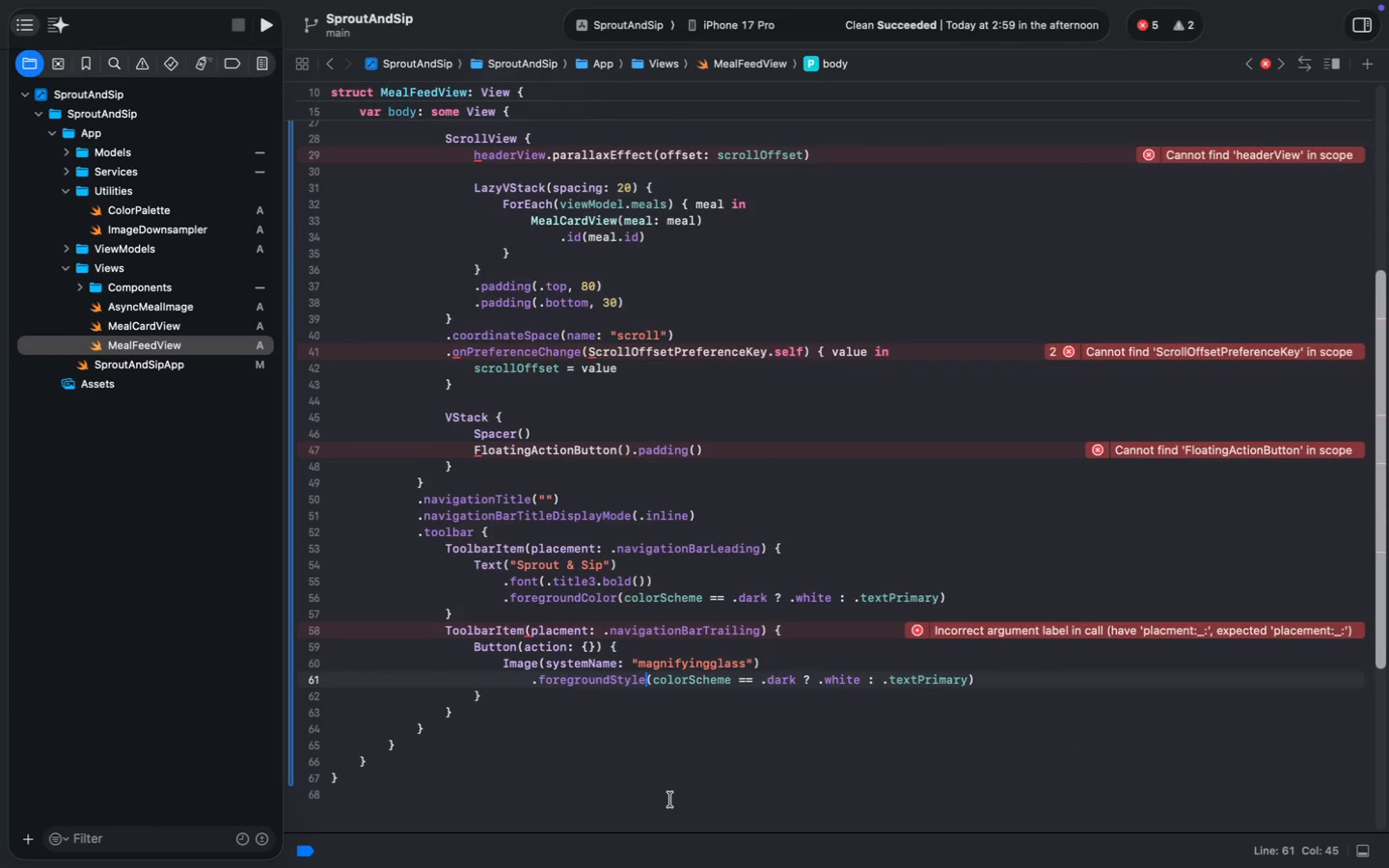 
key(Backspace)
key(Backspace)
key(Backspace)
key(Backspace)
key(Backspace)
type(Color)
 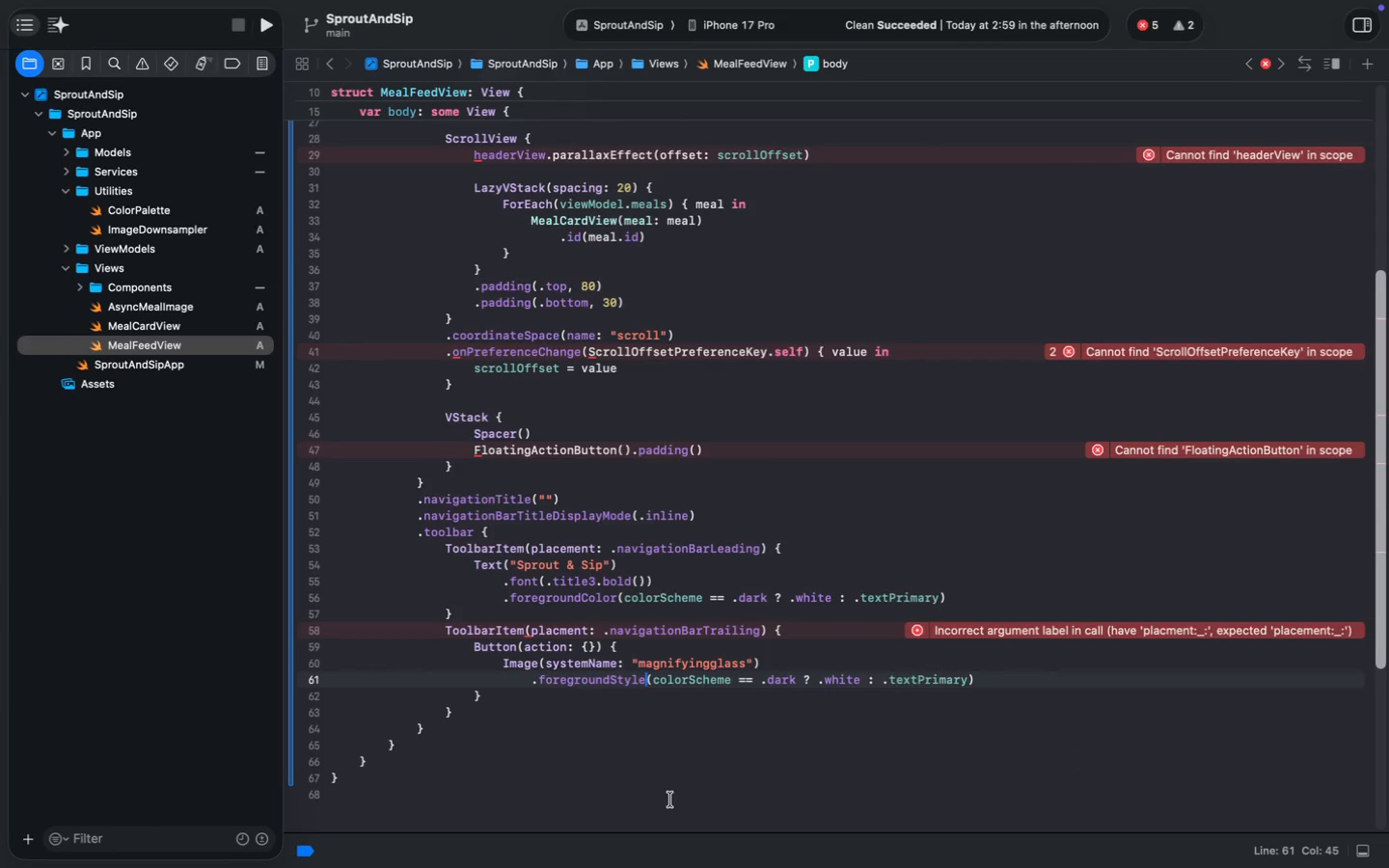 
 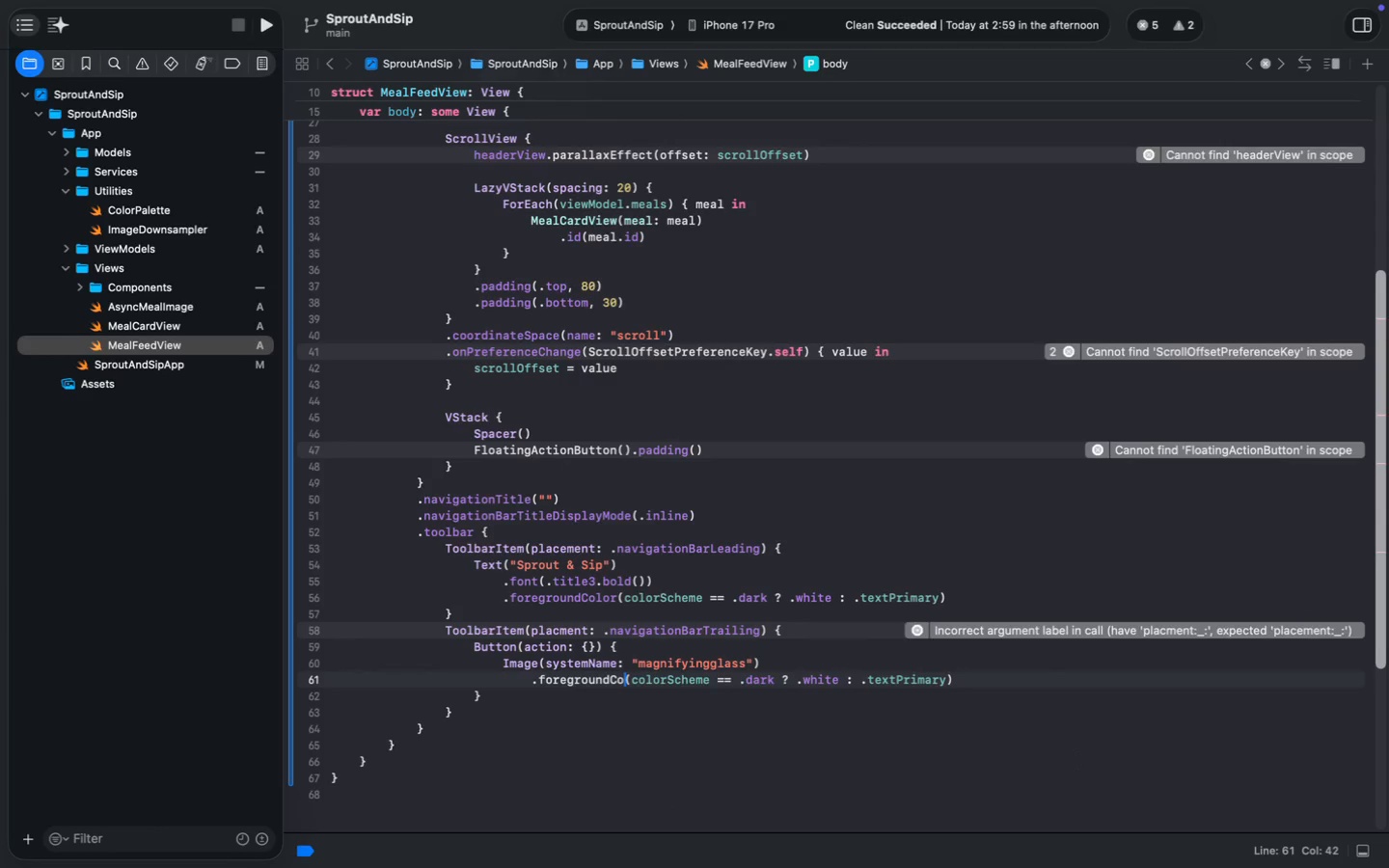 
key(Enter)
 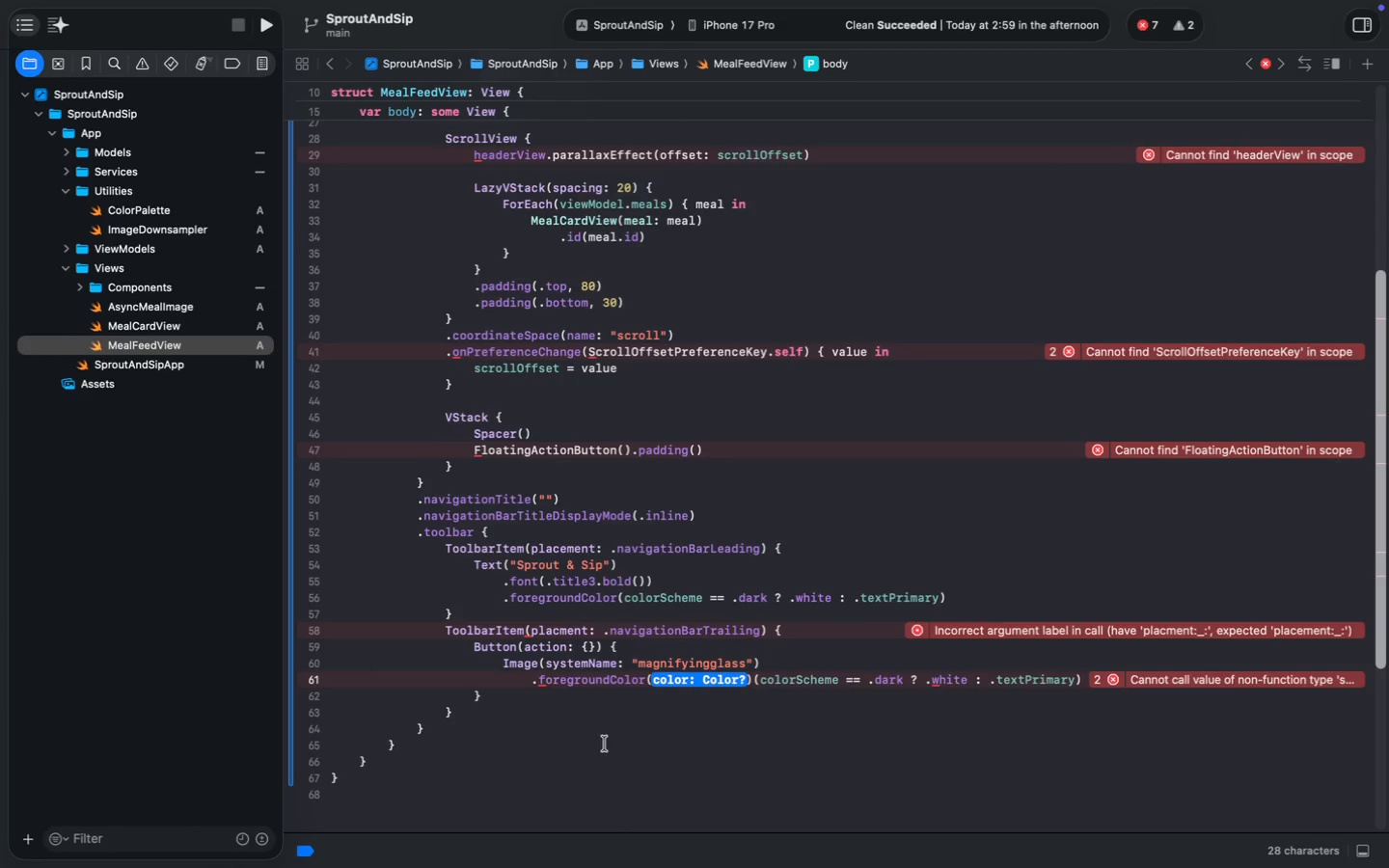 
wait(7.31)
 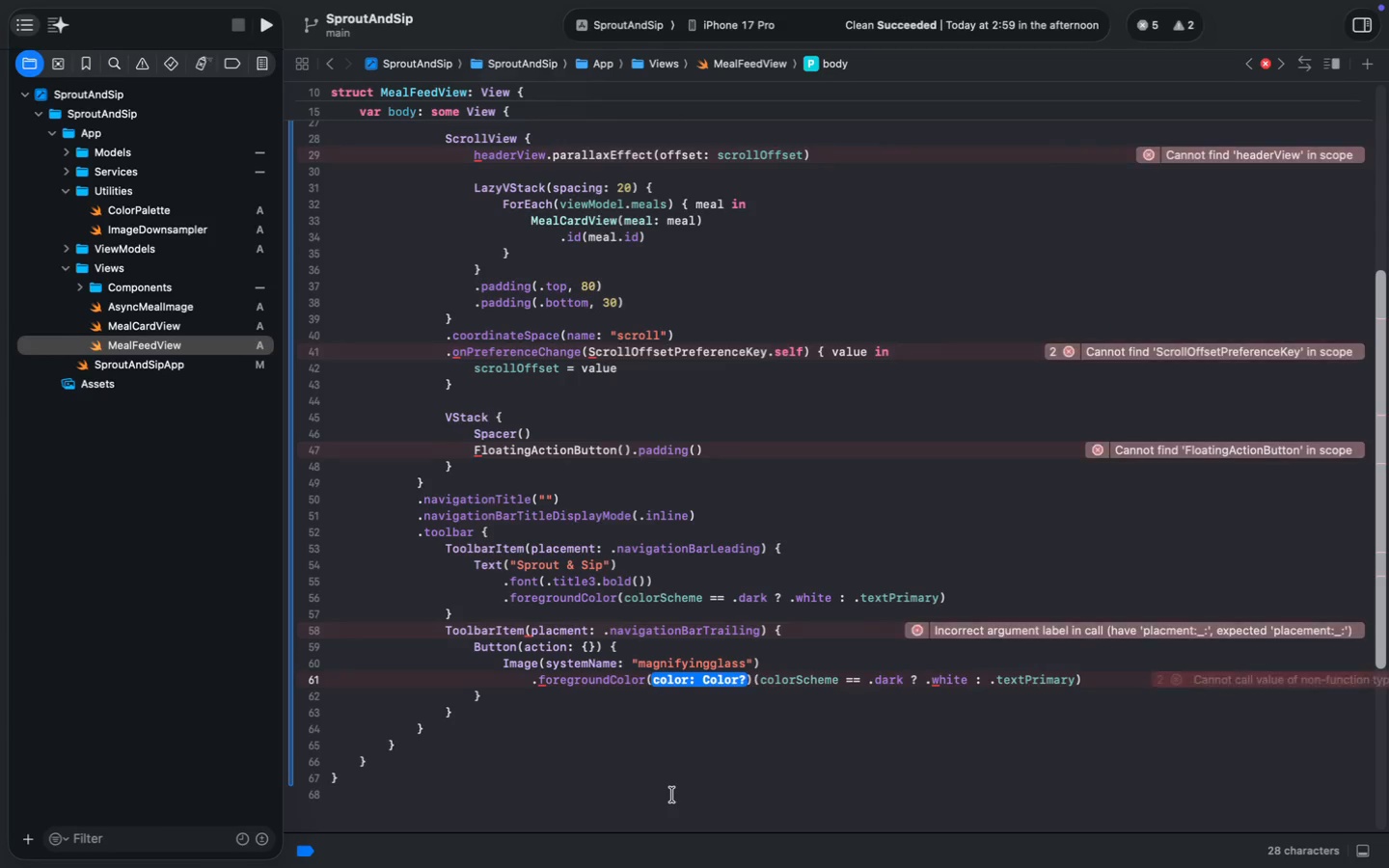 
left_click([562, 630])
 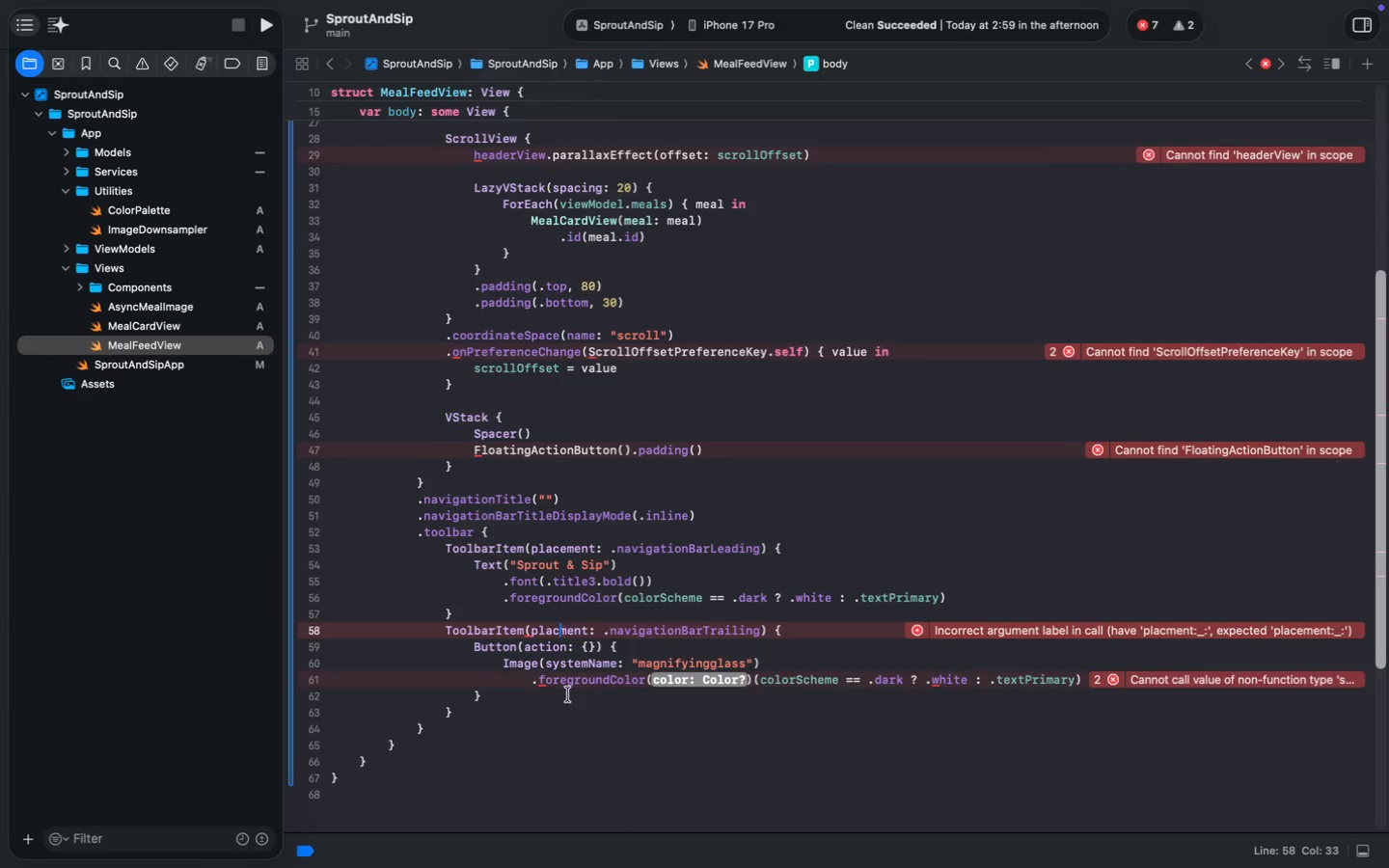 
key(E)
 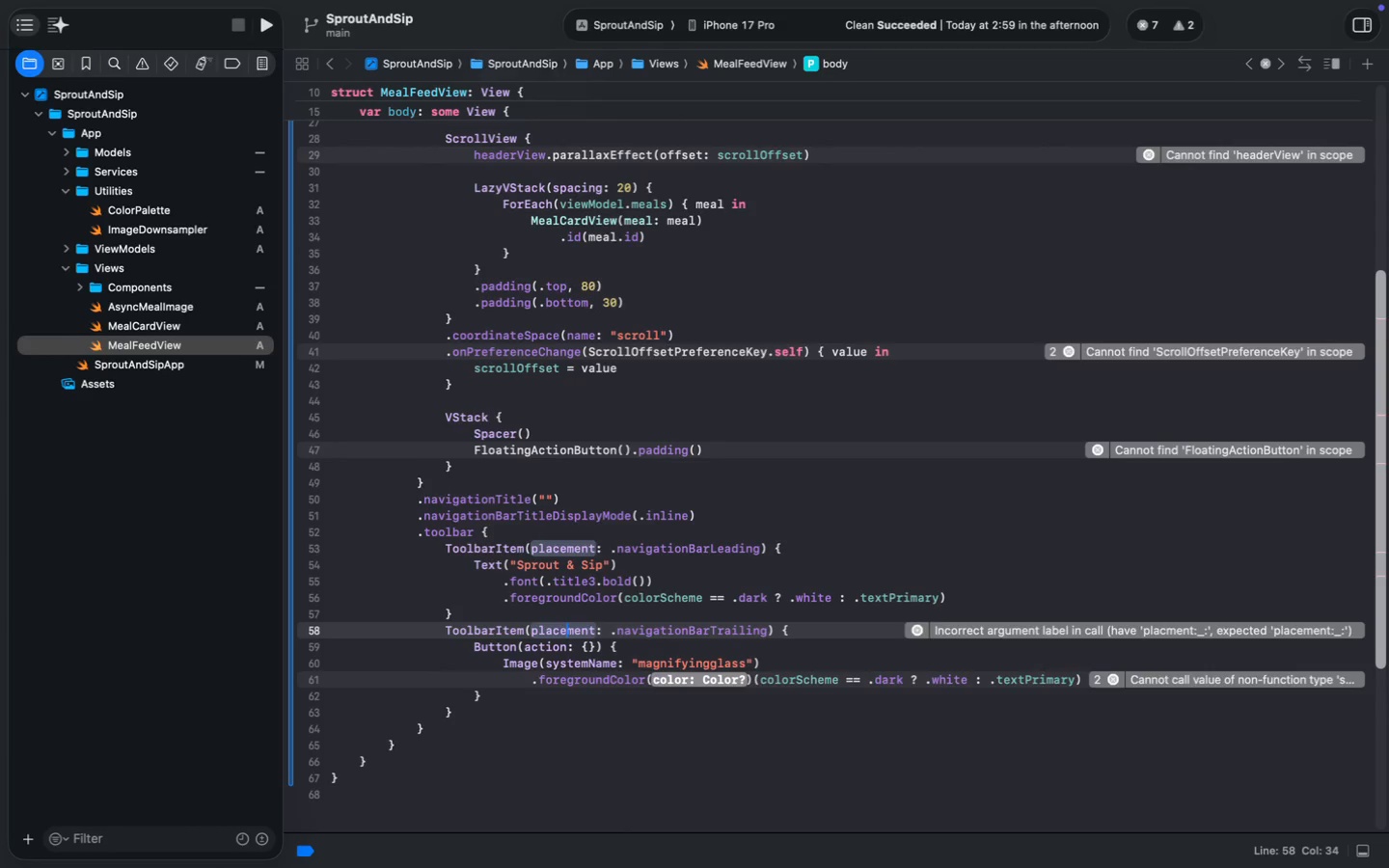 
key(Meta+S)
 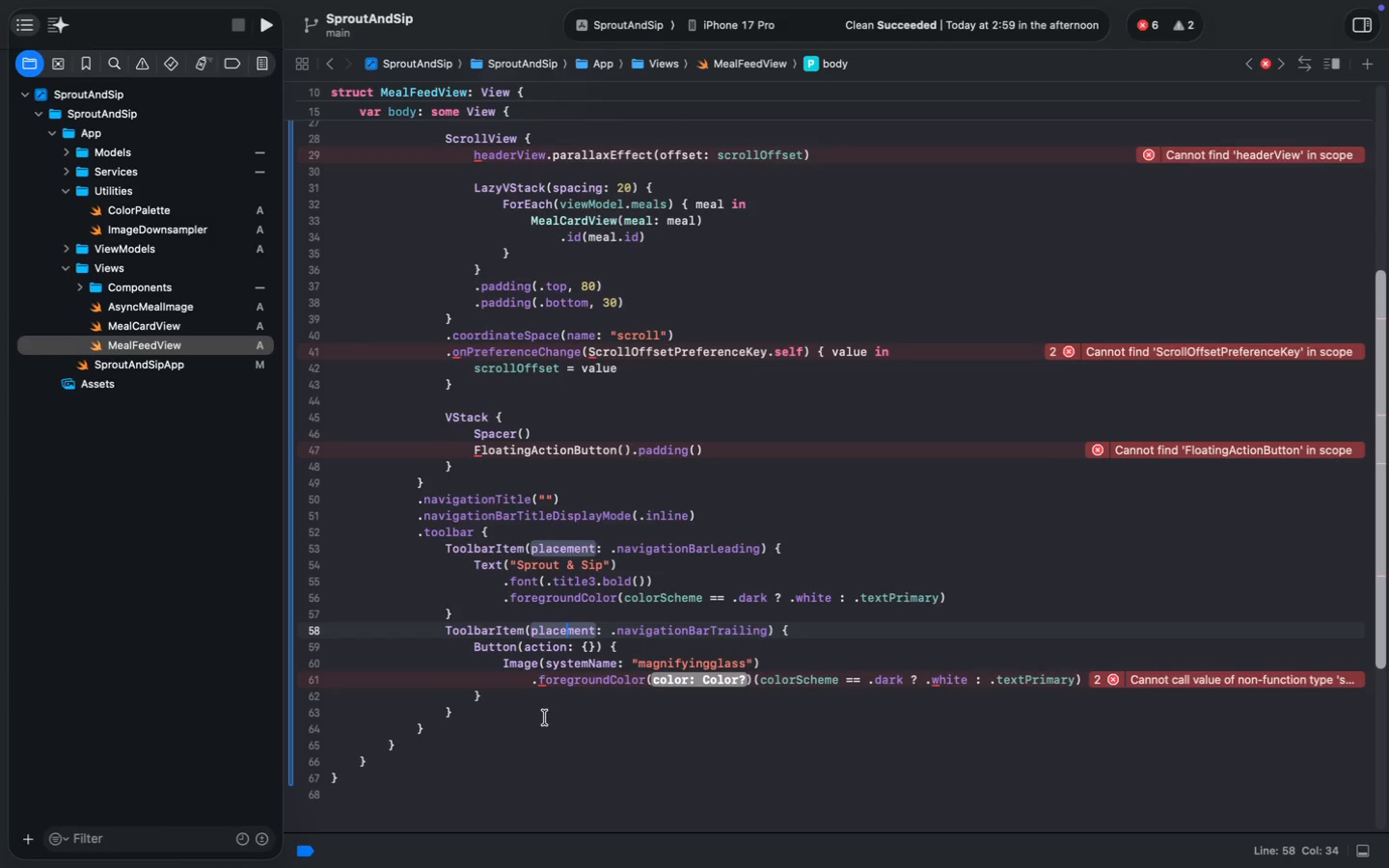 
left_click([755, 678])
 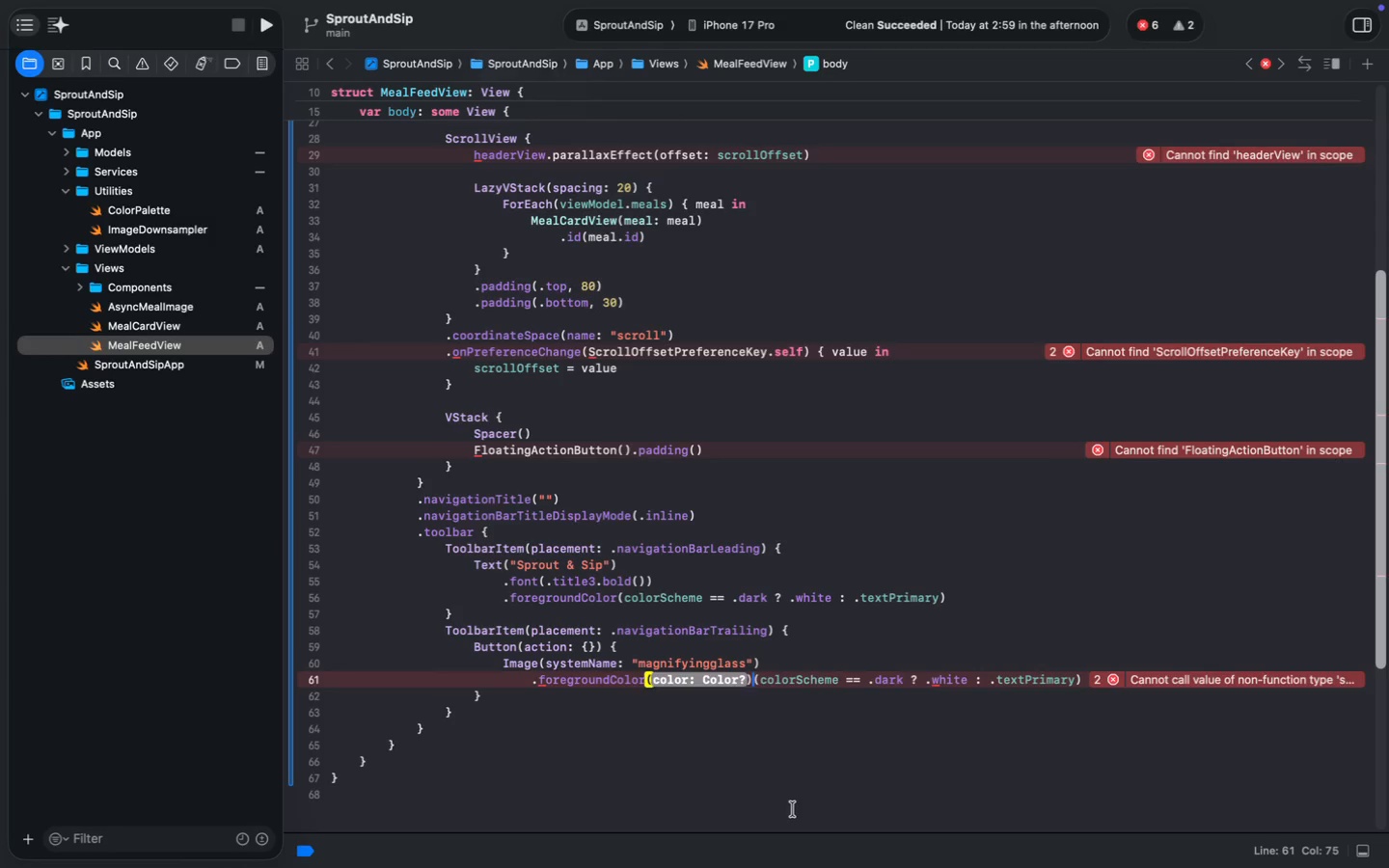 
key(Alt+Shift+ArrowLeft)
 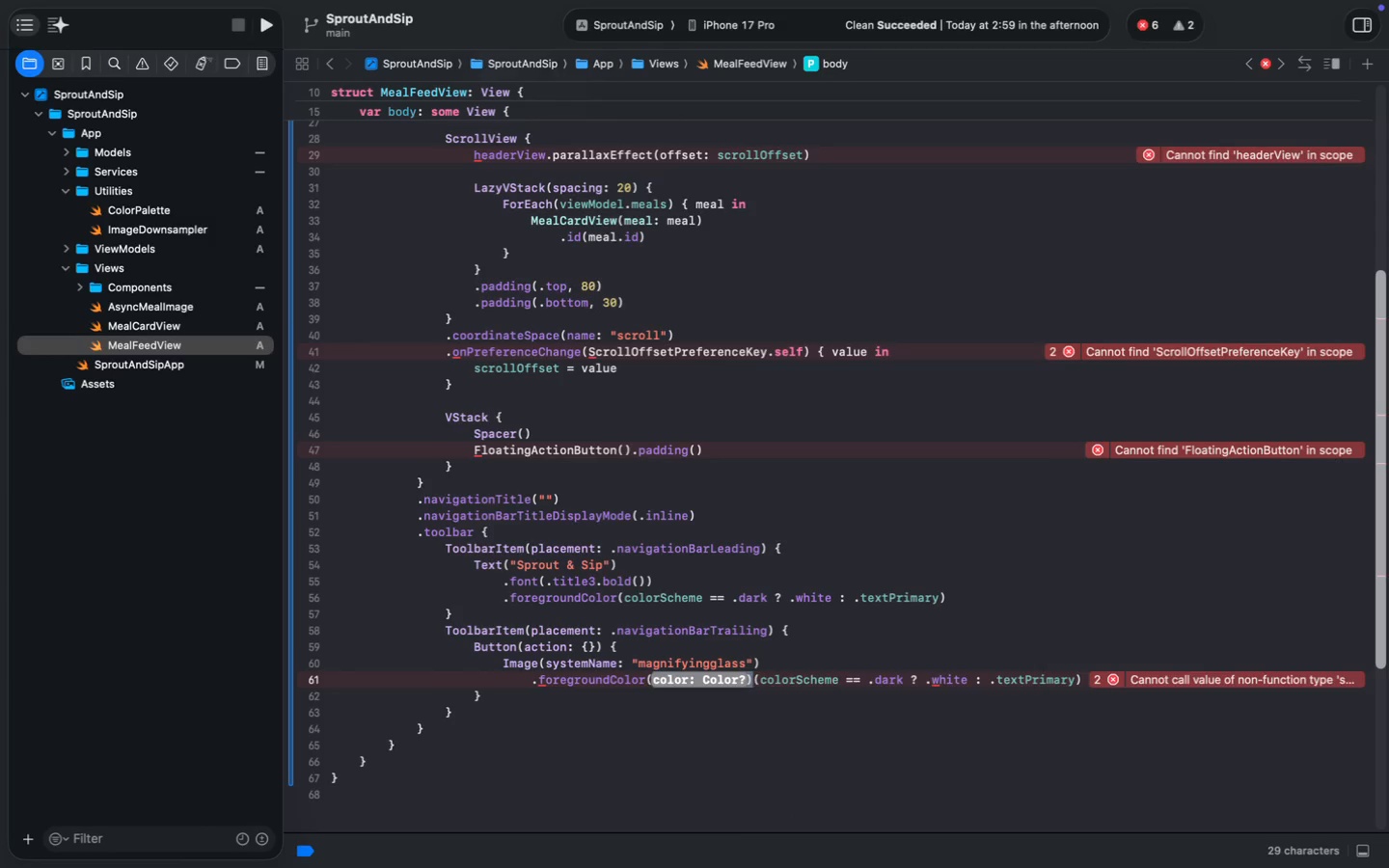 
key(Backspace)
 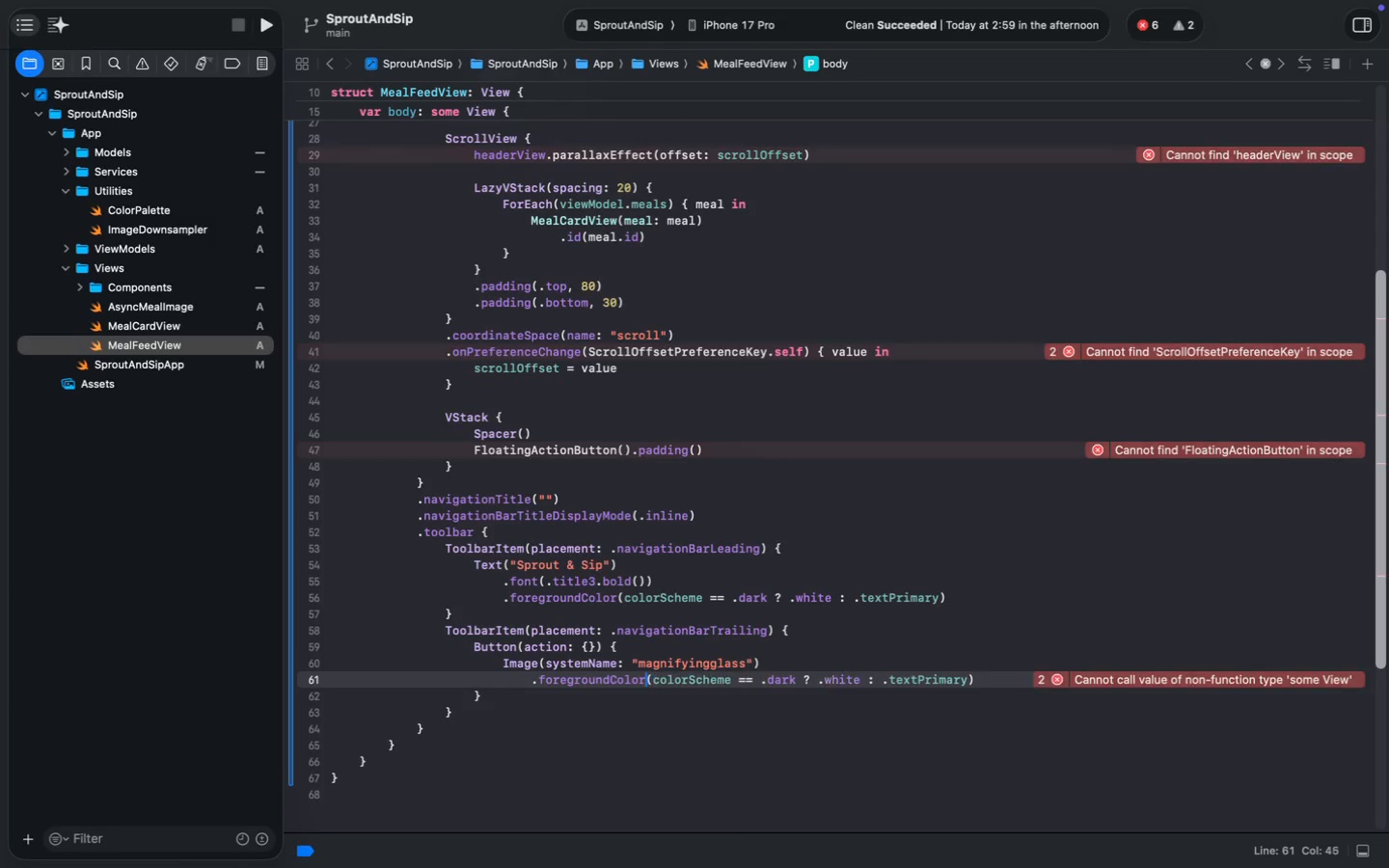 
key(Backspace)
 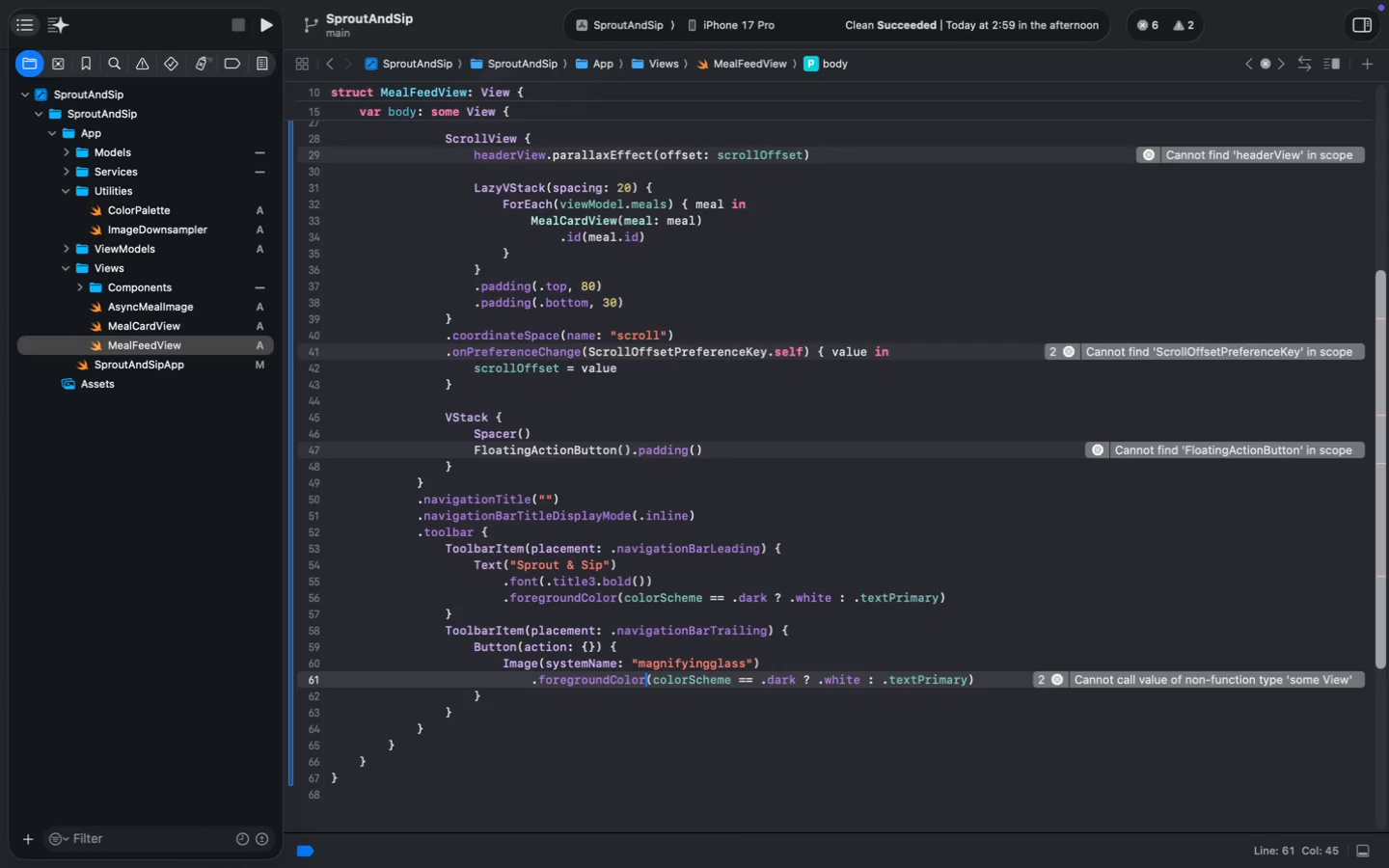 
key(Meta+S)
 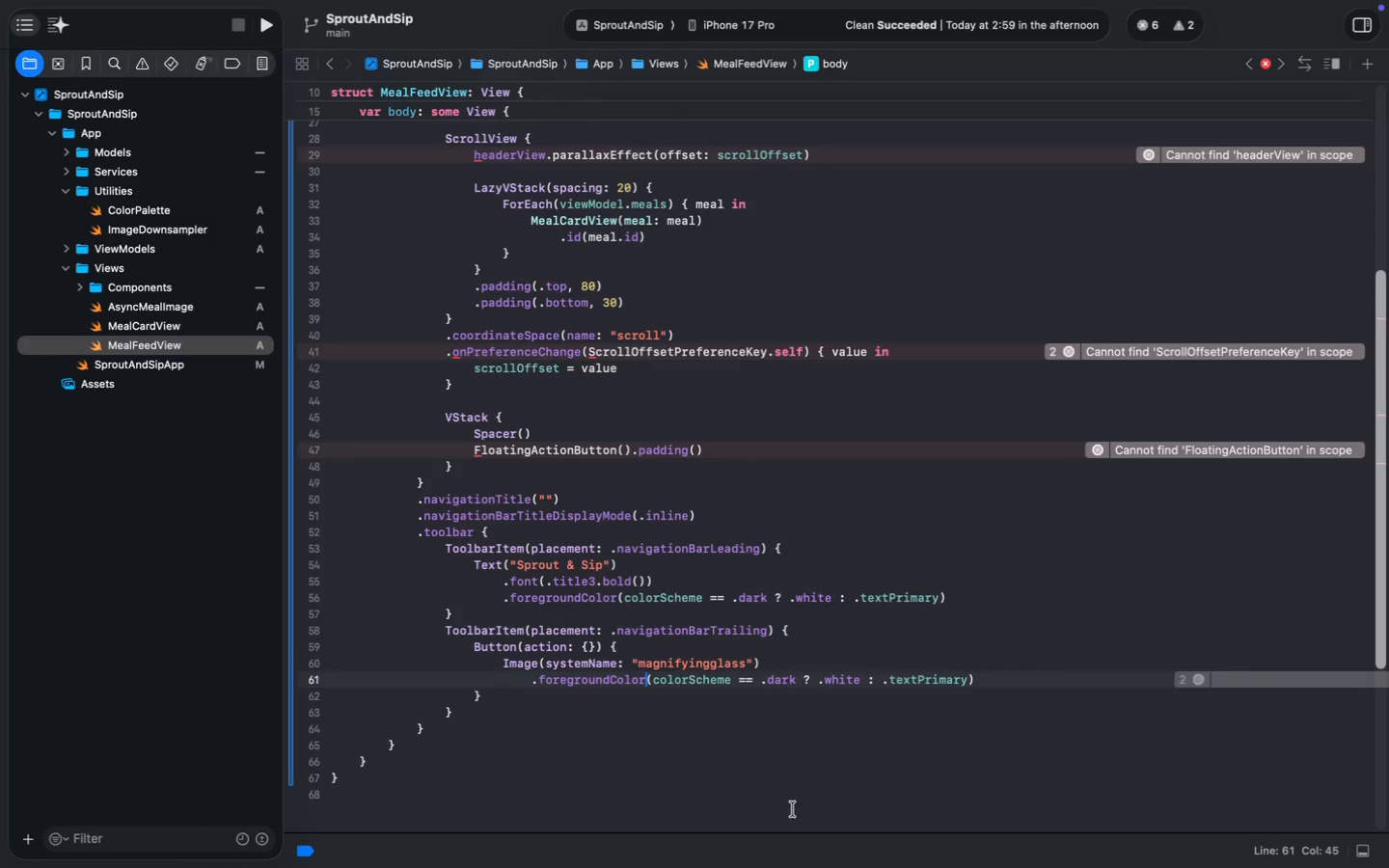 
key(Meta+S)
 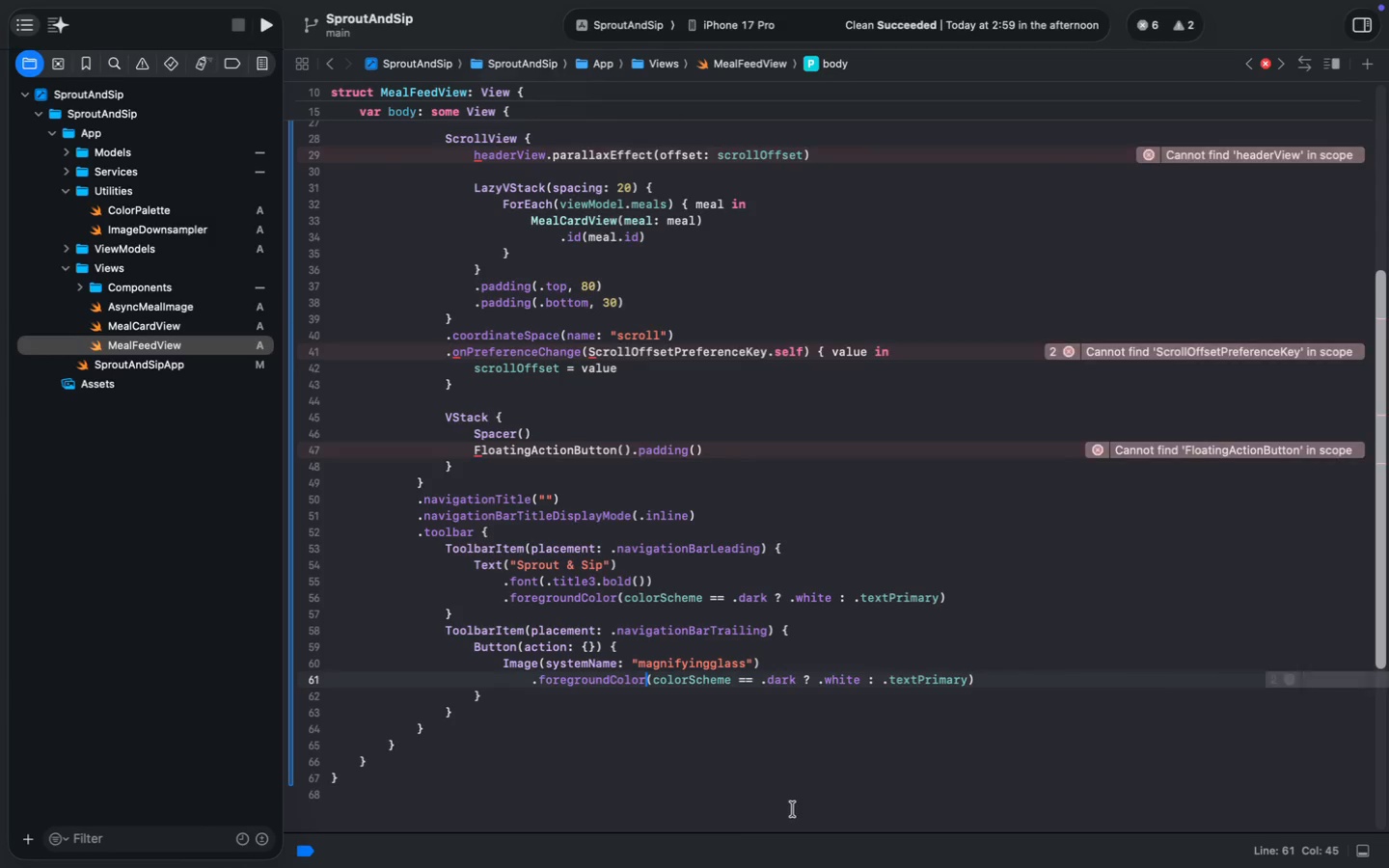 
key(Meta+S)
 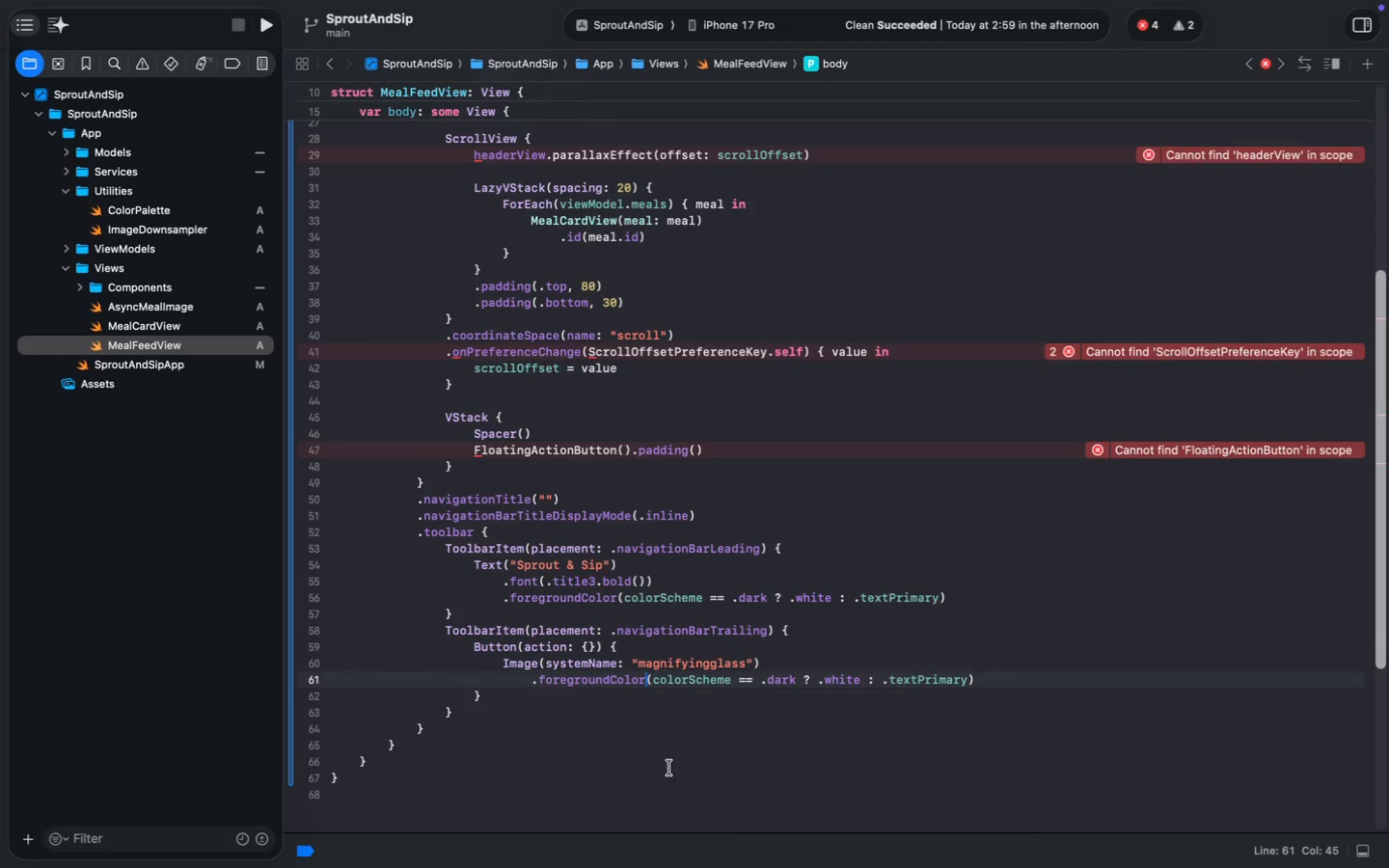 
wait(7.79)
 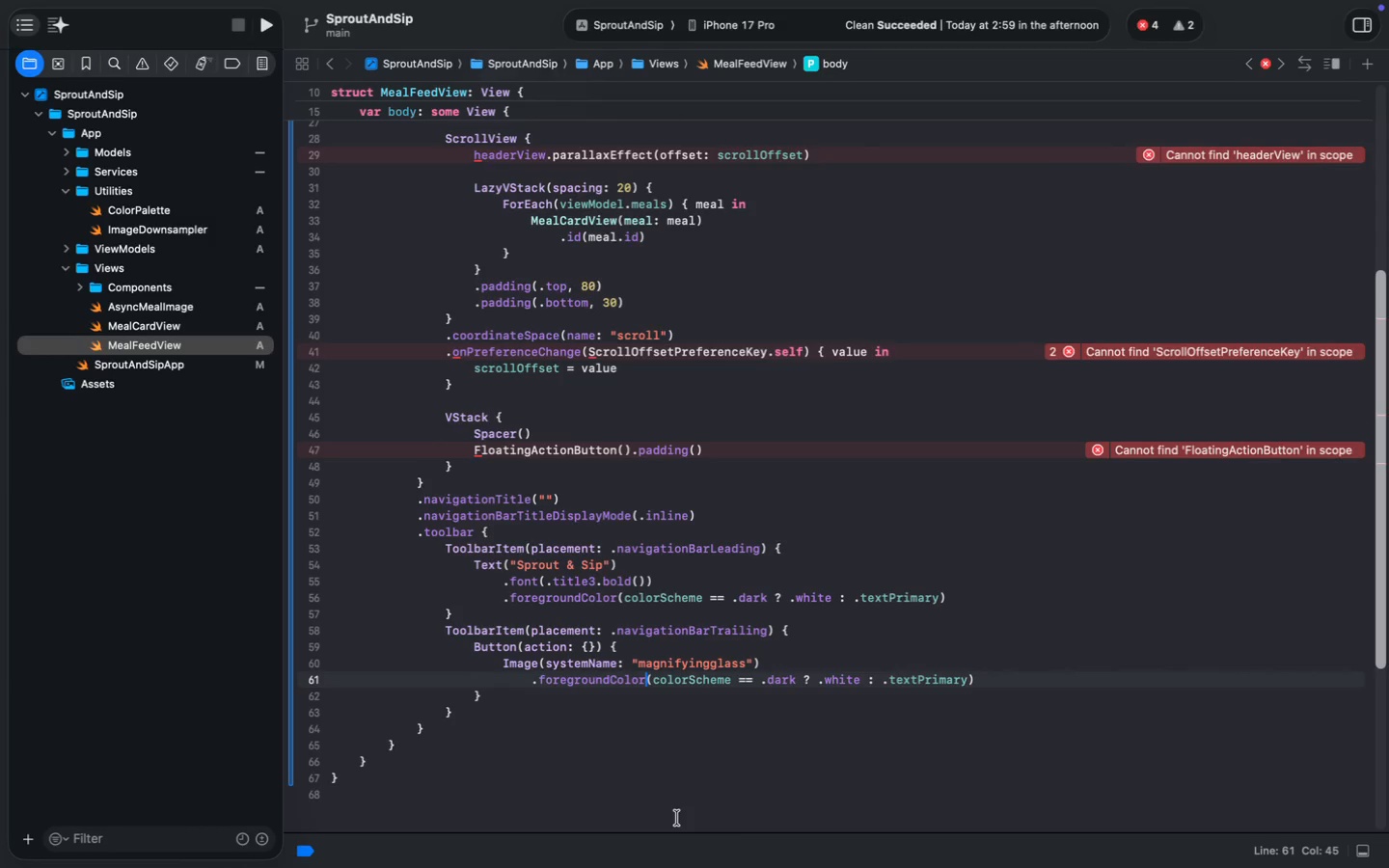 
left_click([504, 693])
 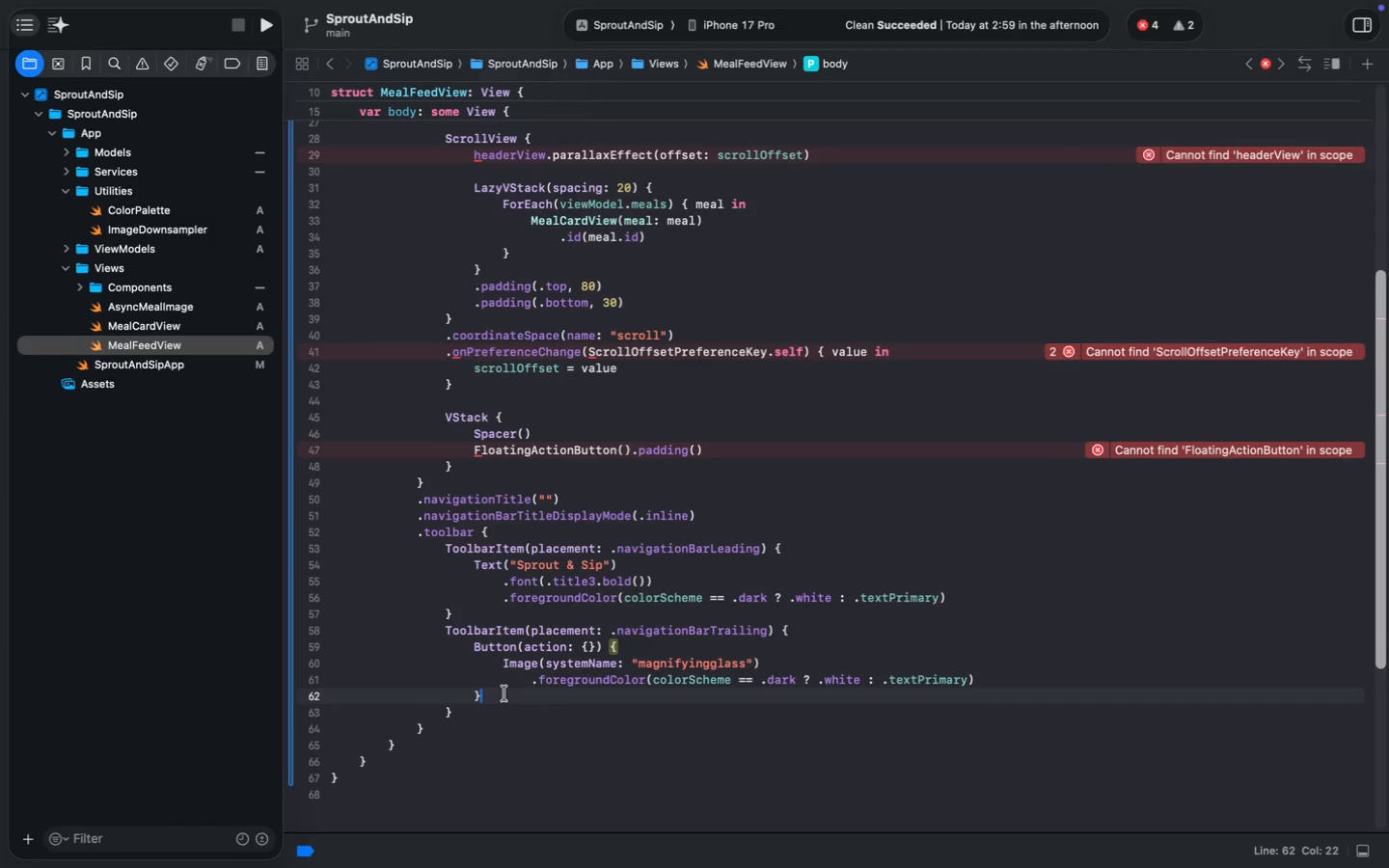 
key(ArrowDown)
 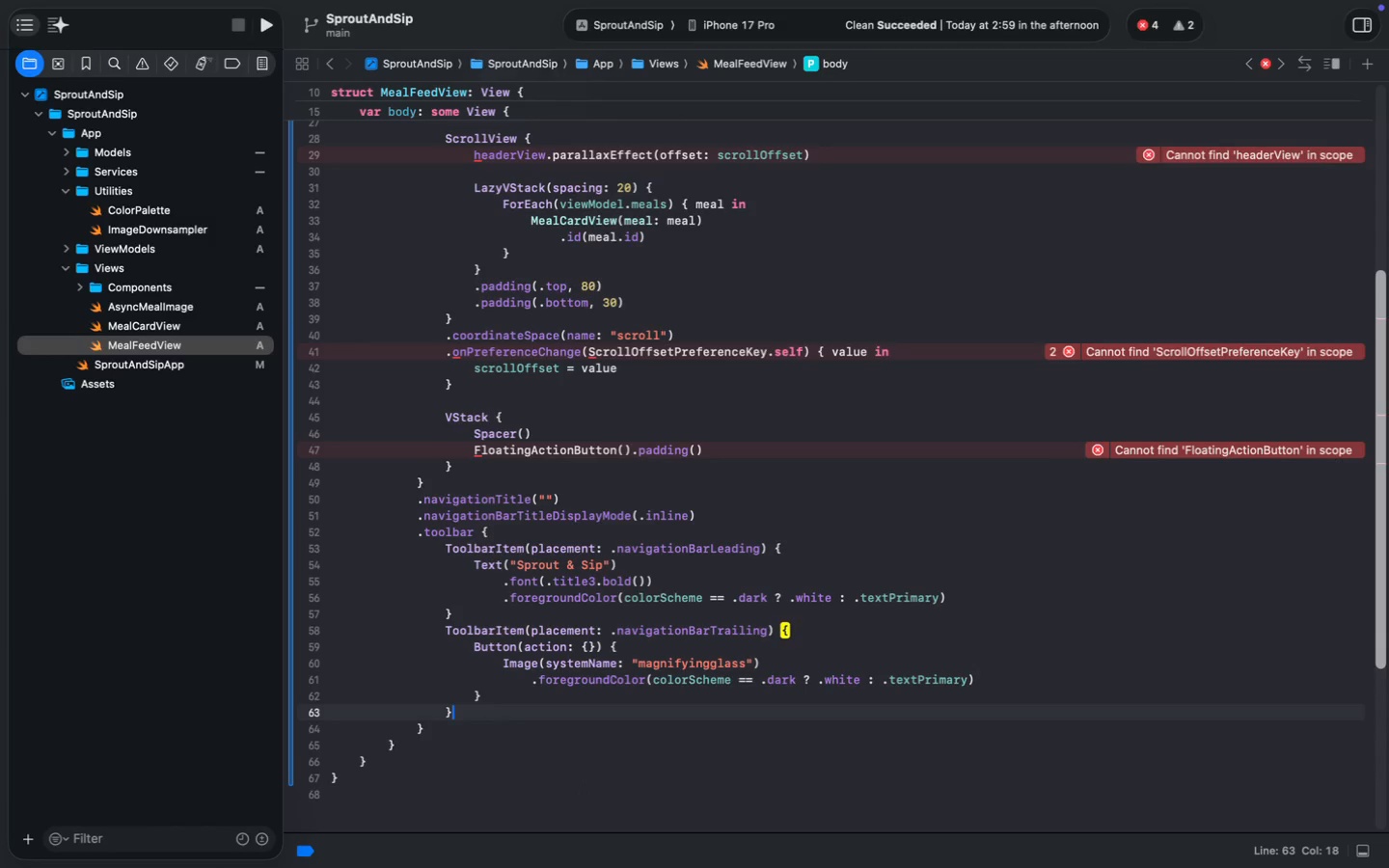 
key(ArrowDown)
 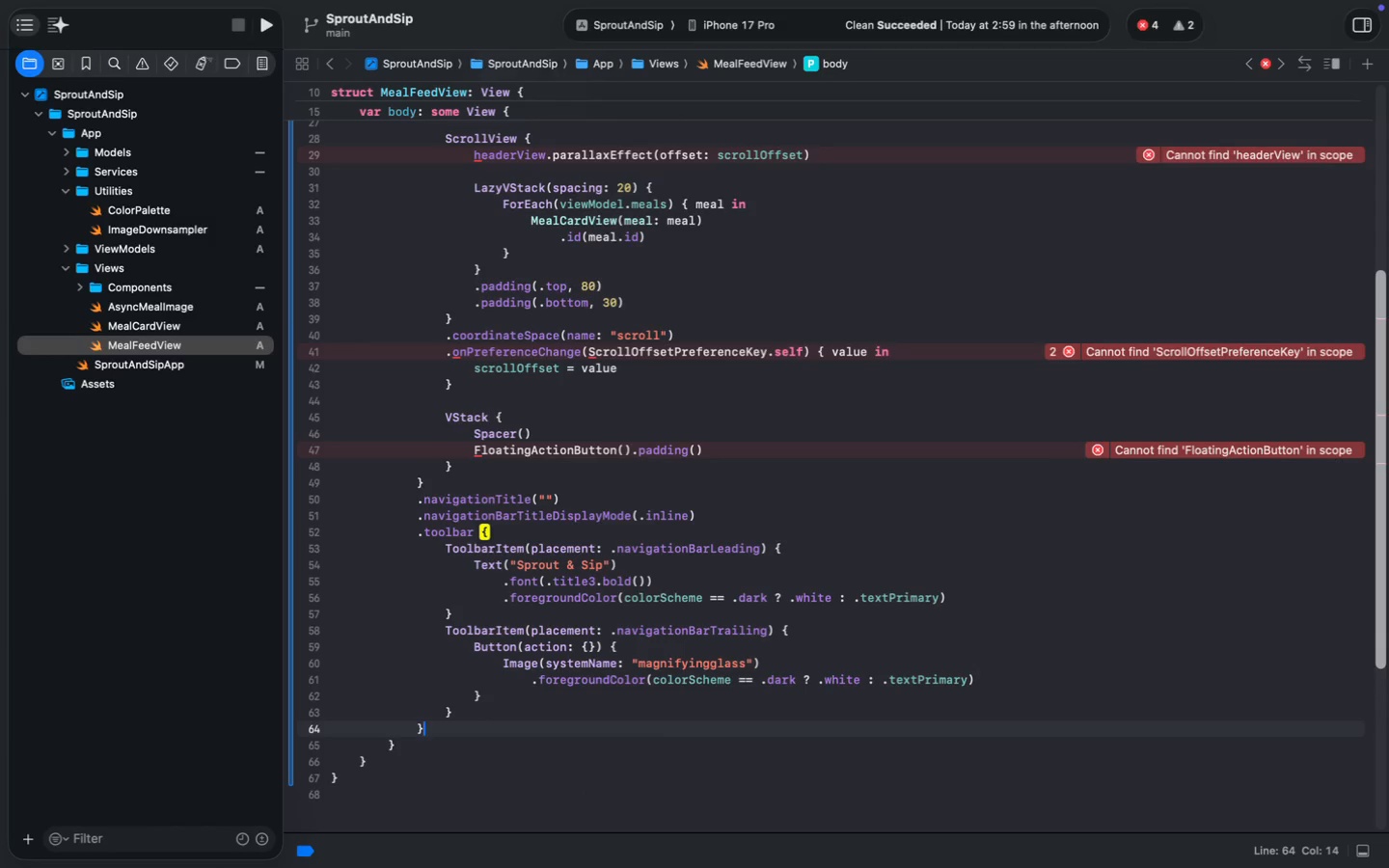 
key(ArrowDown)
 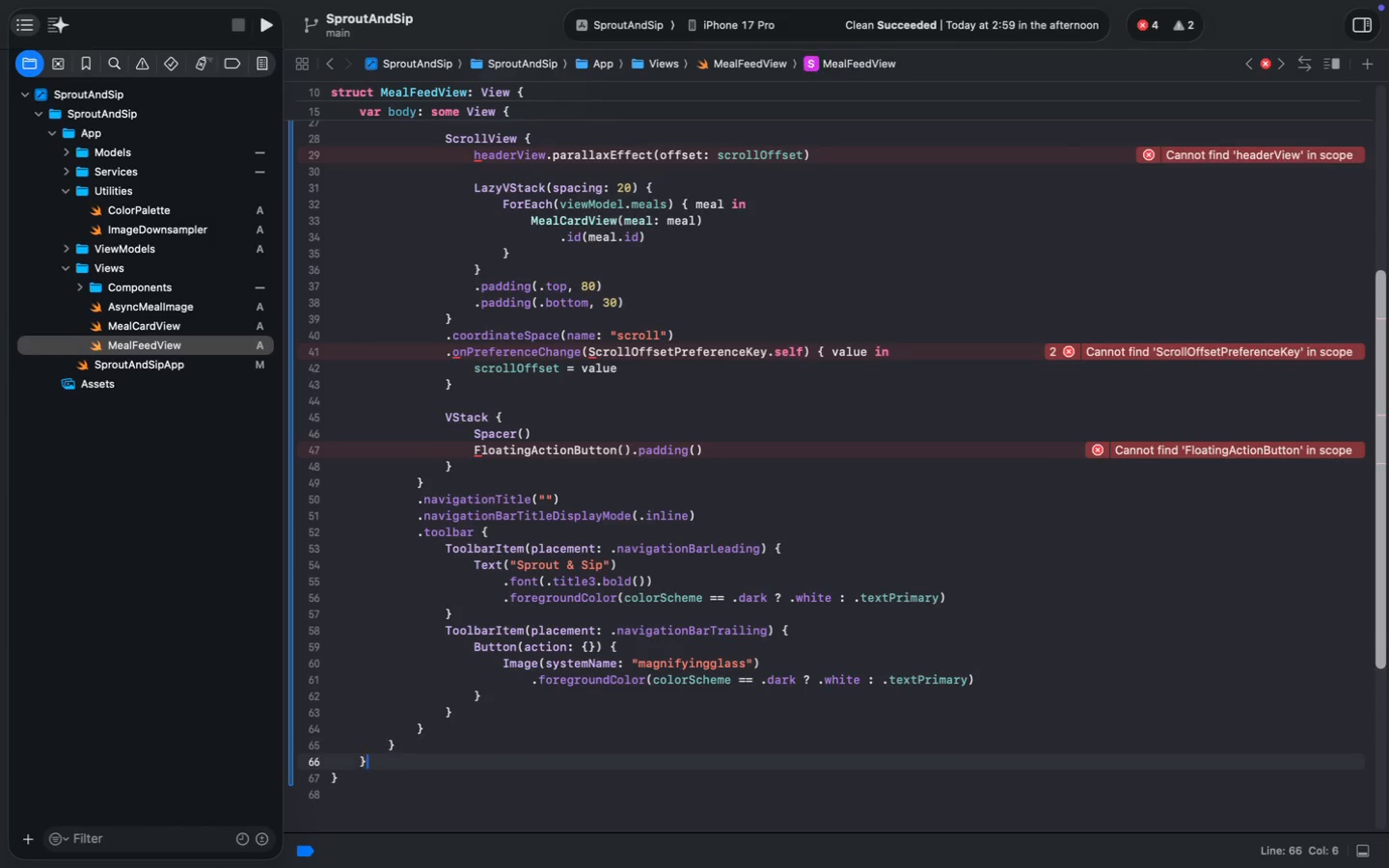 
key(ArrowDown)
 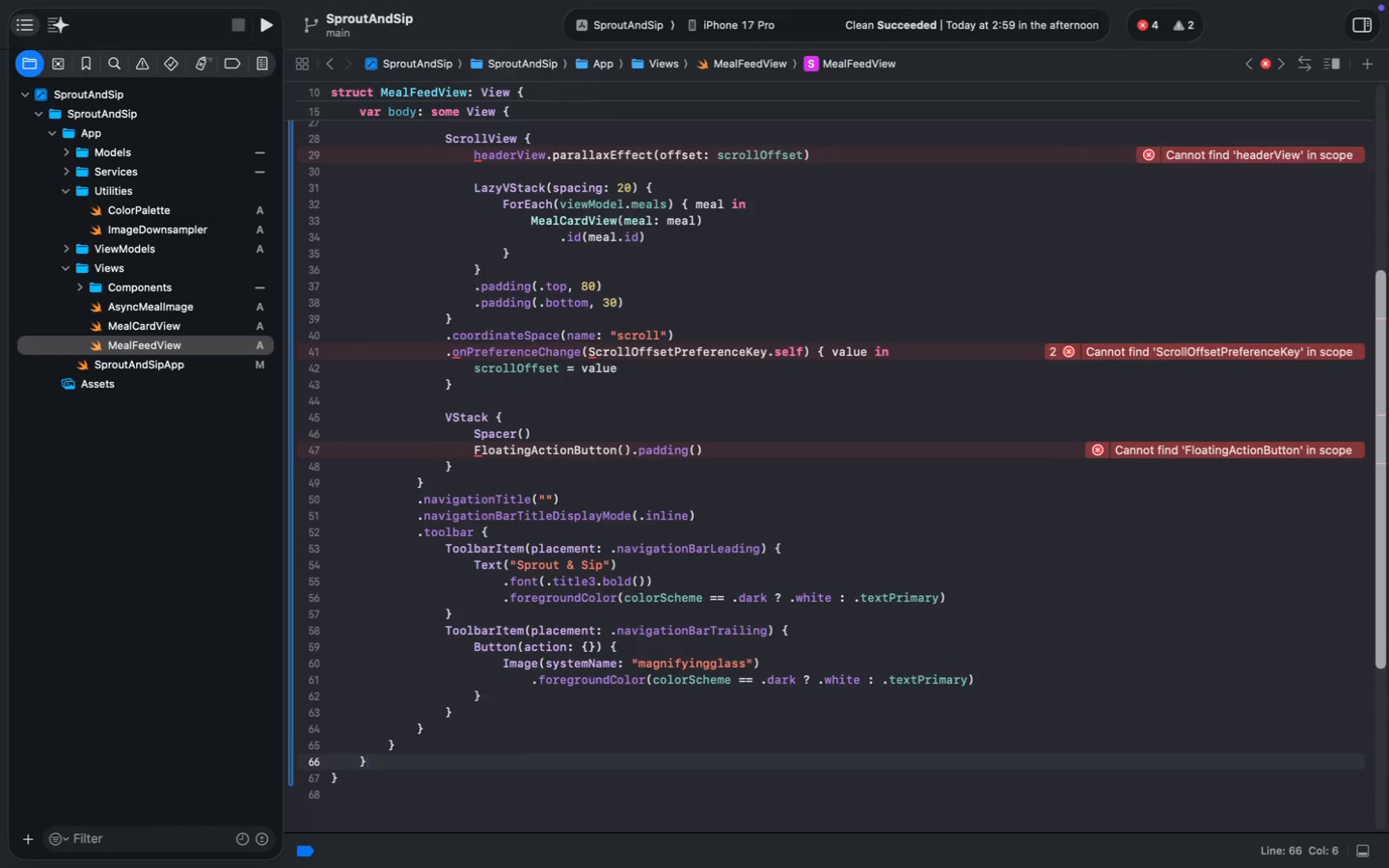 
wait(6.97)
 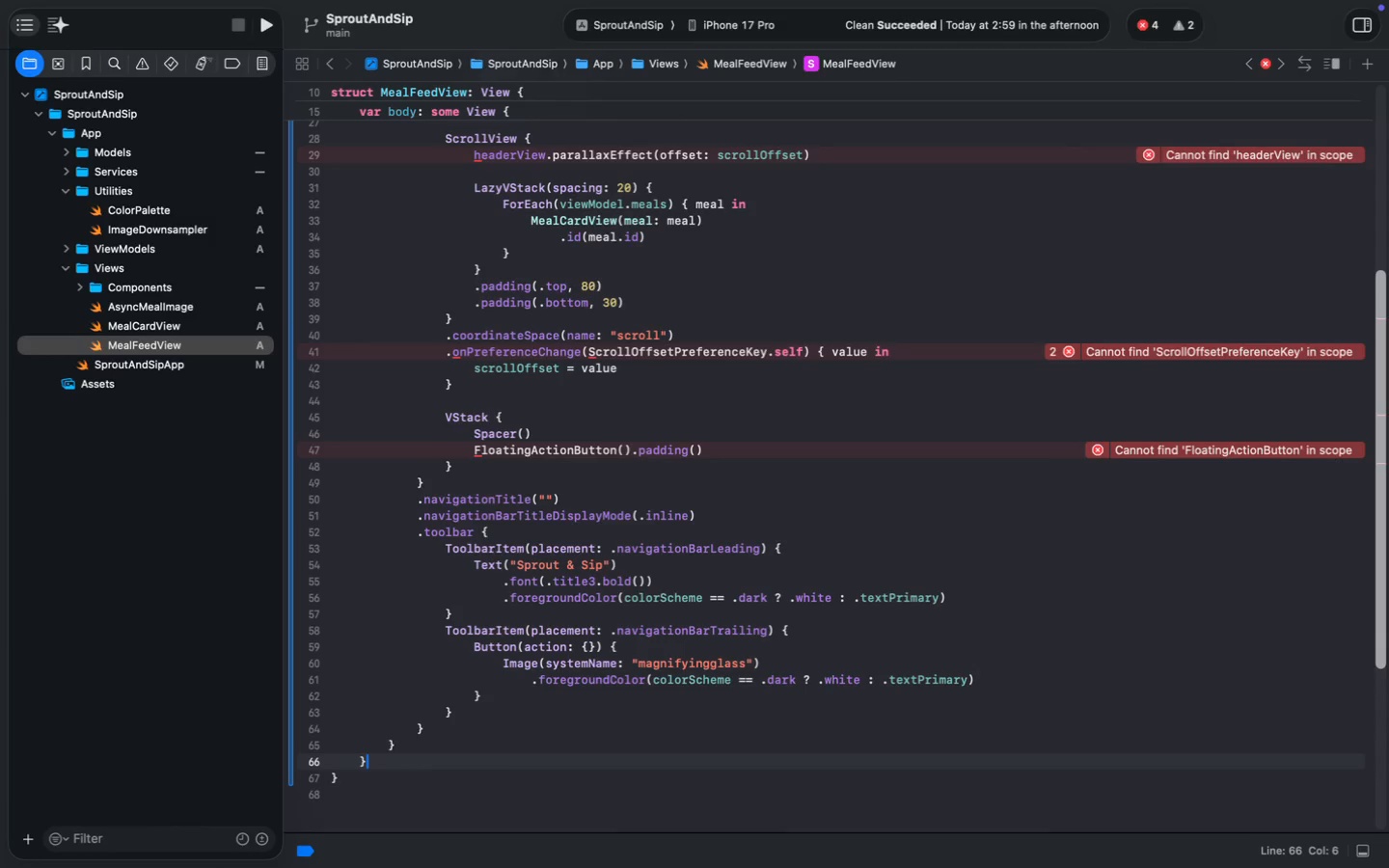 
key(Enter)
 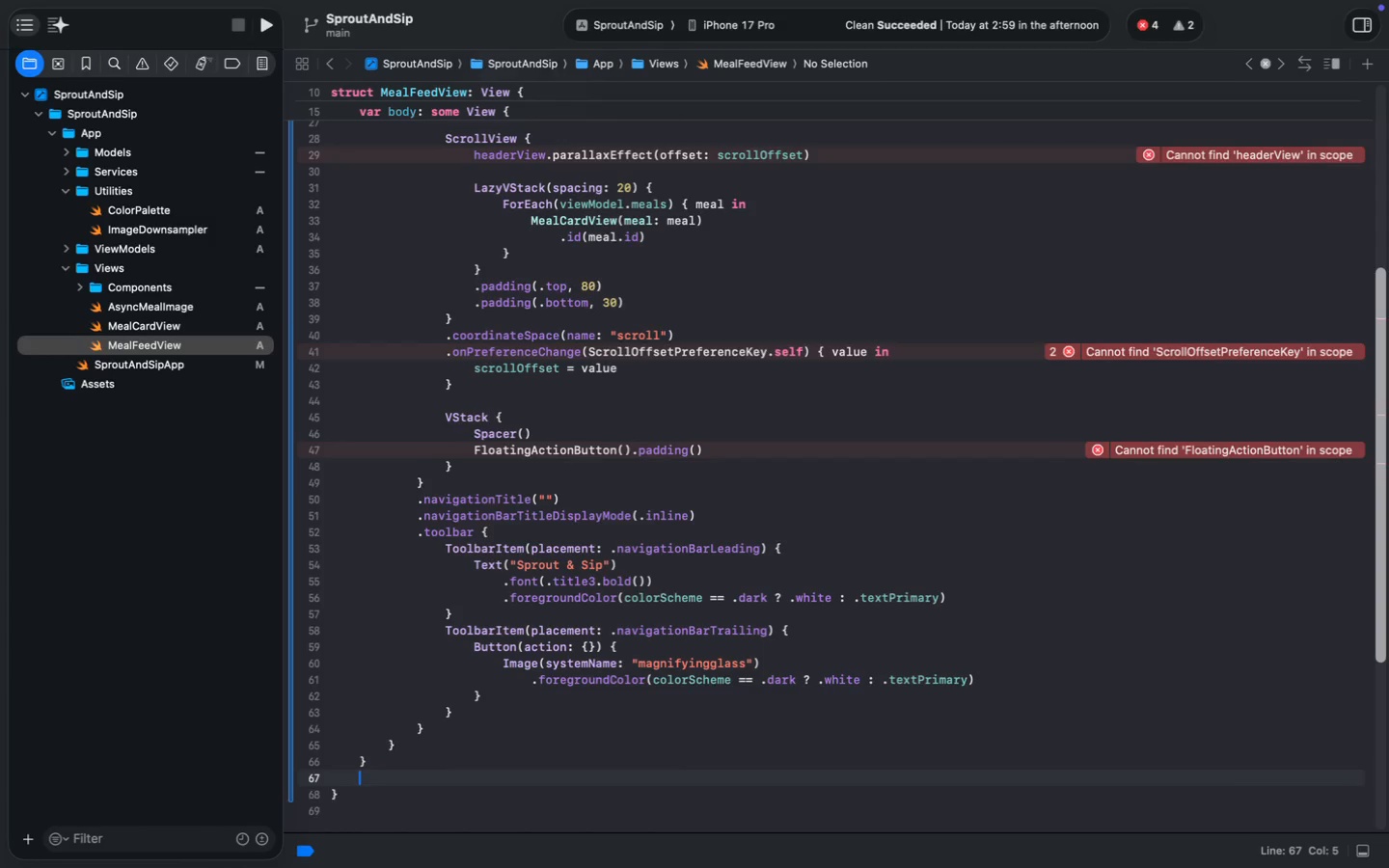 
key(Enter)
 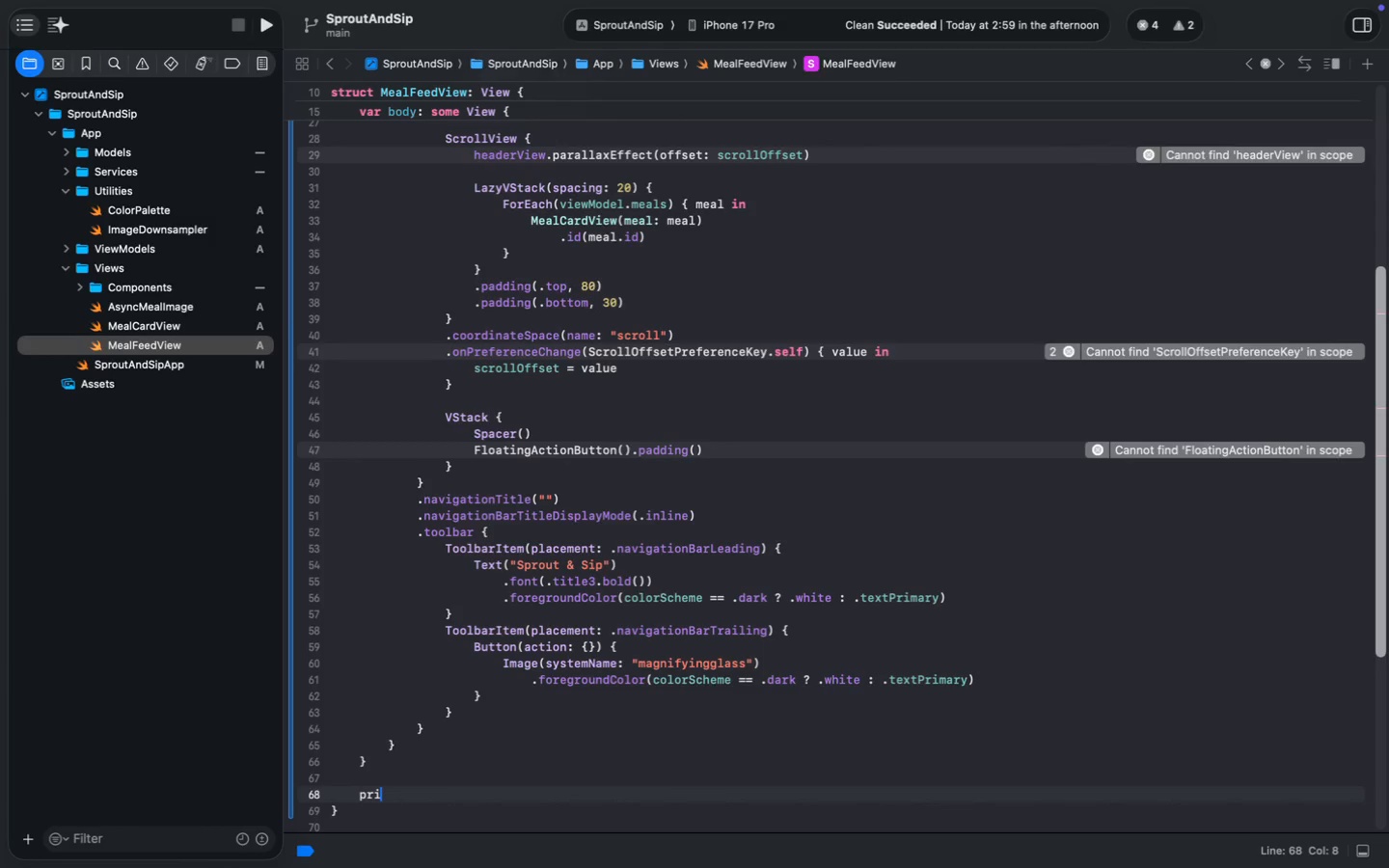 
type(private var headerViewView {)
 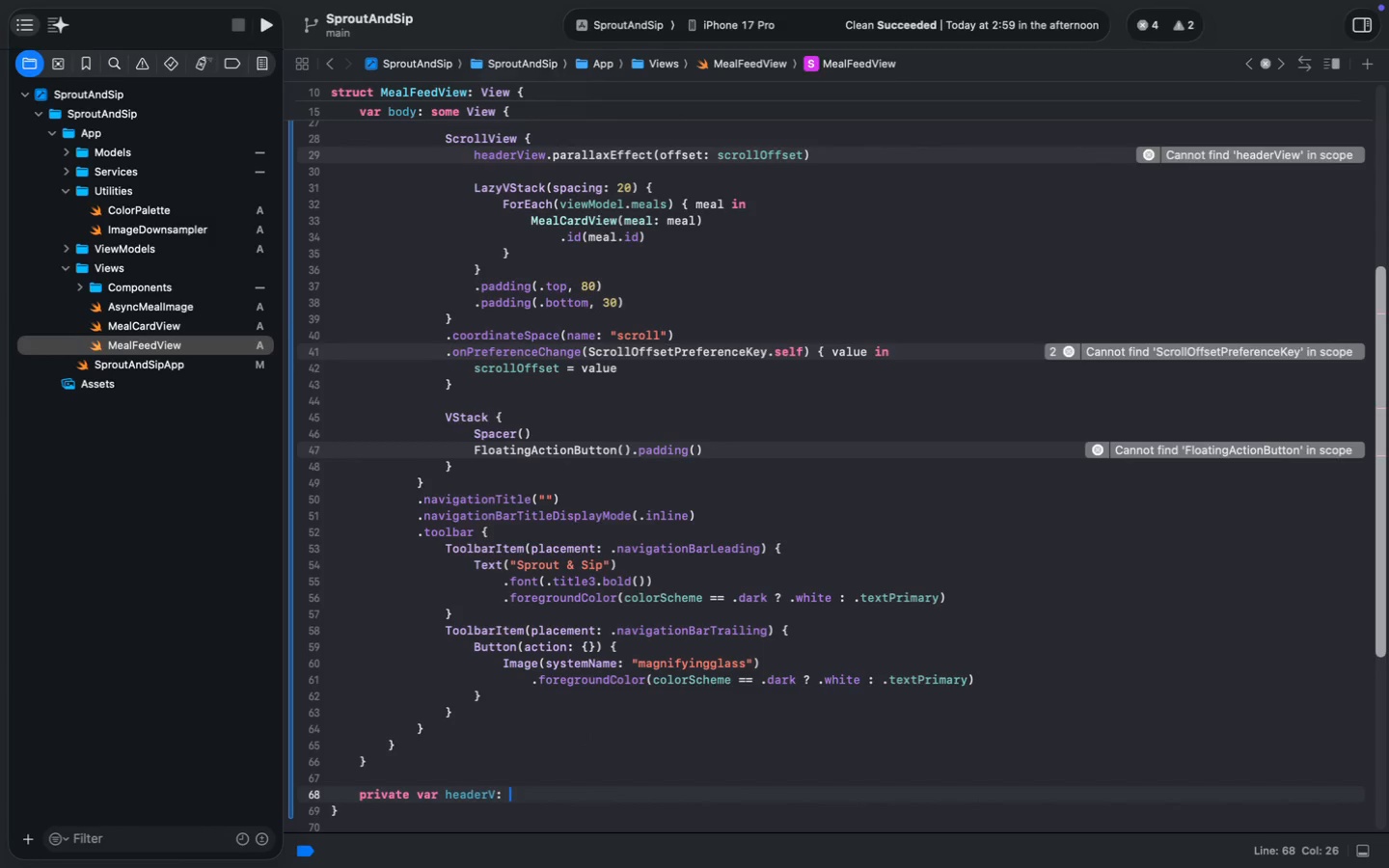 
 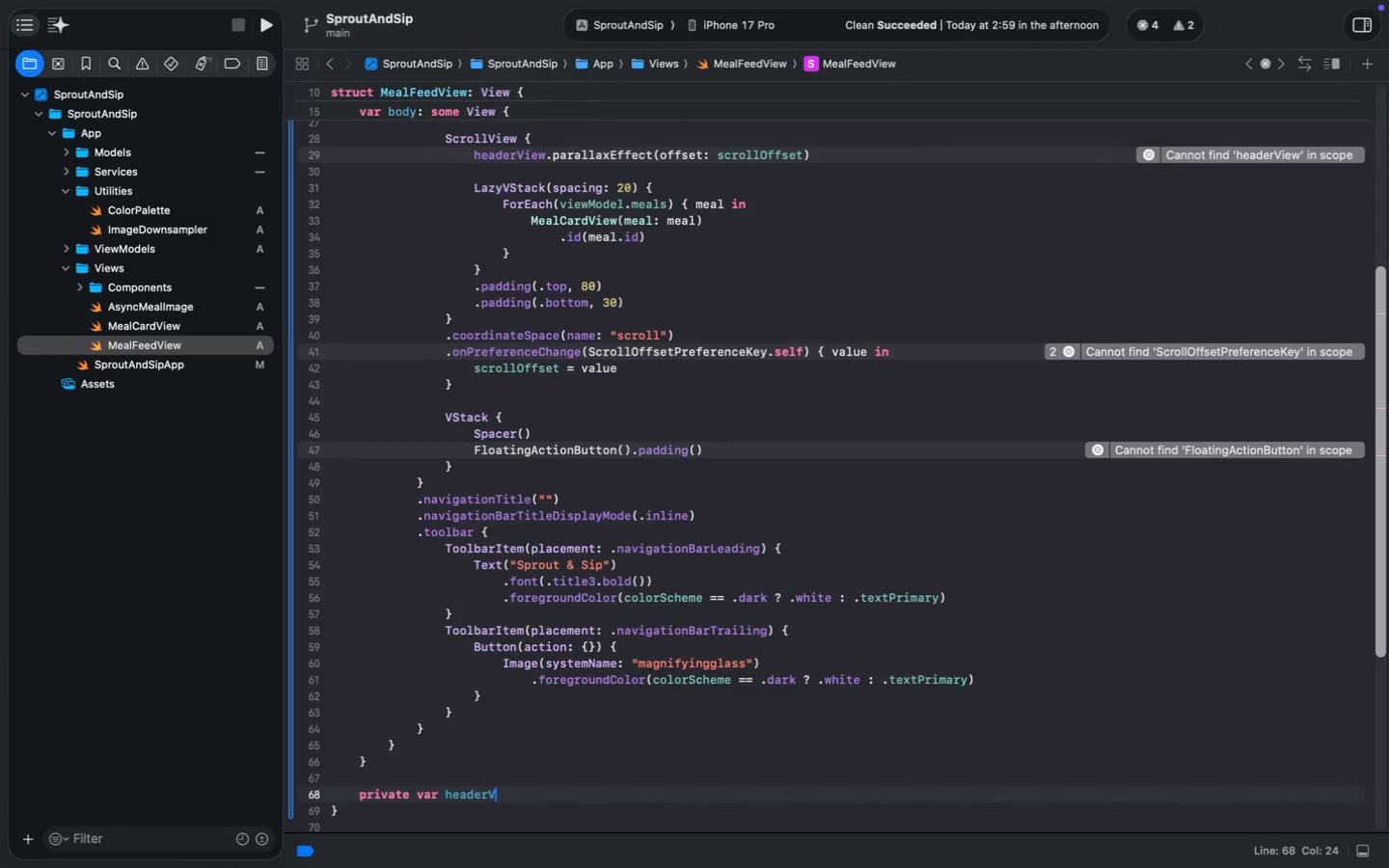 
key(Enter)
 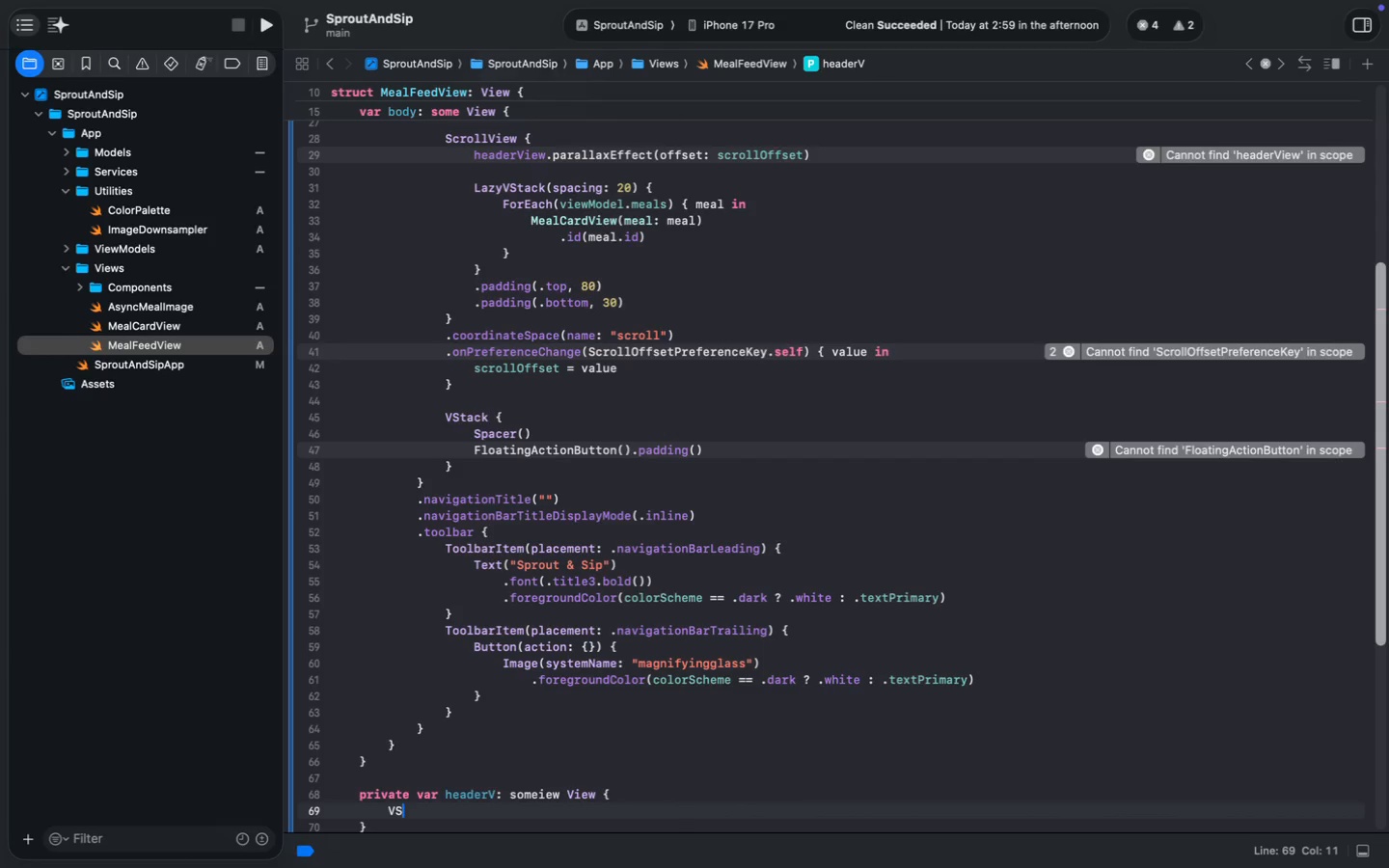 
type(VStack)
 